 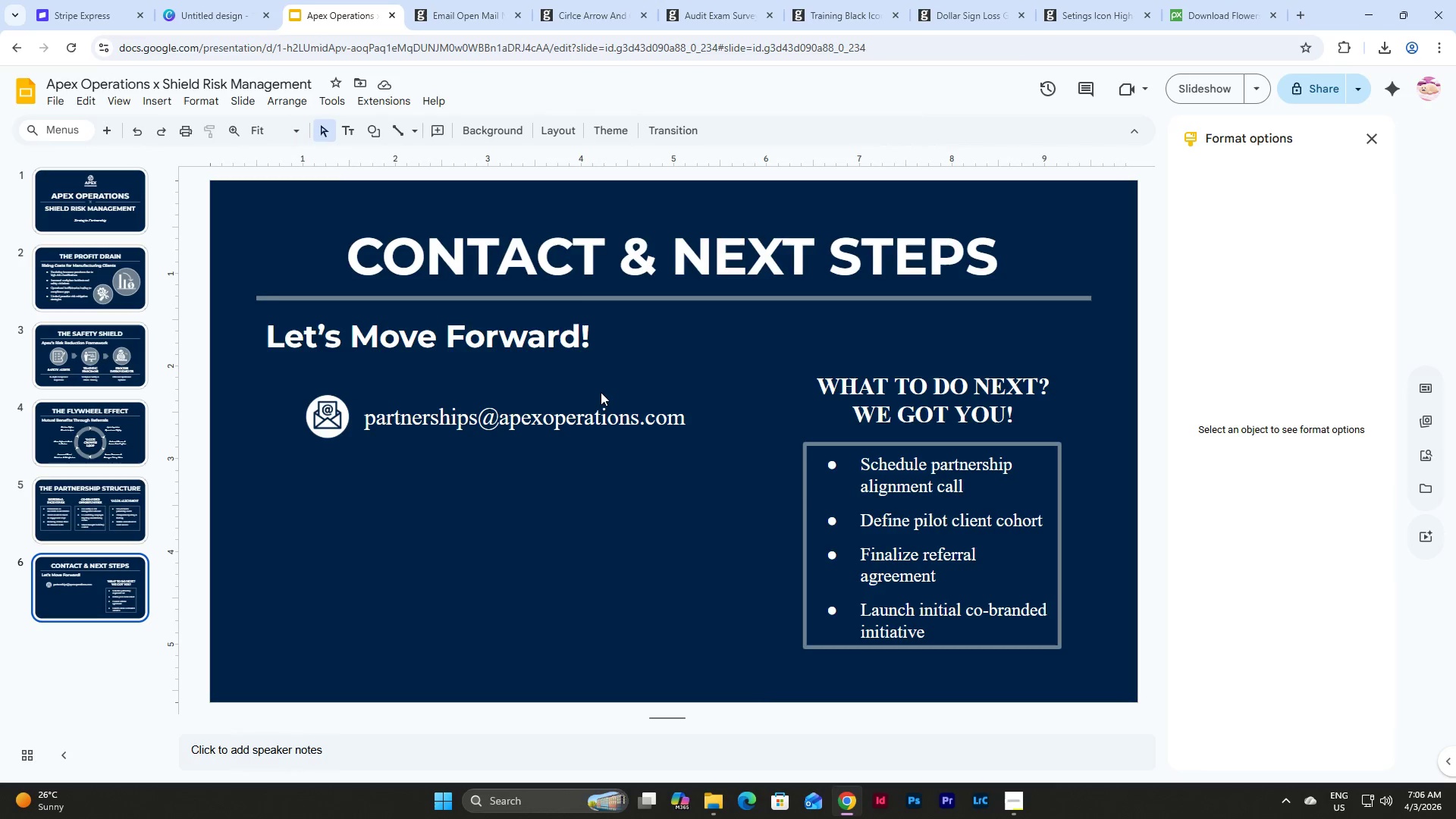 
triple_click([600, 400])
 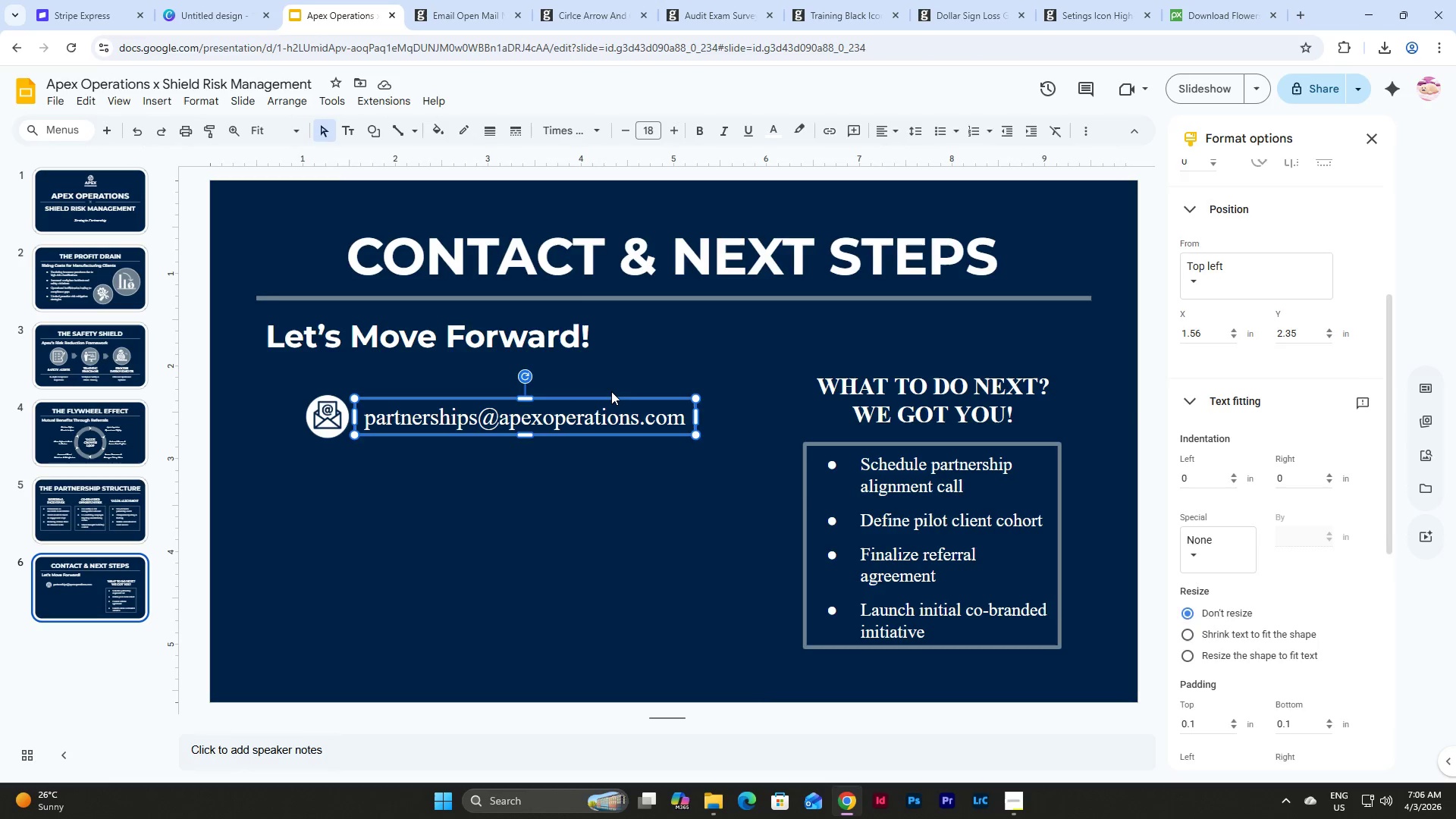 
triple_click([611, 391])
 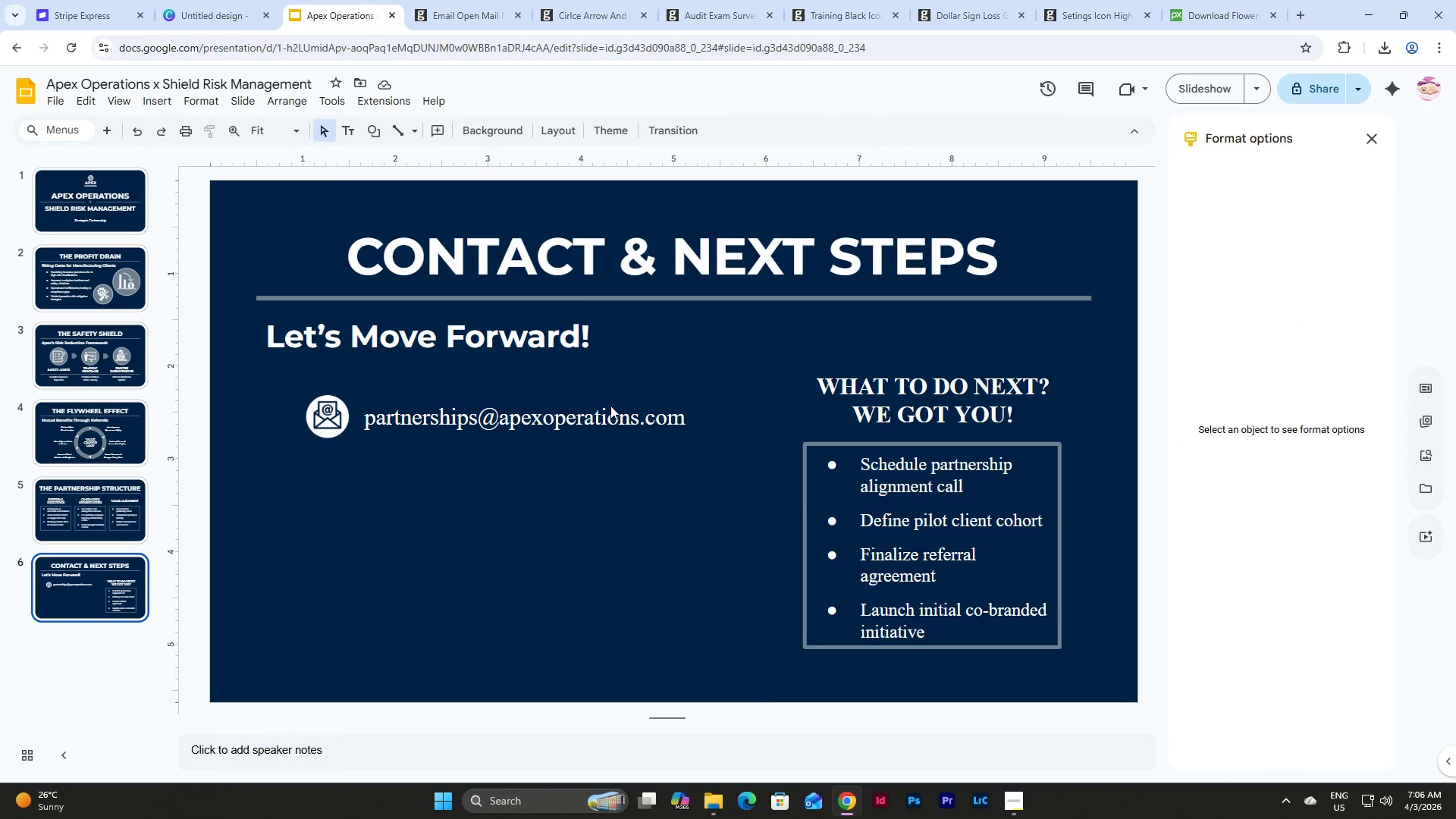 
triple_click([610, 409])
 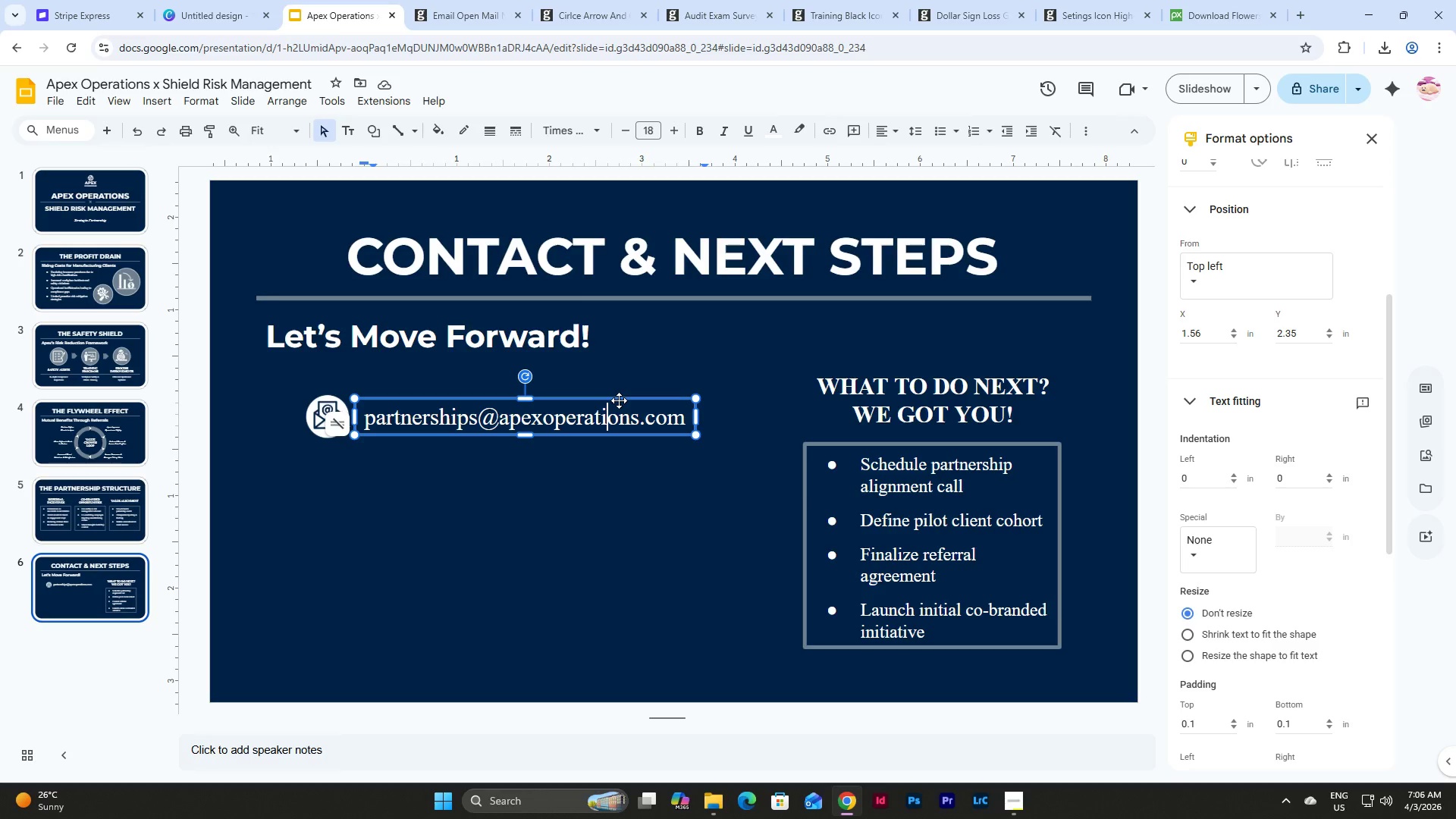 
left_click([619, 400])
 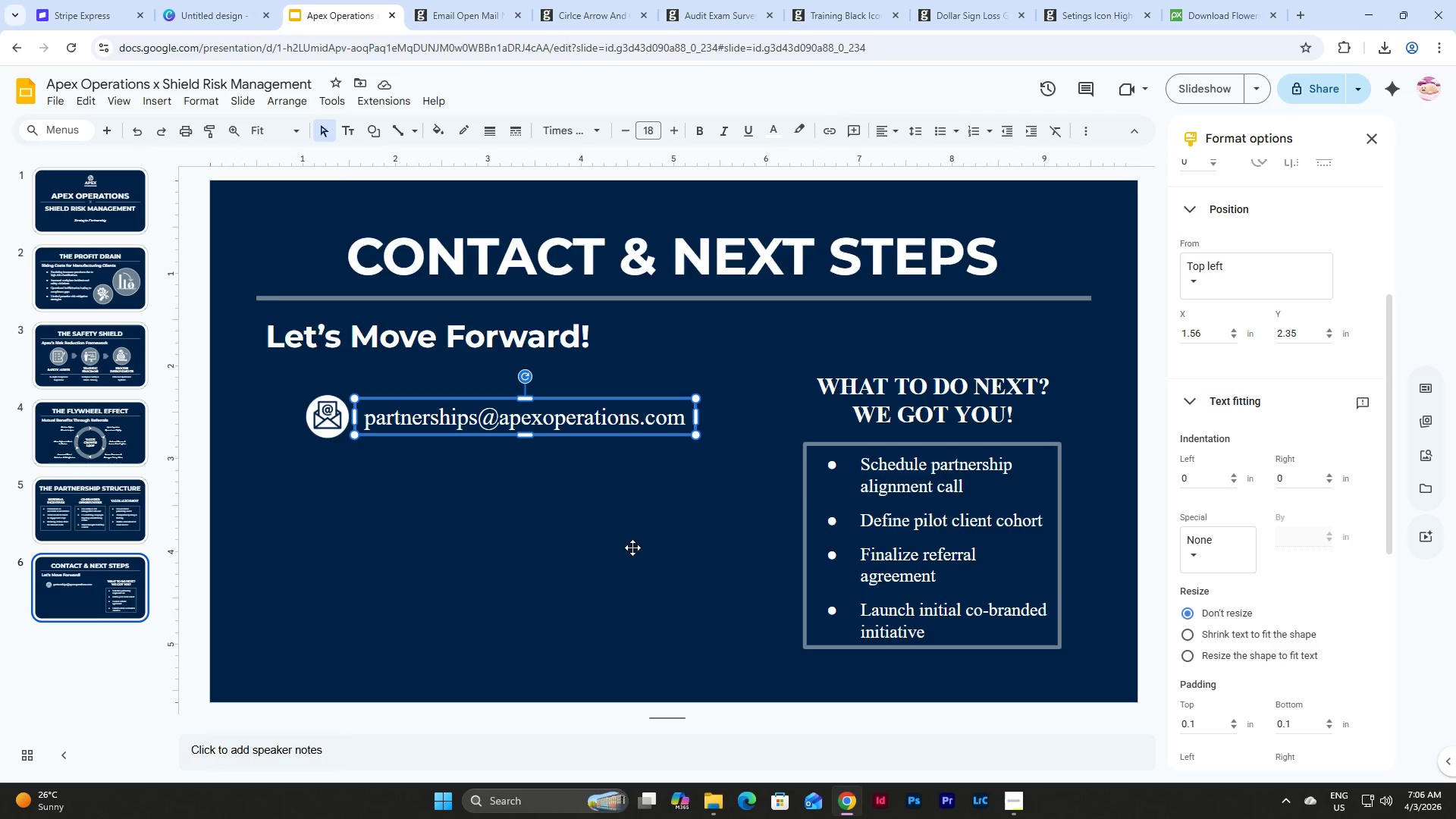 
key(Control+D)
 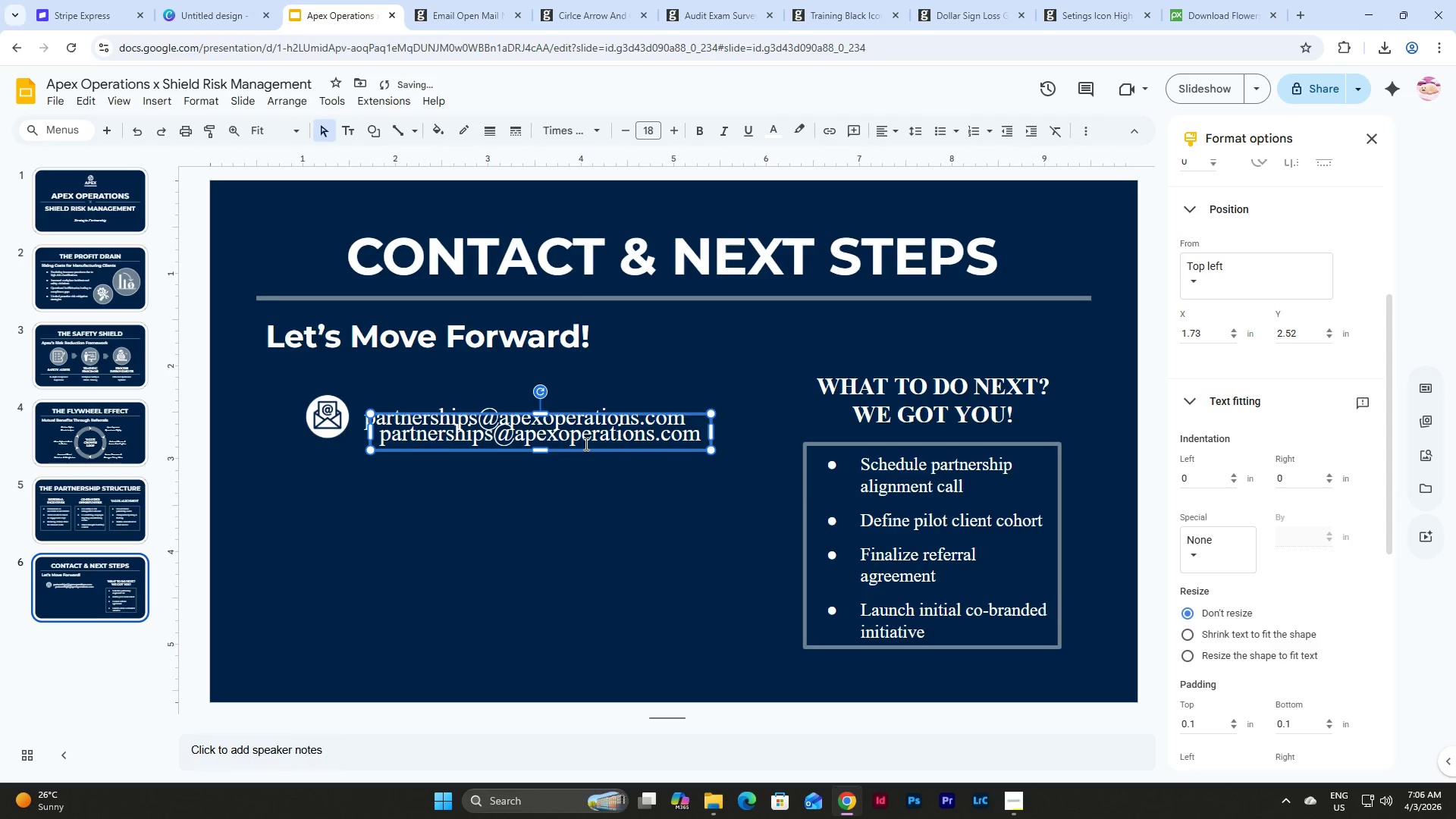 
left_click_drag(start_coordinate=[585, 444], to_coordinate=[576, 466])
 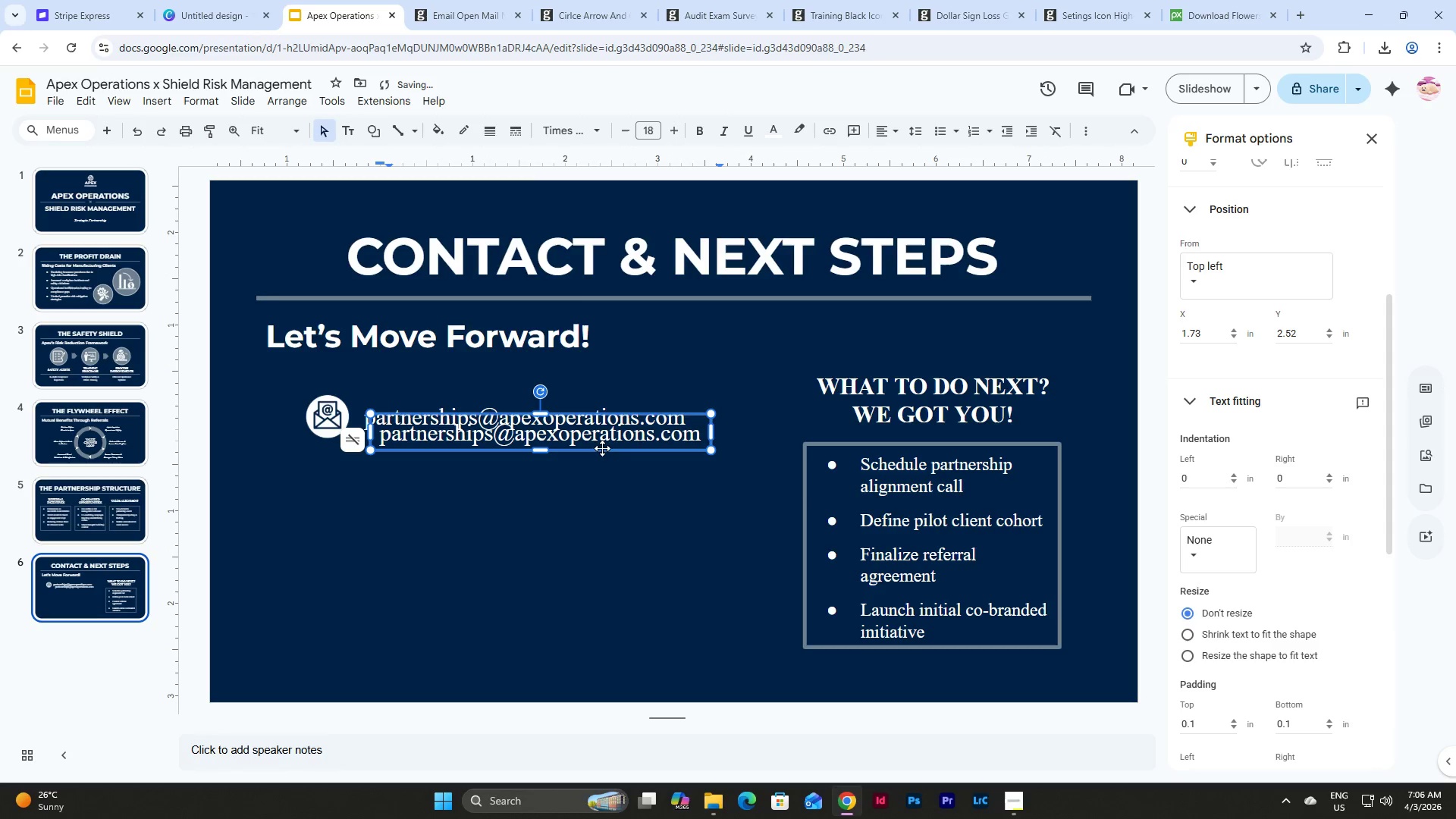 
left_click_drag(start_coordinate=[602, 451], to_coordinate=[586, 501])
 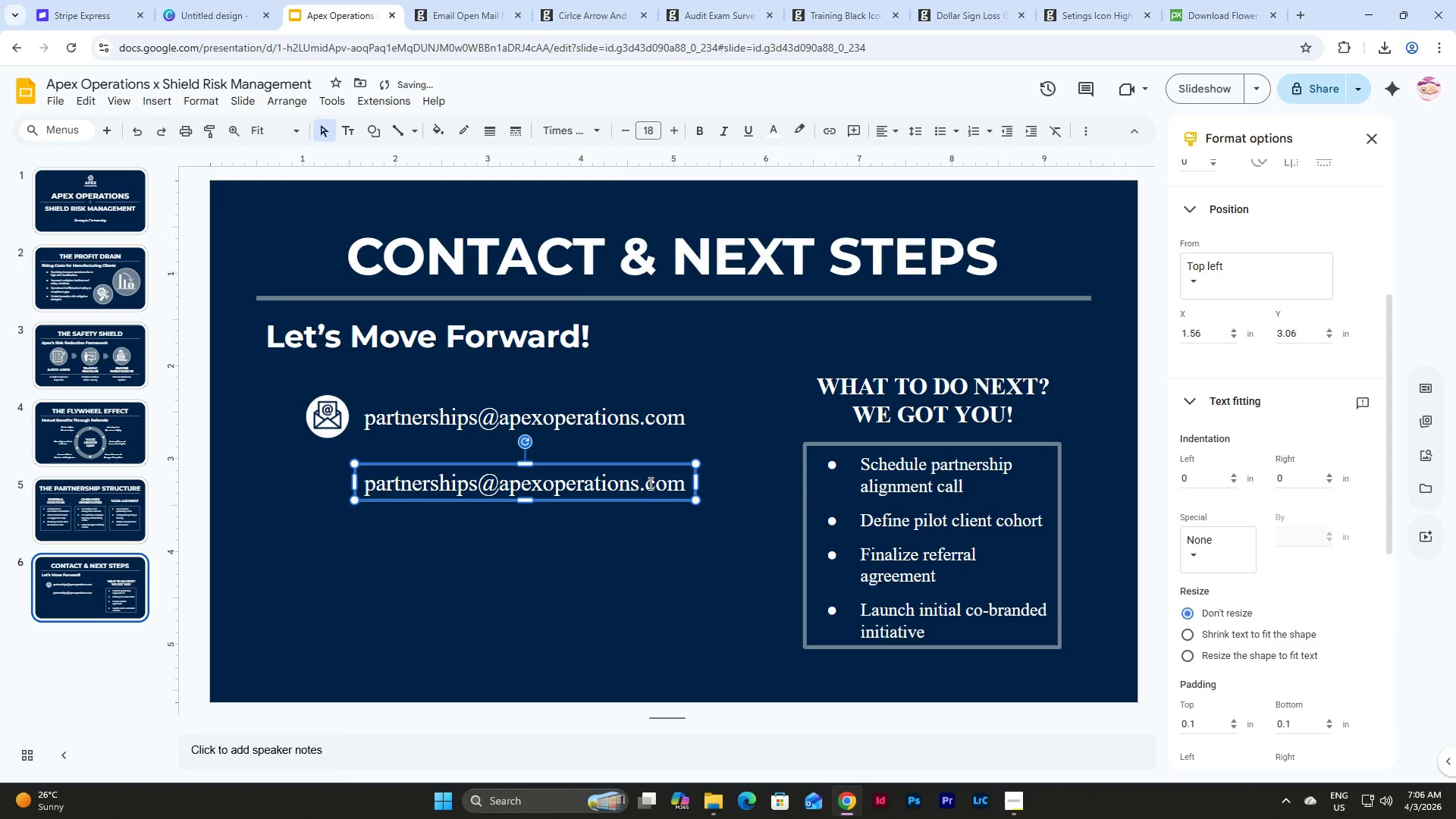 
left_click([649, 483])
 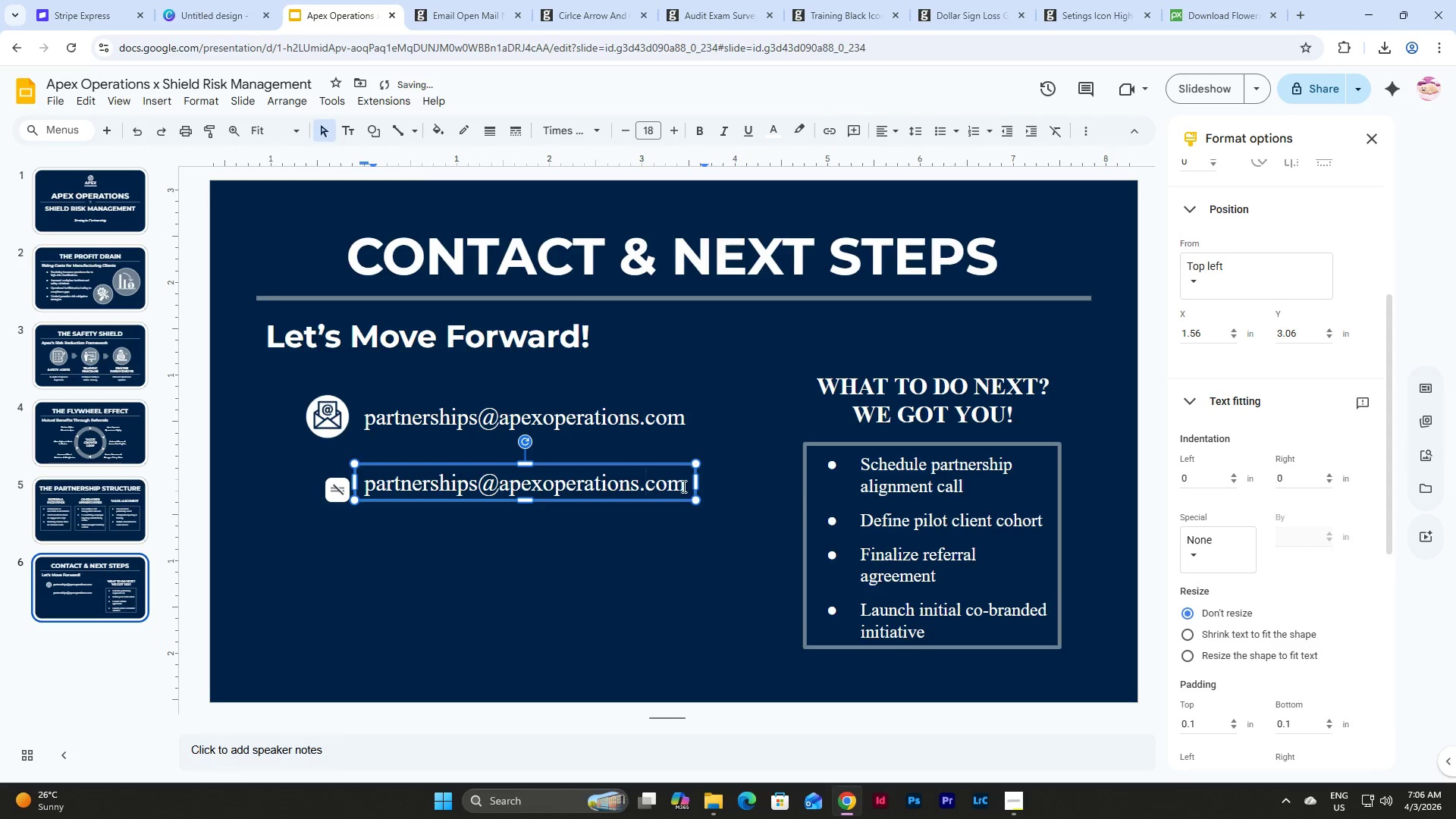 
left_click_drag(start_coordinate=[683, 486], to_coordinate=[350, 485])
 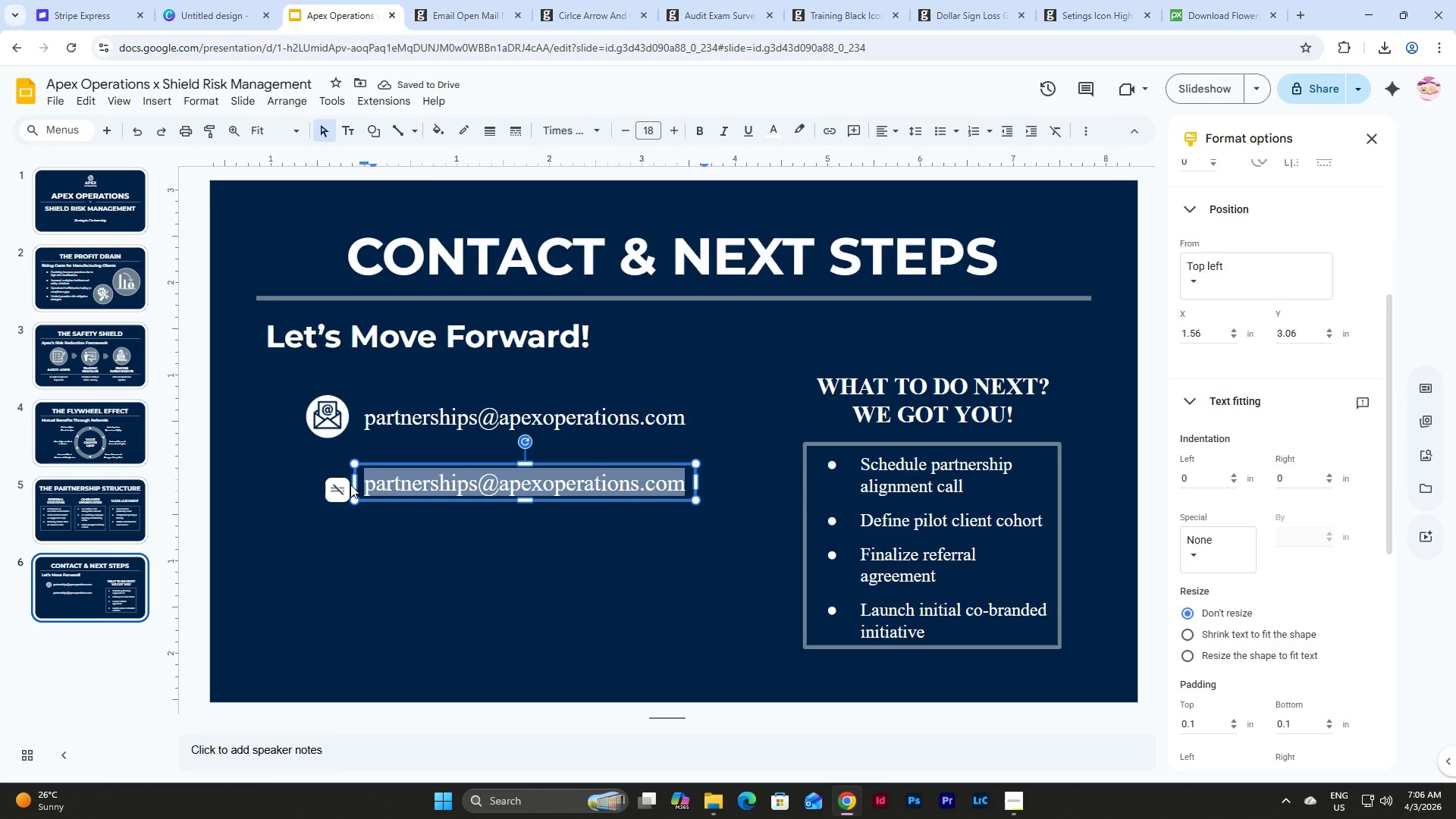 
key(NumpadAdd)
 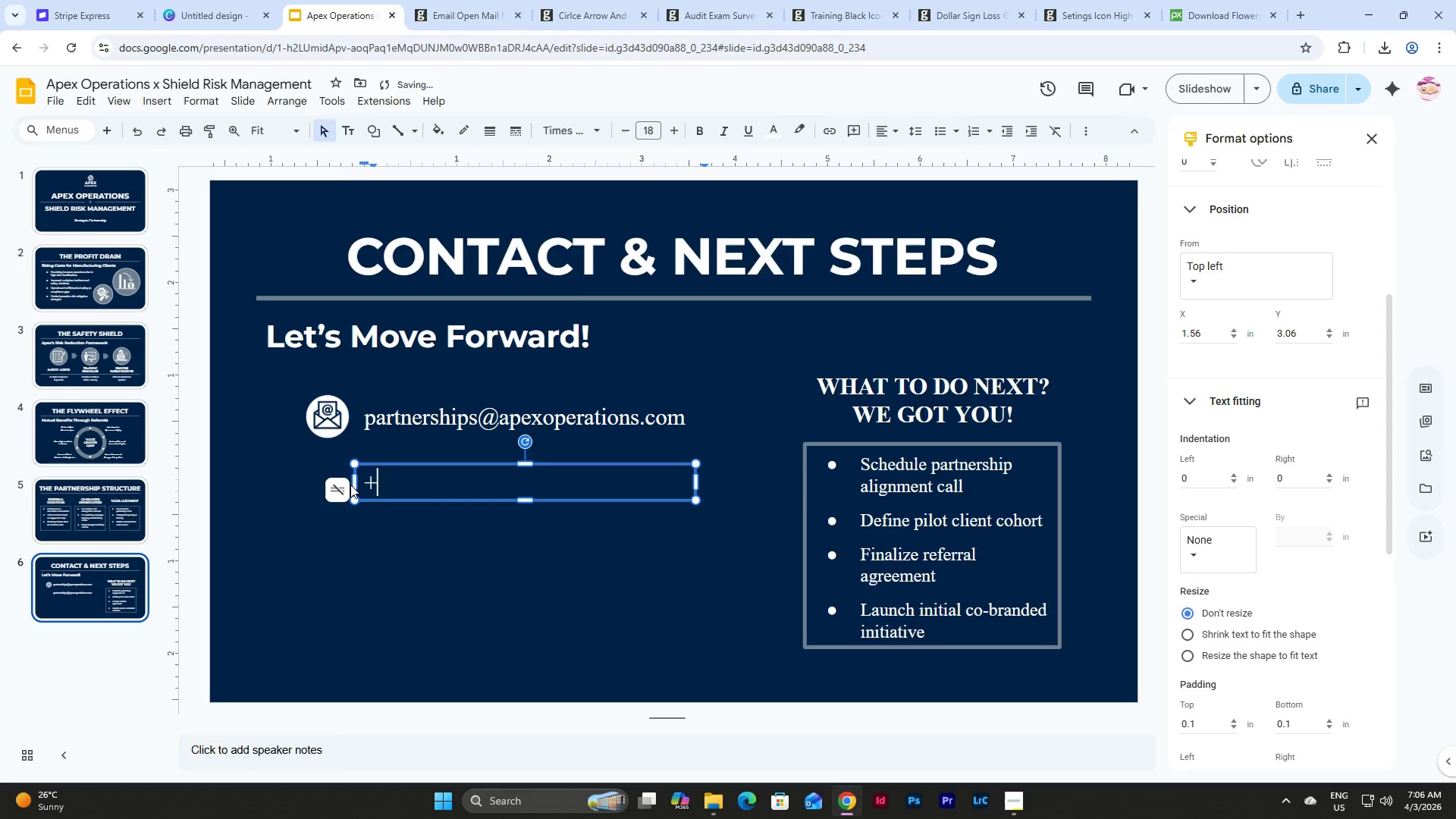 
key(Numpad1)
 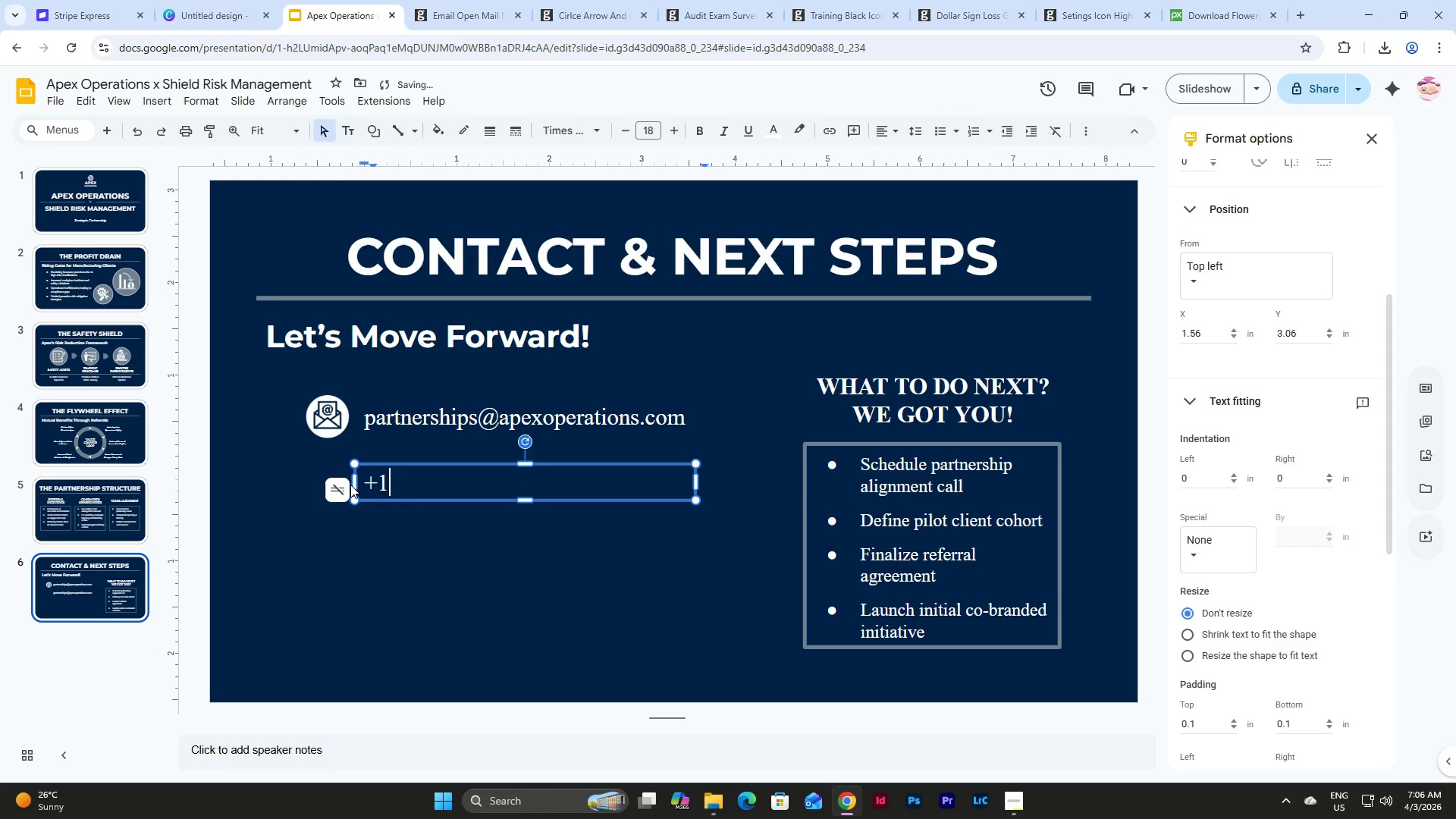 
key(Space)
 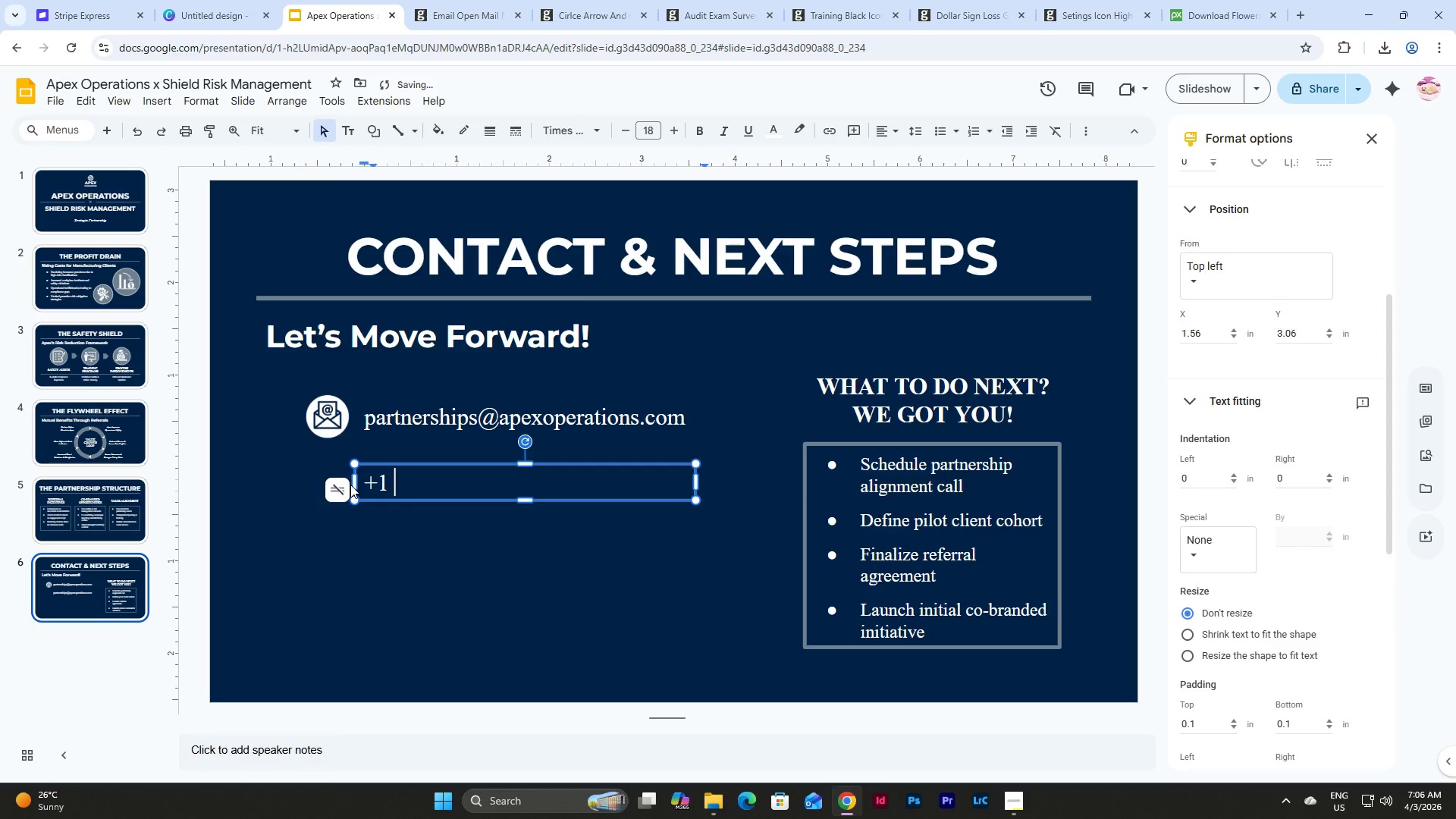 
key(Shift+9)
 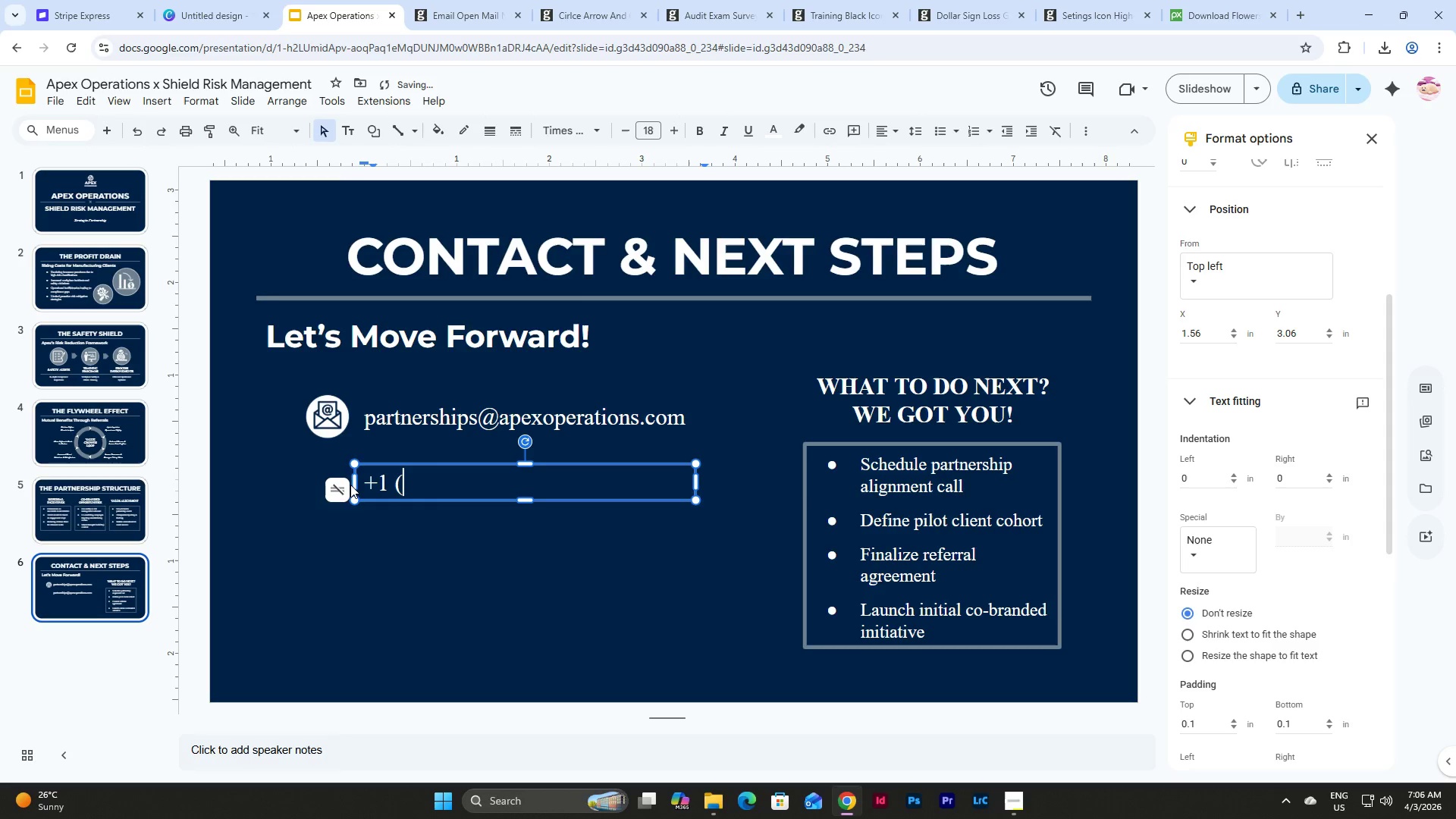 
key(Numpad0)
 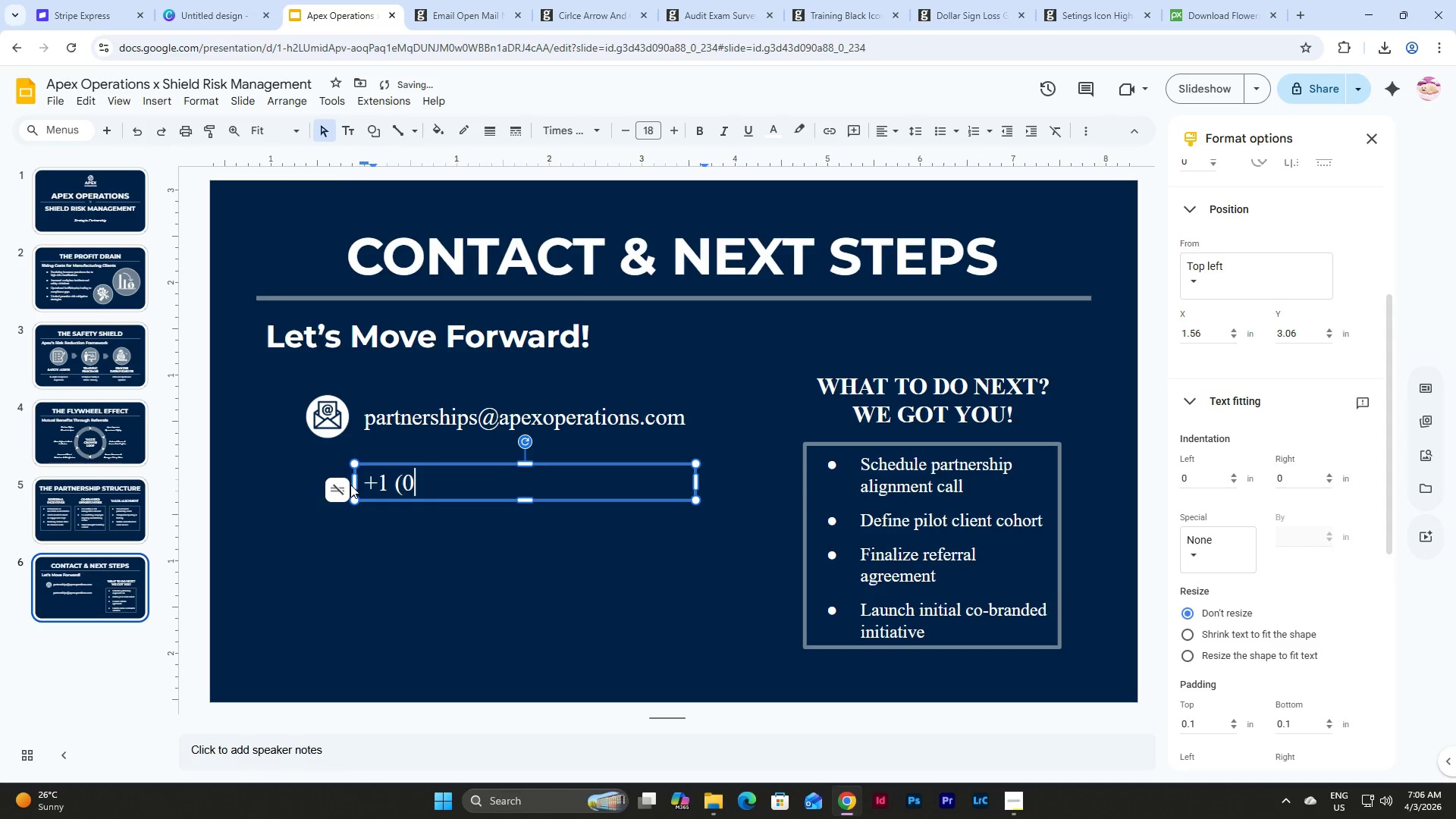 
key(Numpad0)
 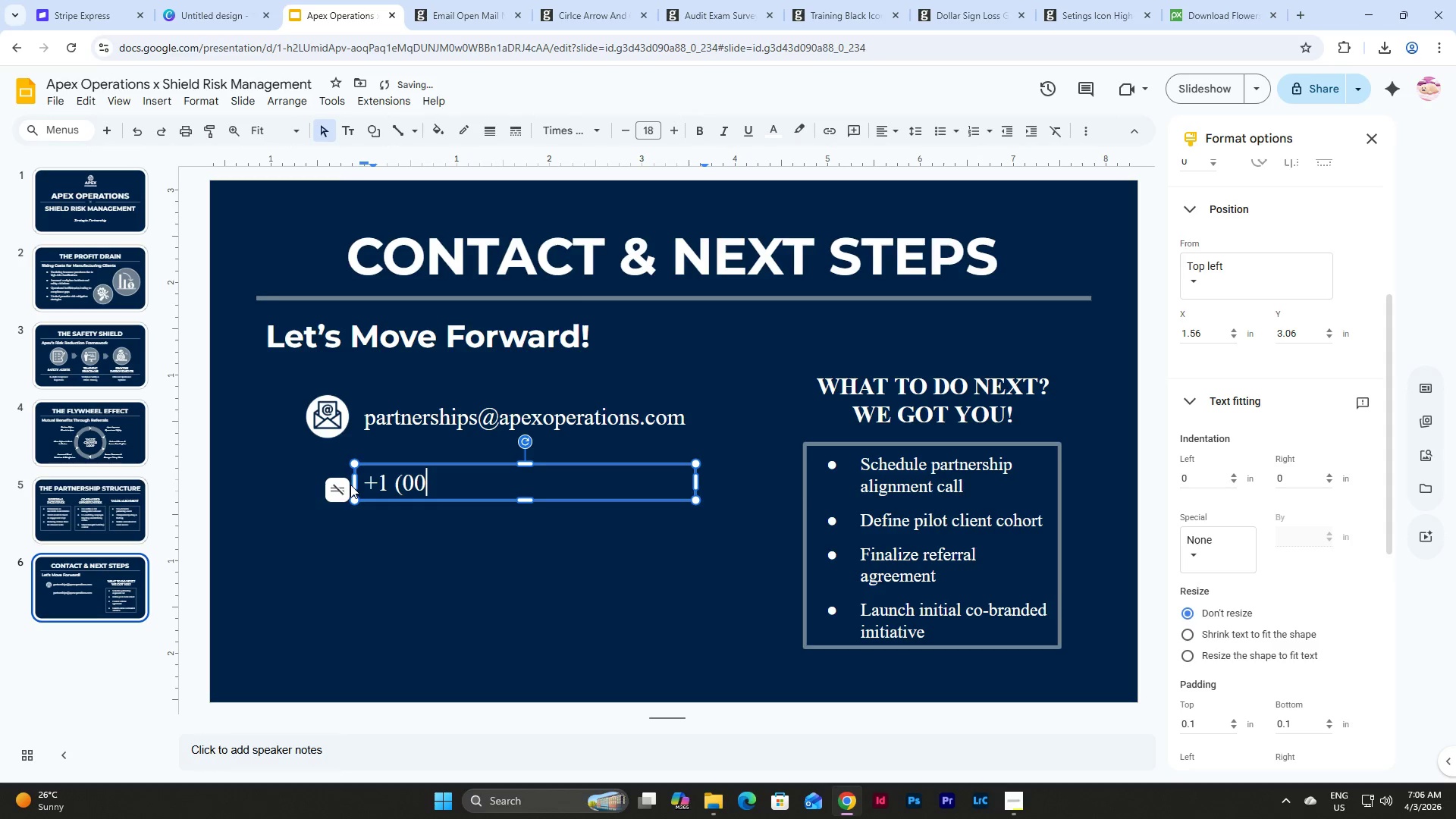 
key(Numpad0)
 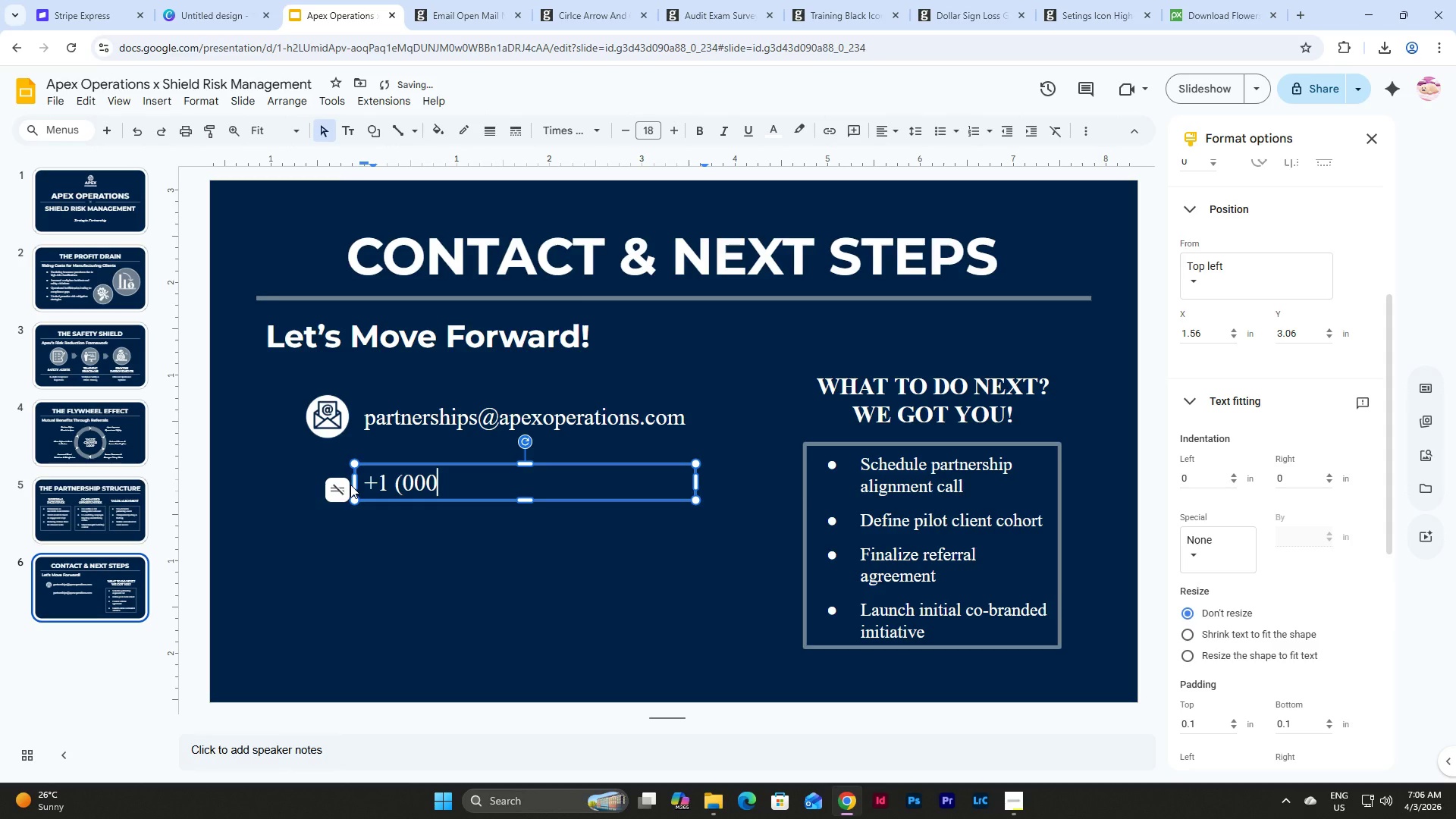 
key(Shift+0)
 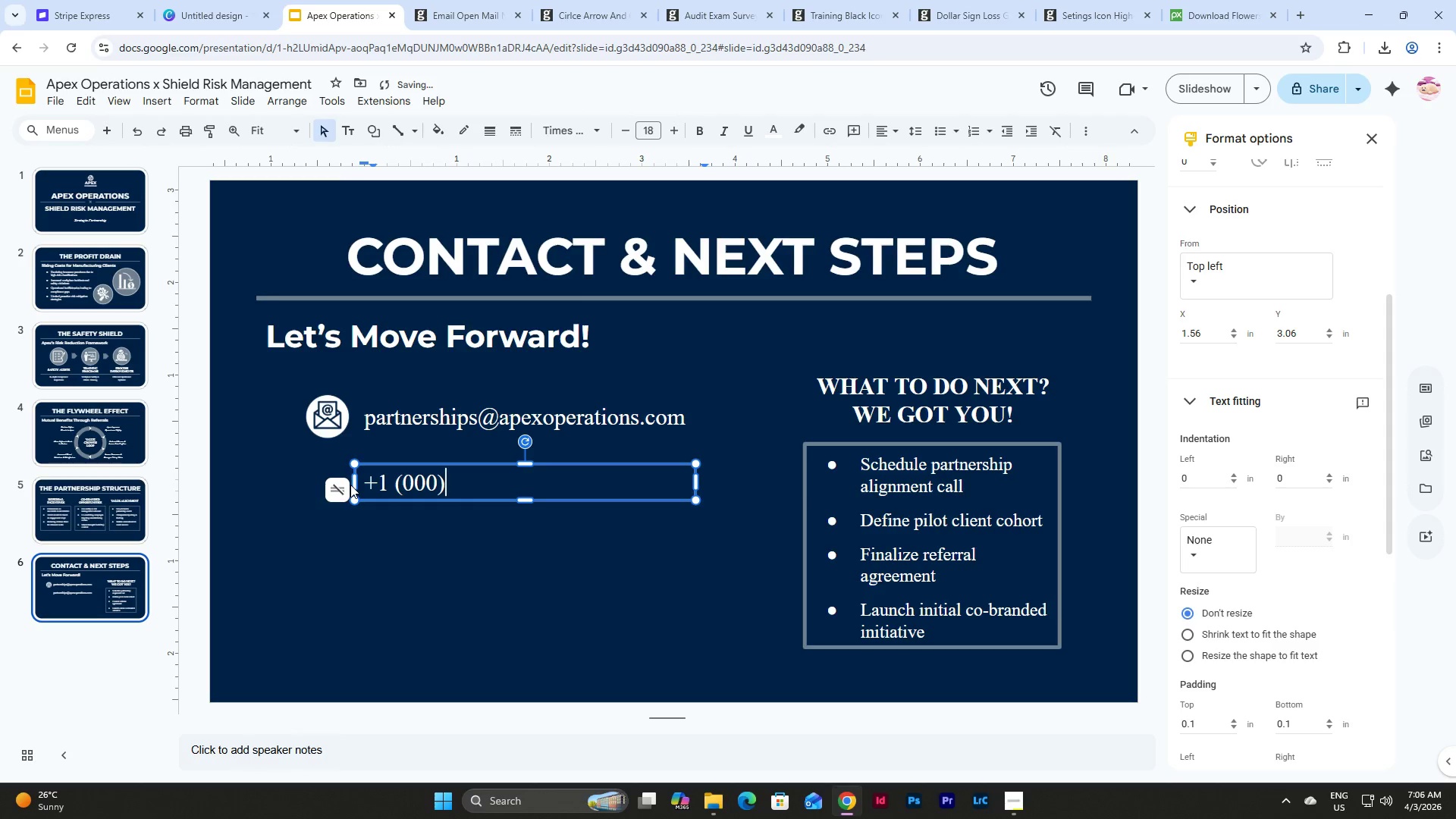 
key(Space)
 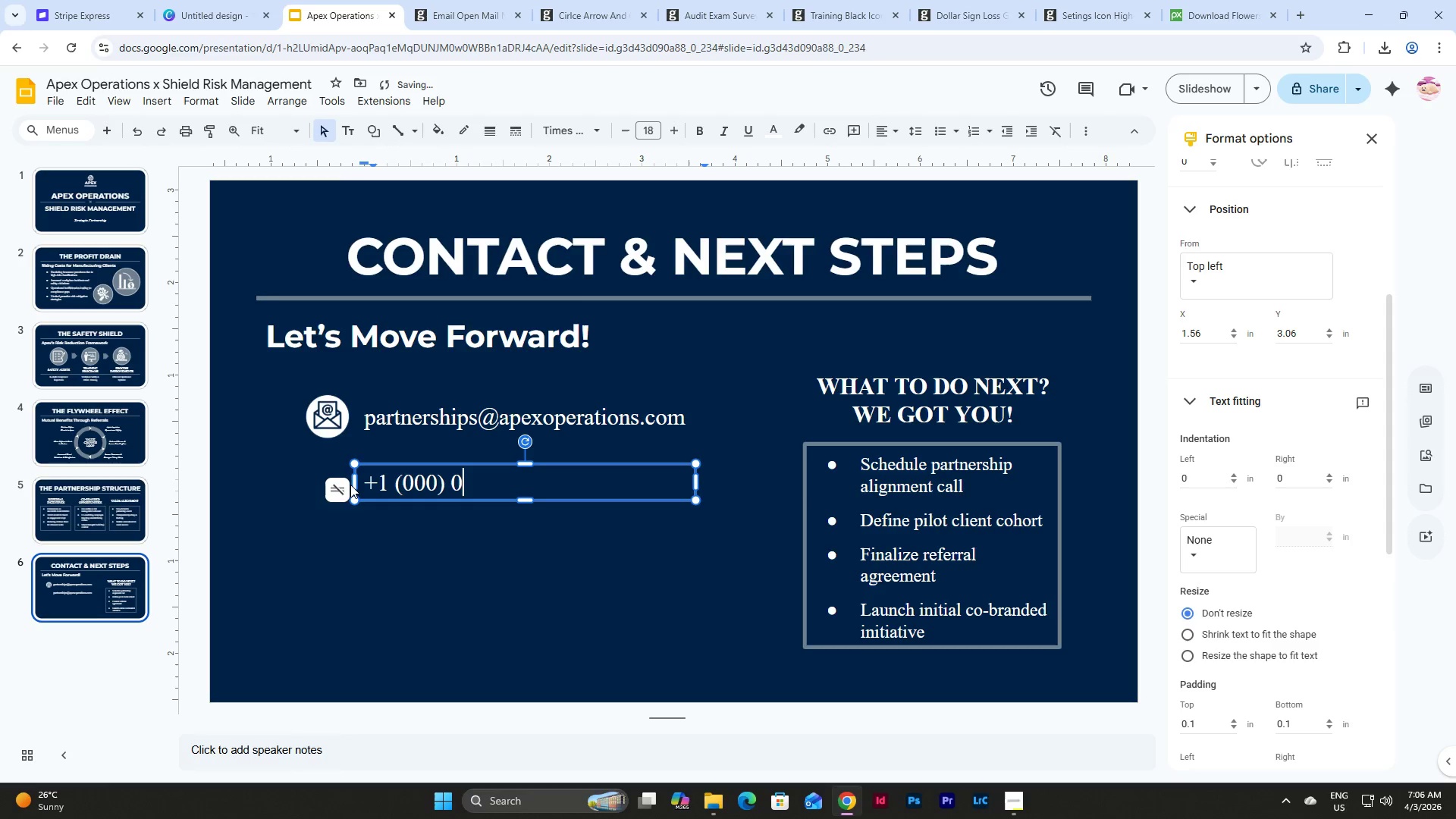 
key(Numpad0)
 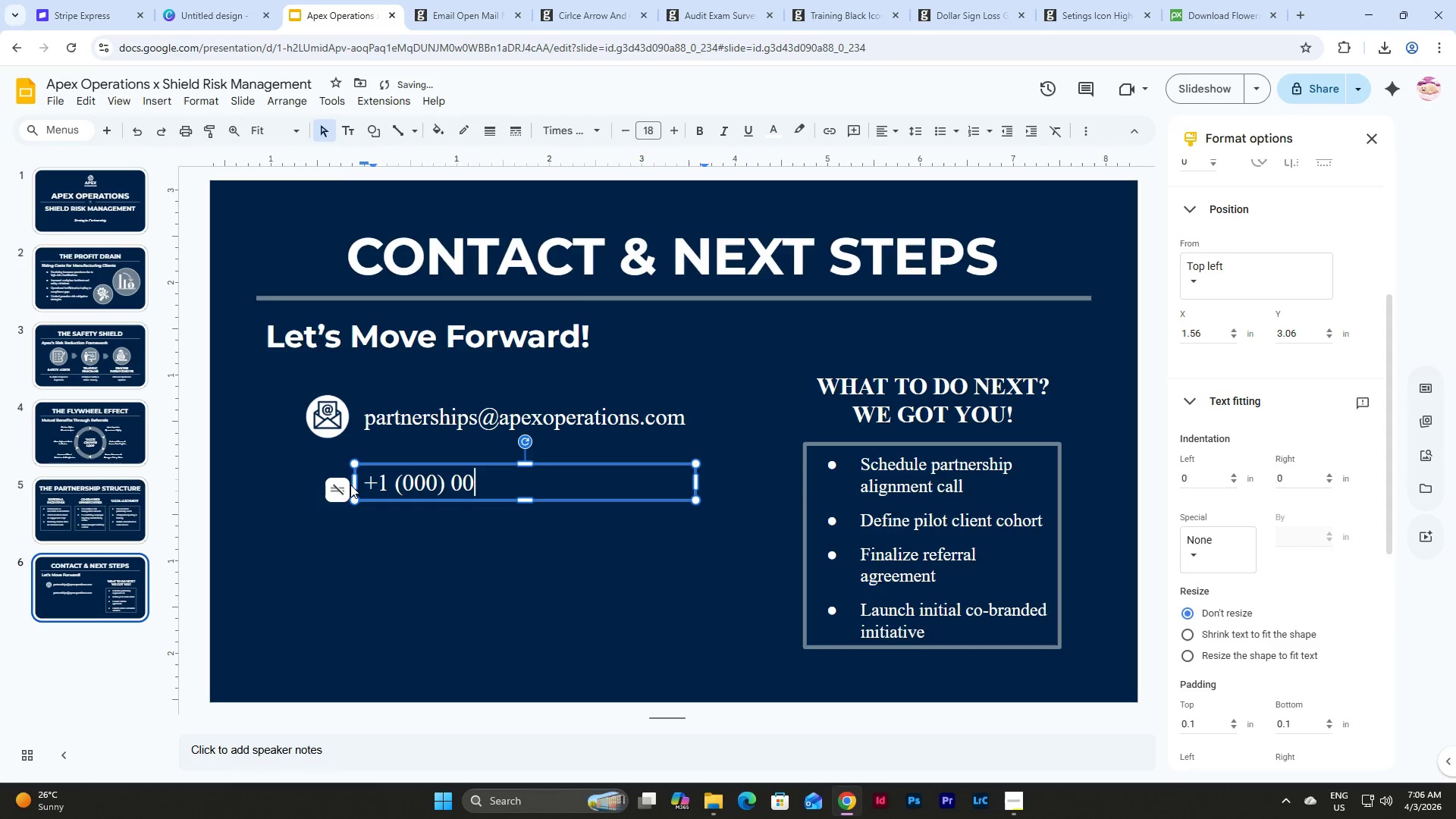 
key(Numpad0)
 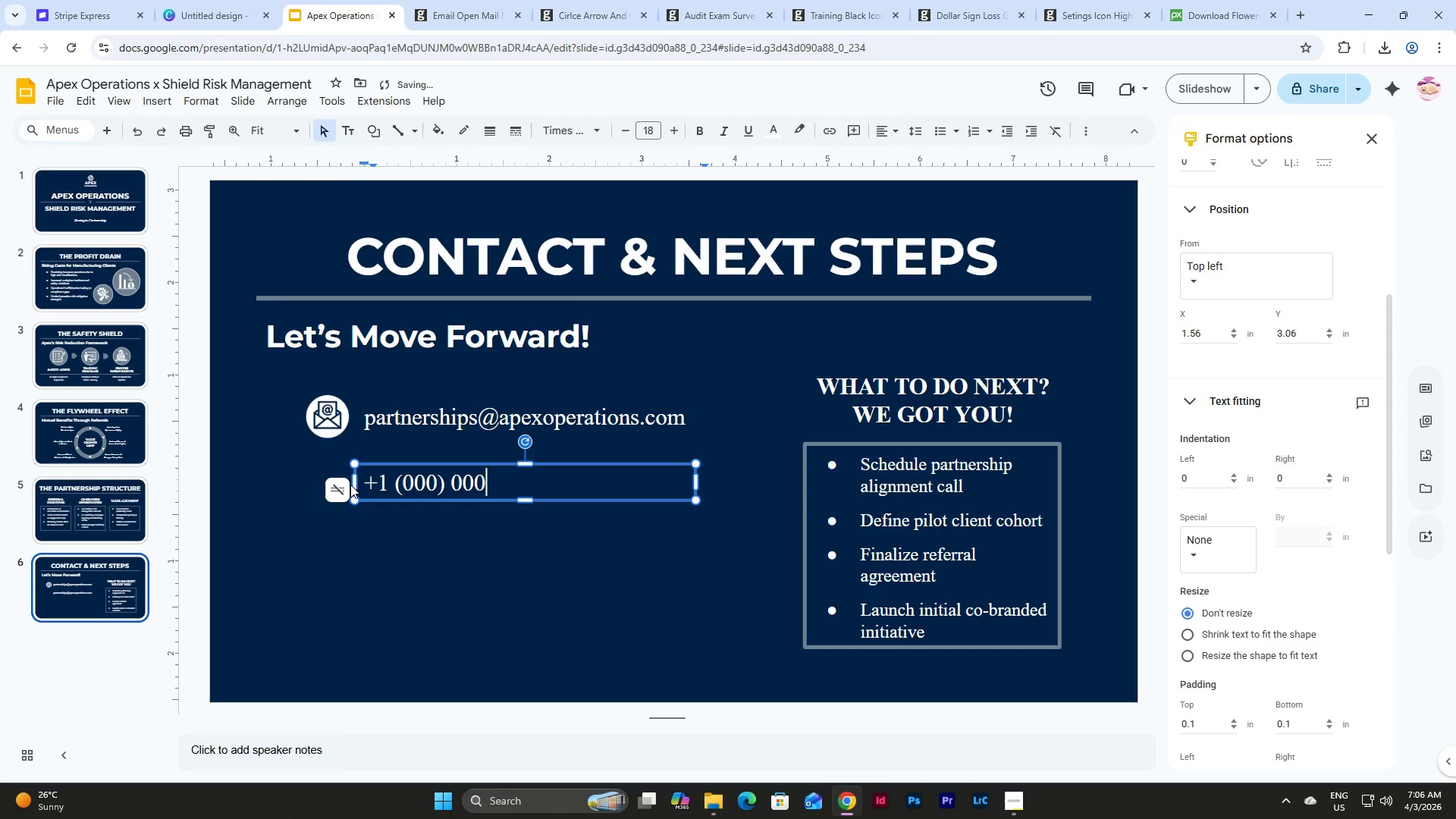 
key(Numpad0)
 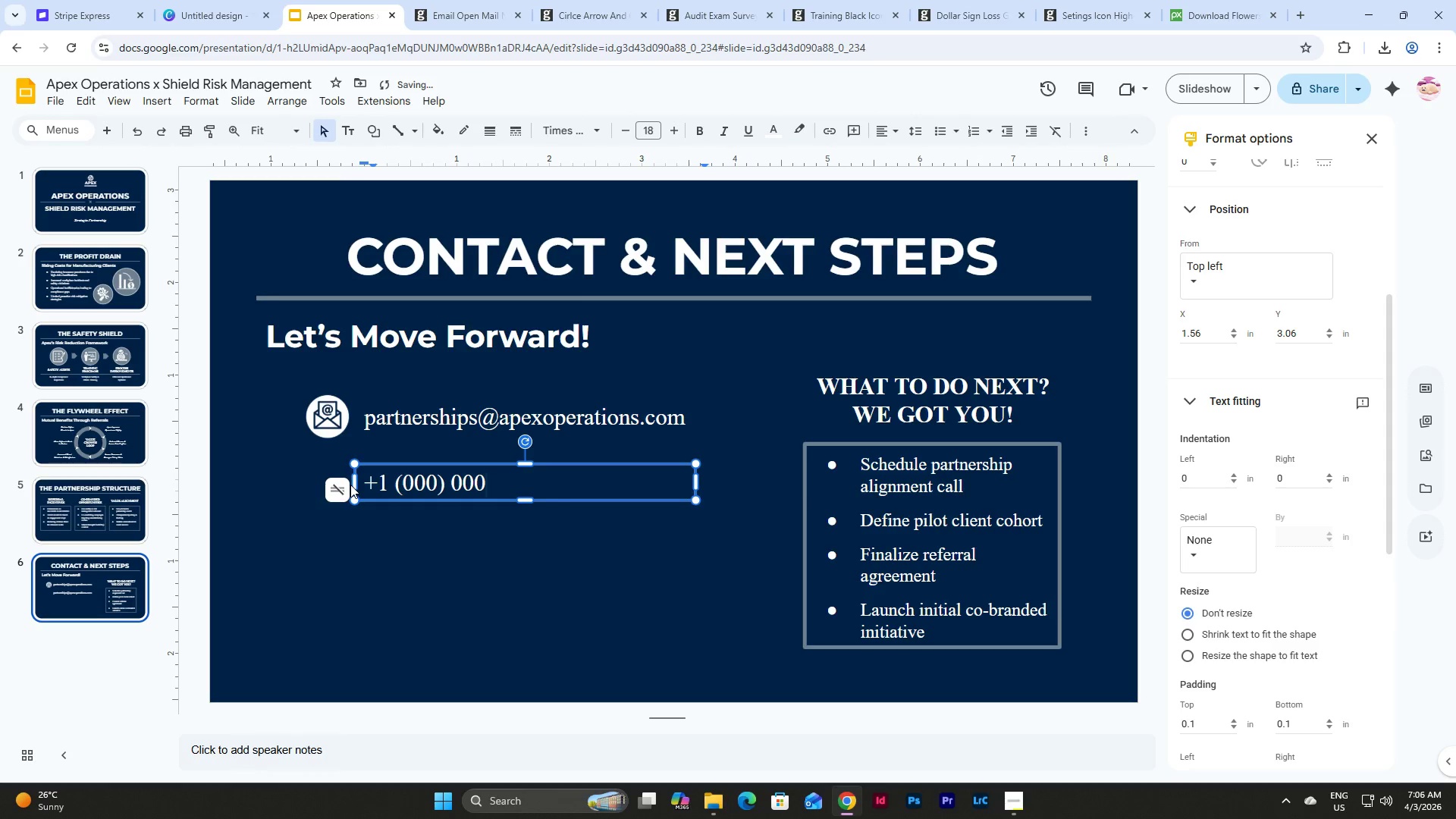 
key(NumpadSubtract)
 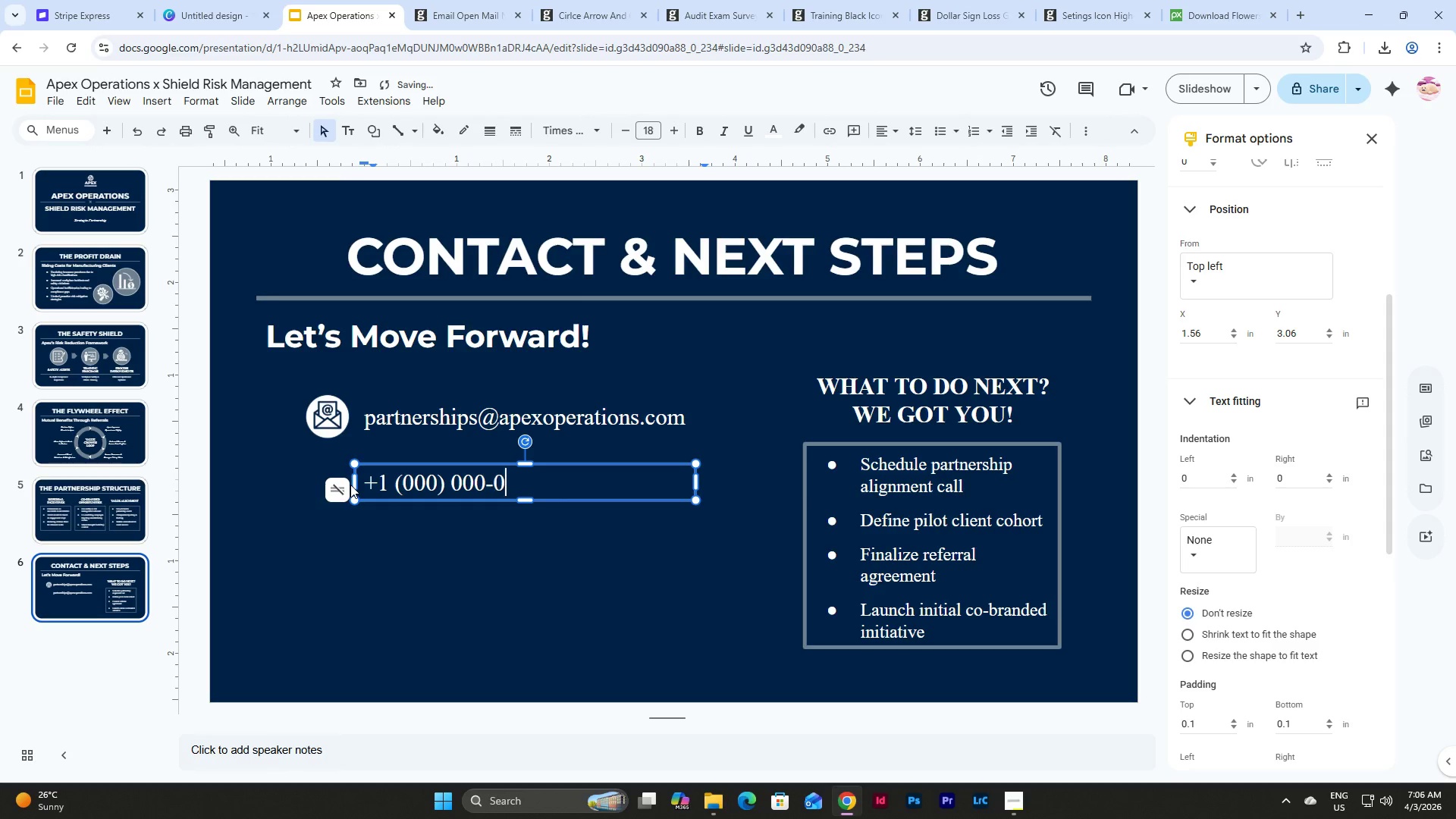 
key(Numpad0)
 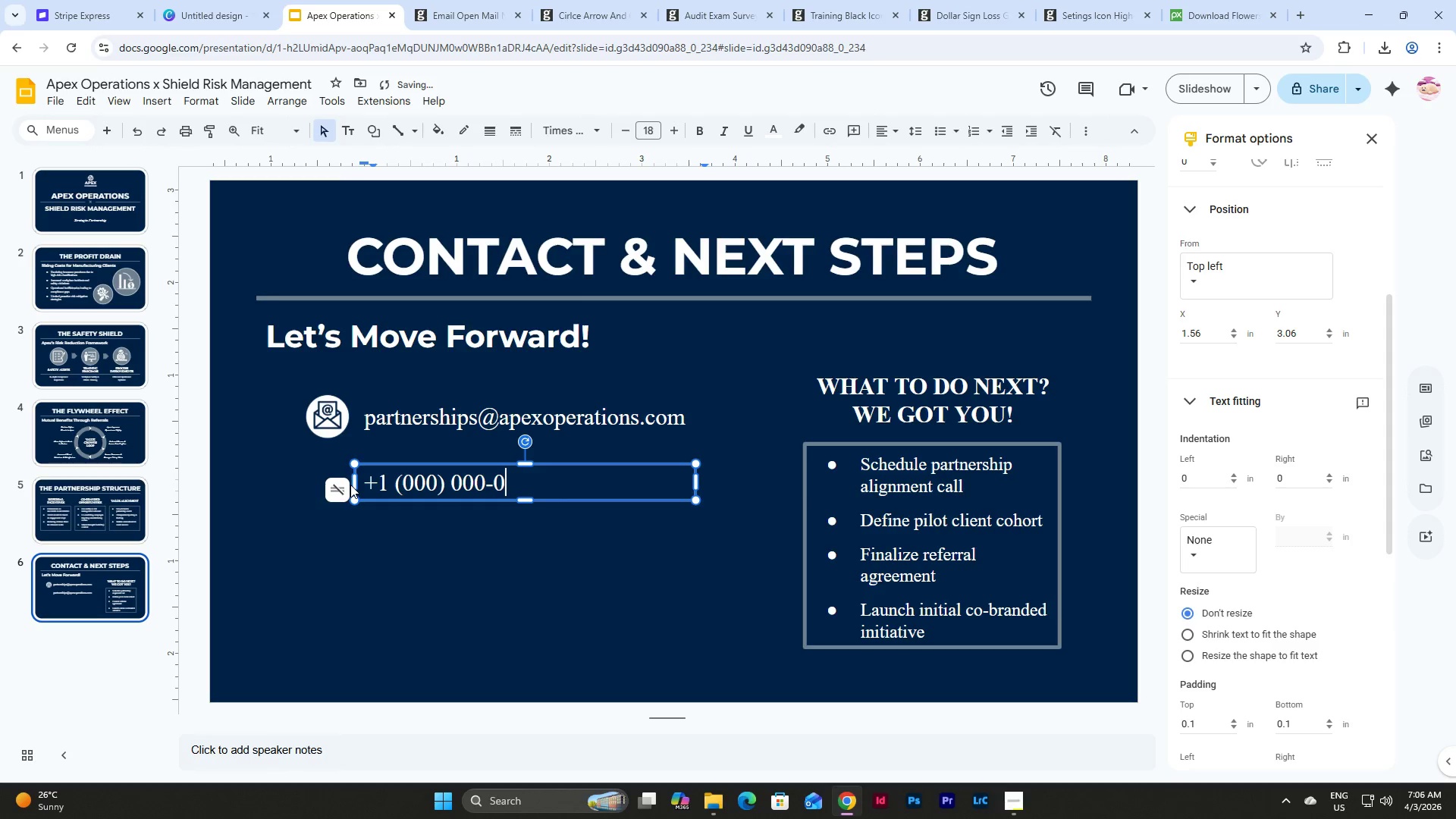 
key(Numpad0)
 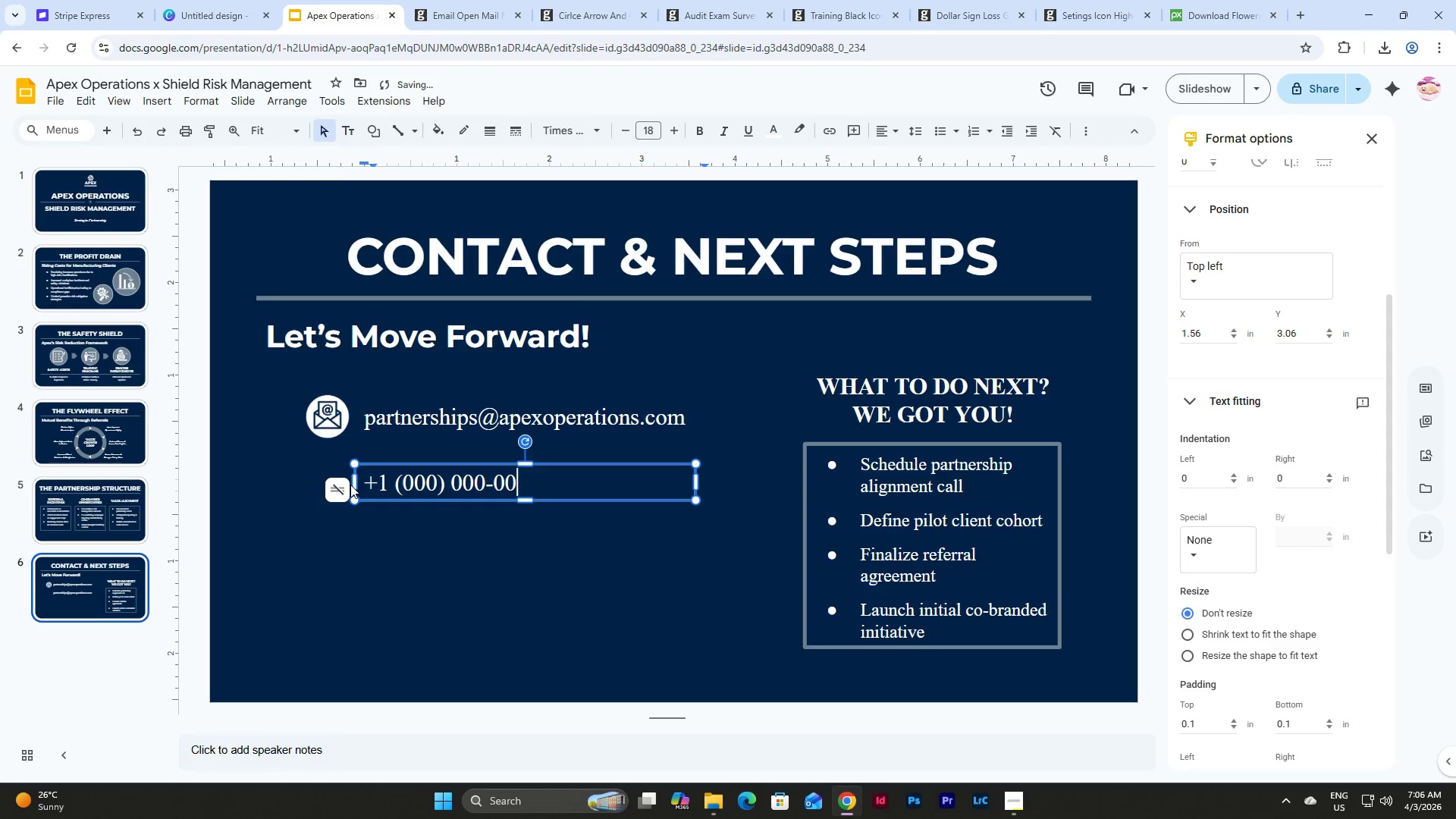 
key(Numpad0)
 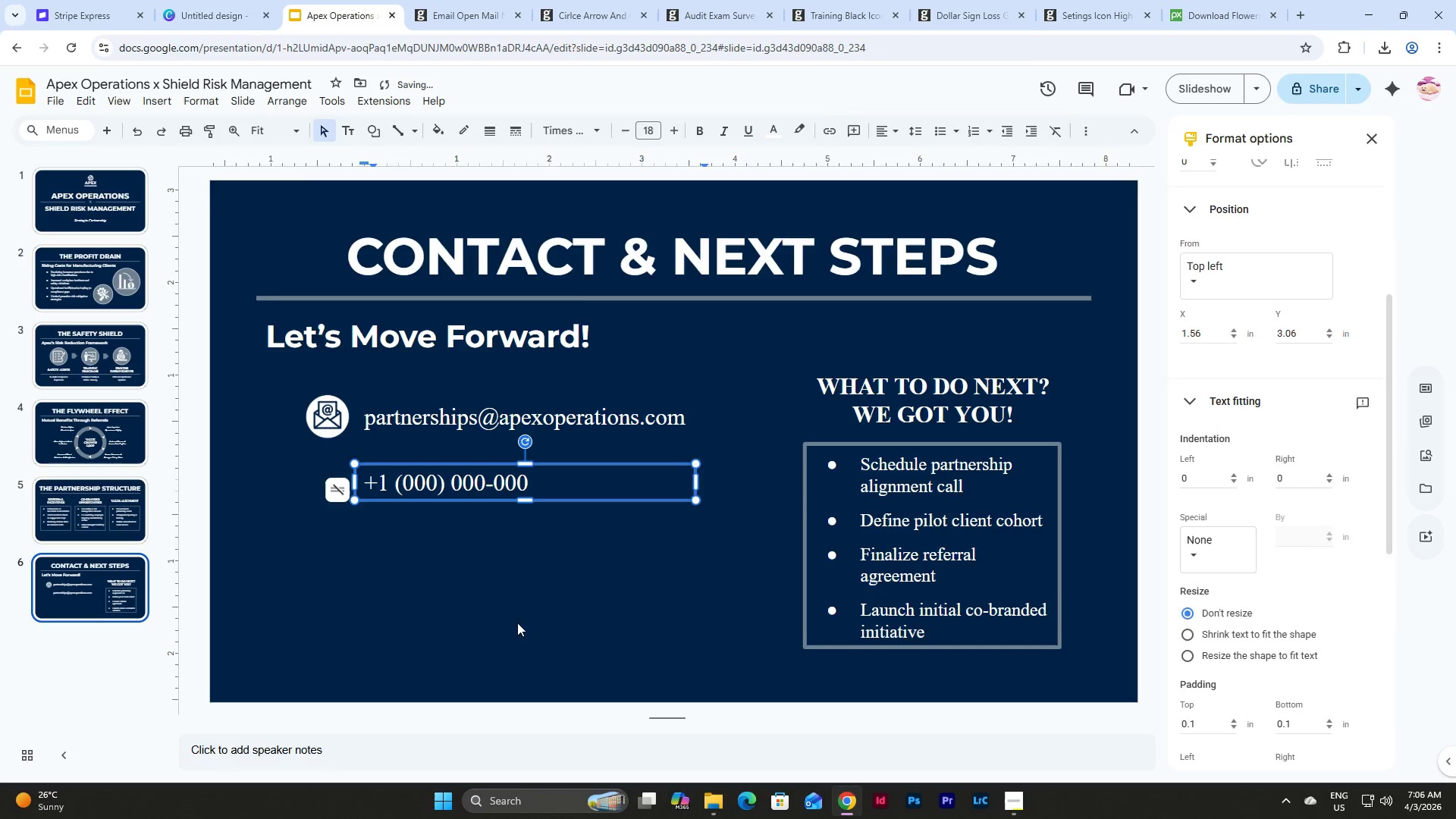 
left_click_drag(start_coordinate=[610, 563], to_coordinate=[334, 463])
 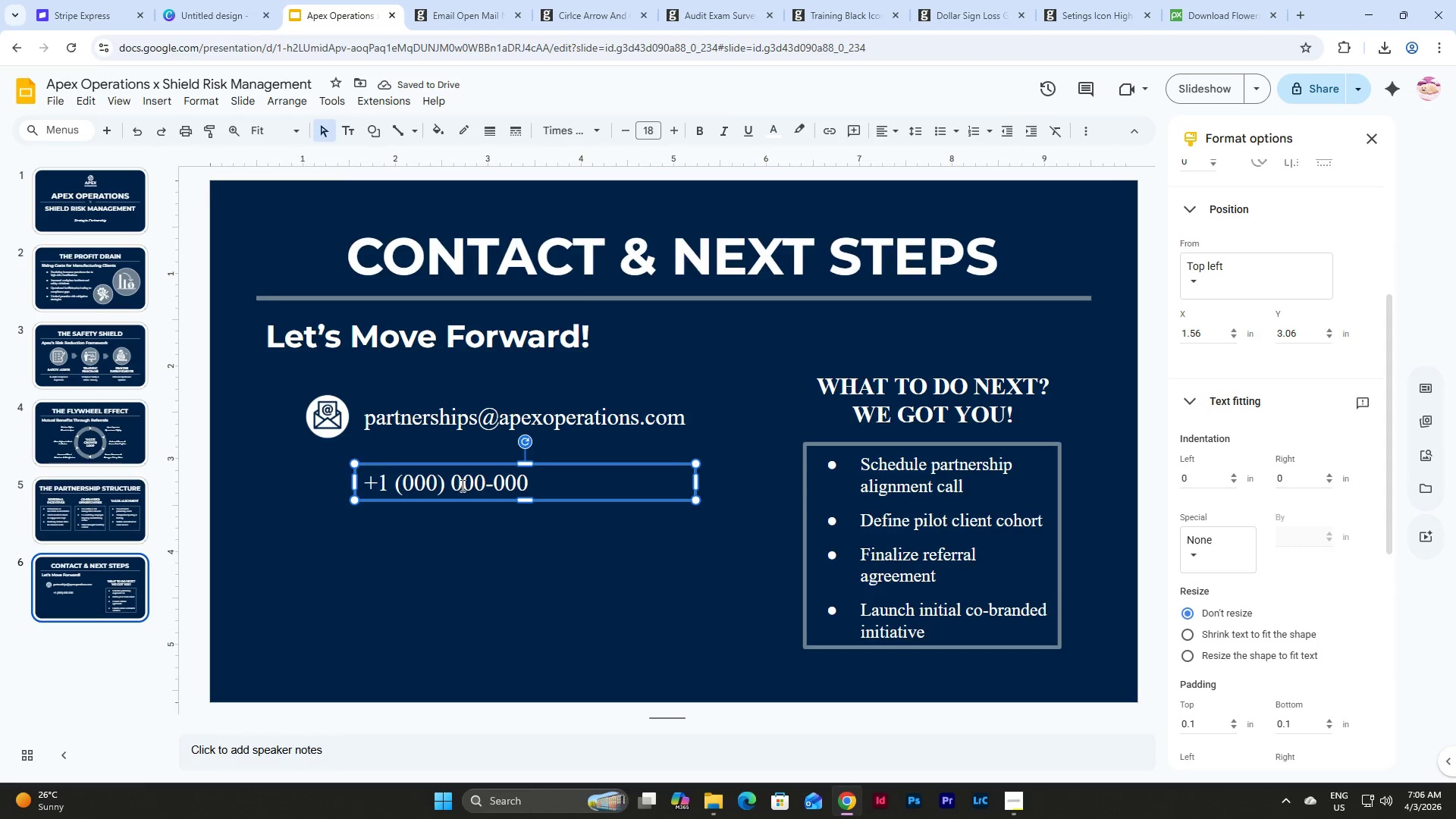 
key(Control+D)
 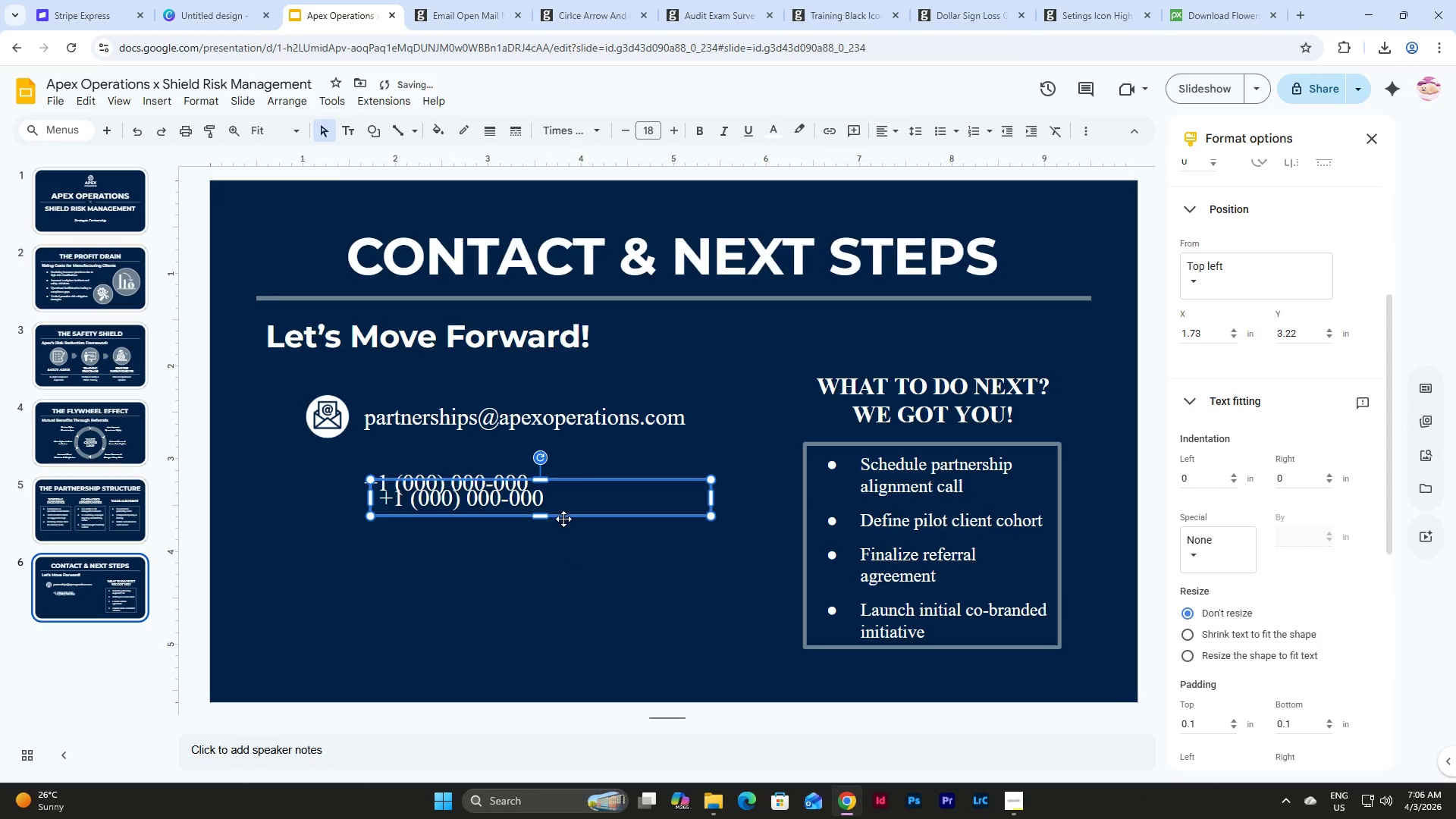 
left_click_drag(start_coordinate=[563, 518], to_coordinate=[548, 570])
 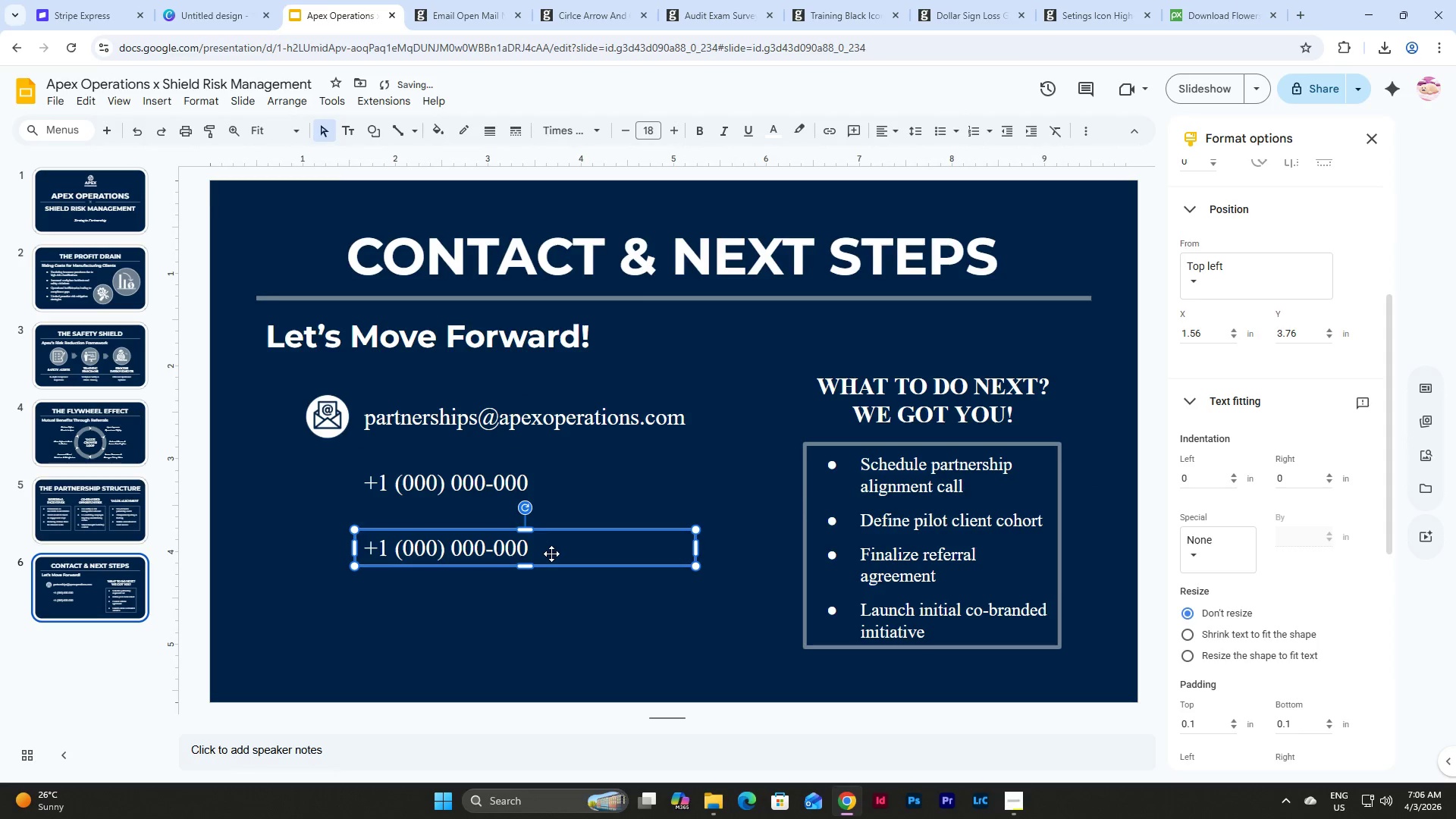 
double_click([551, 554])
 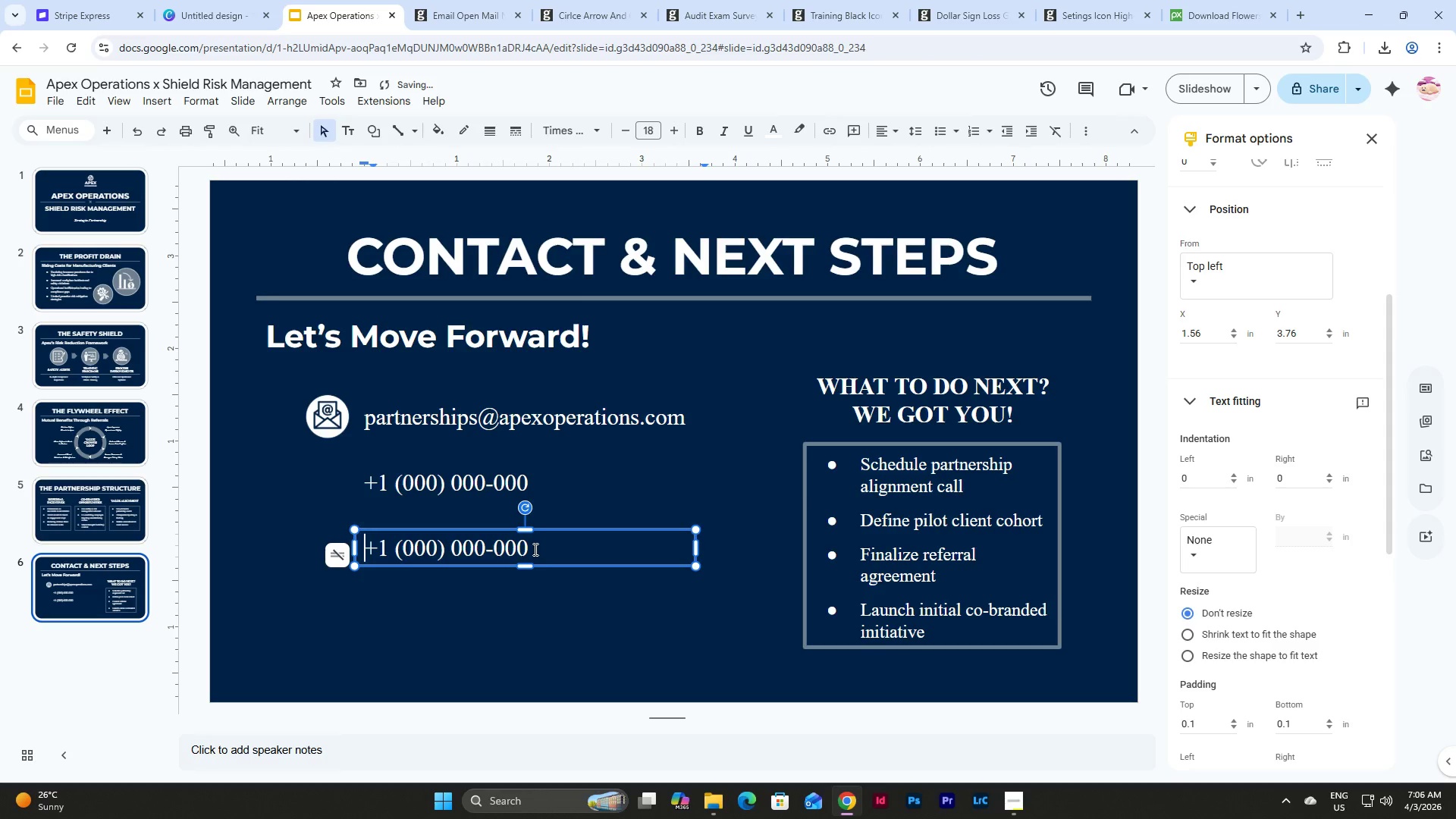 
left_click_drag(start_coordinate=[534, 549], to_coordinate=[328, 546])
 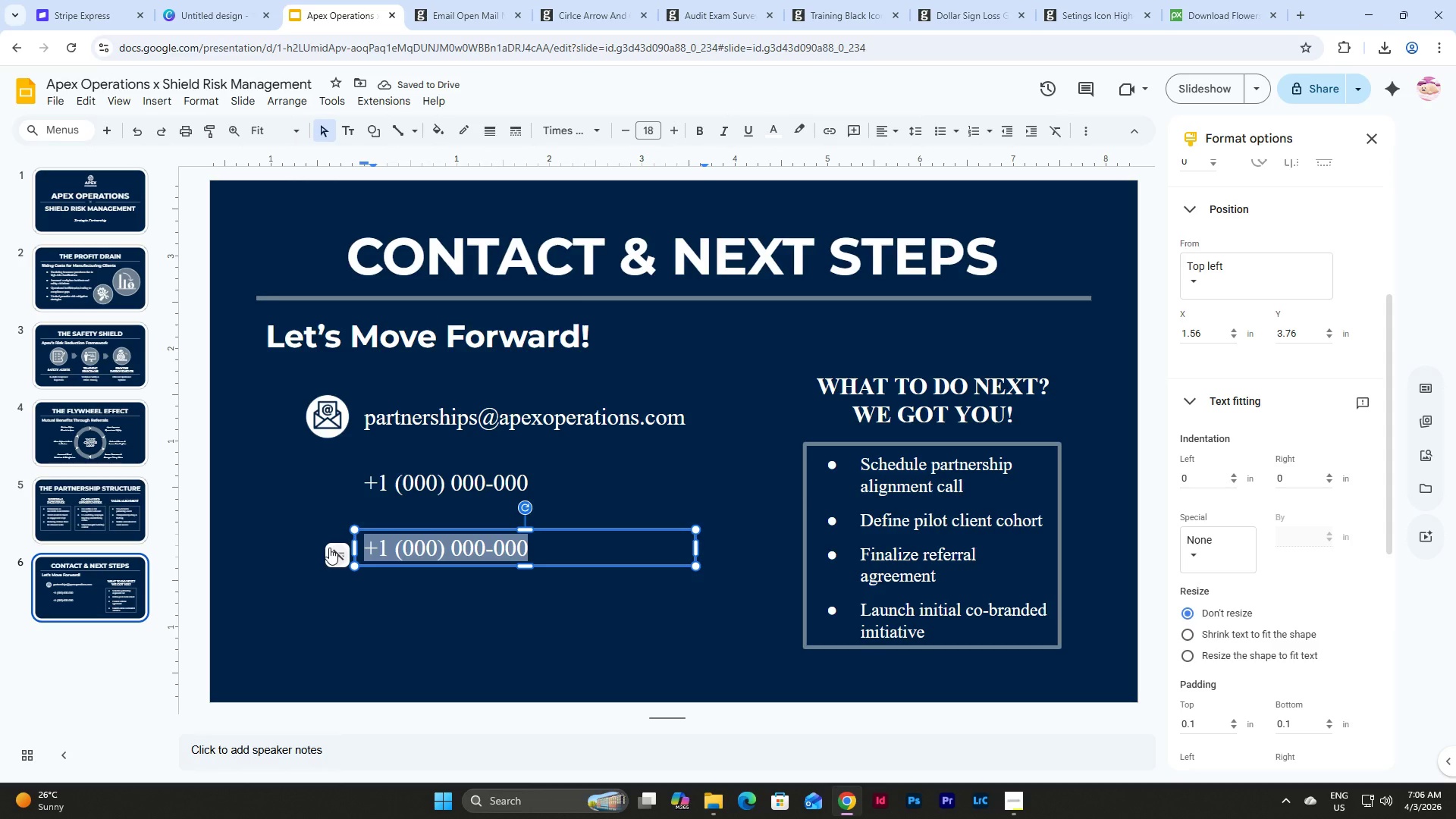 
type(www.apec)
key(Backspace)
type(xoperations.com)
 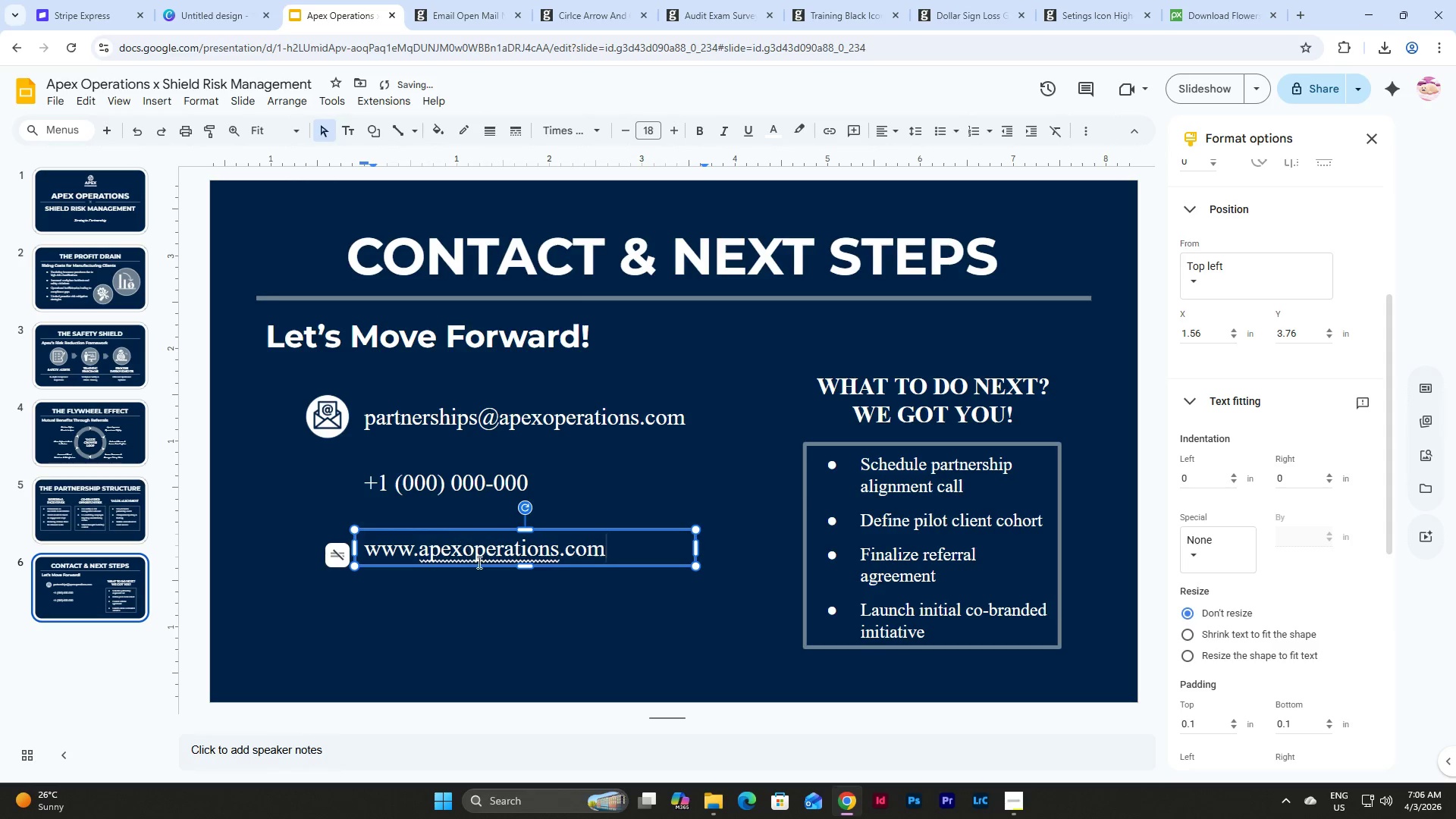 
left_click([507, 582])
 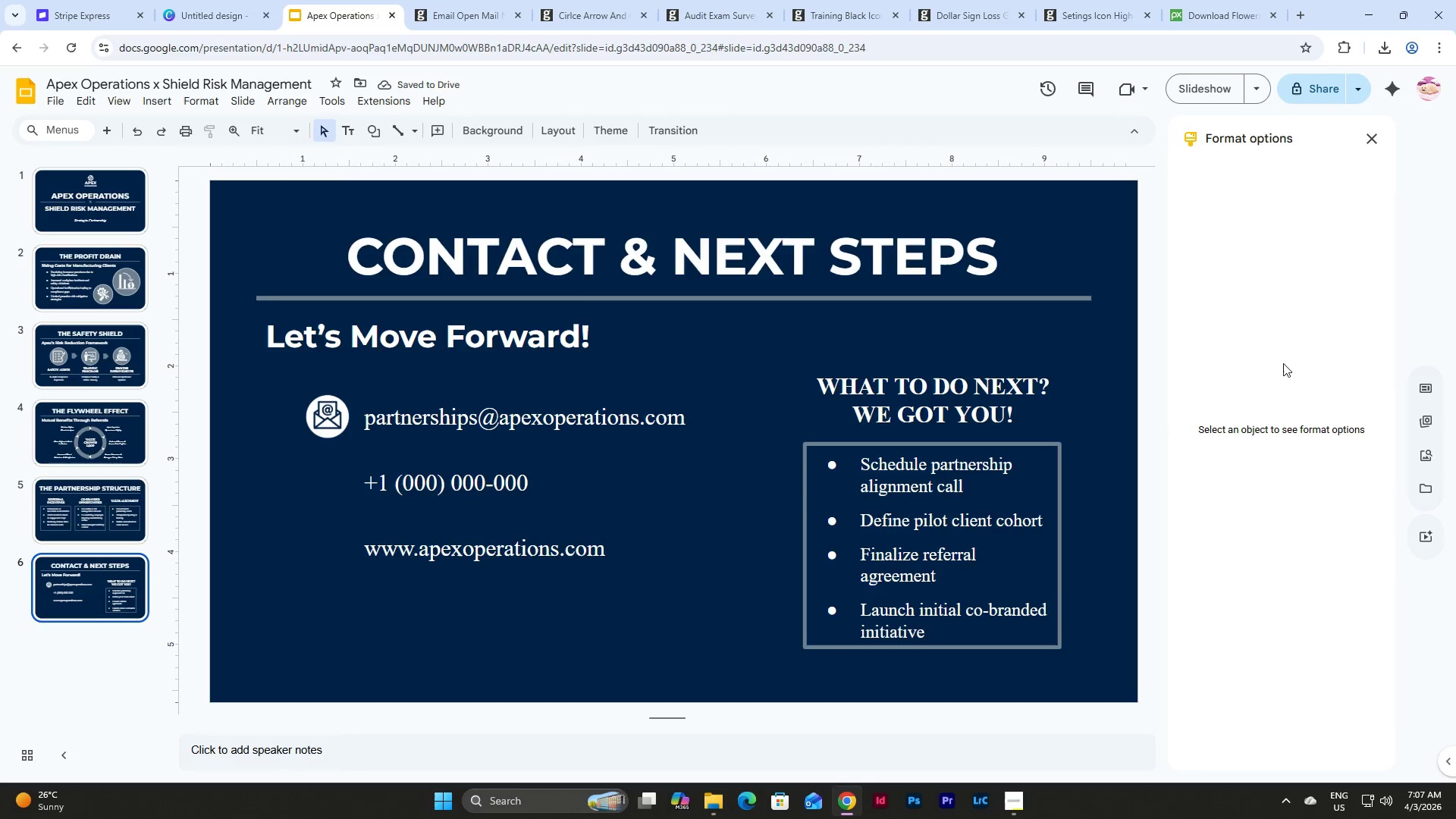 
left_click([1426, 456])
 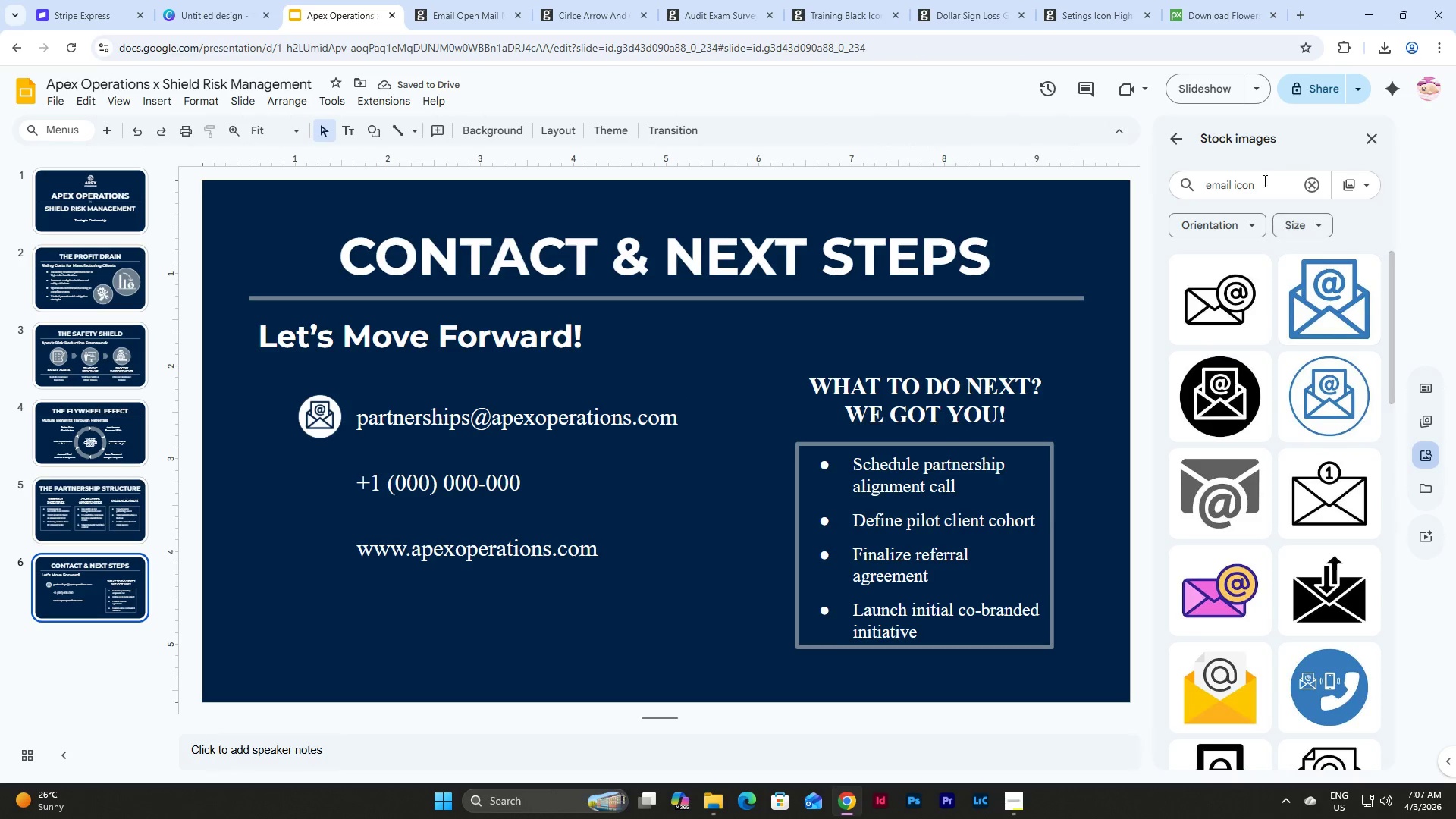 
left_click([1261, 177])
 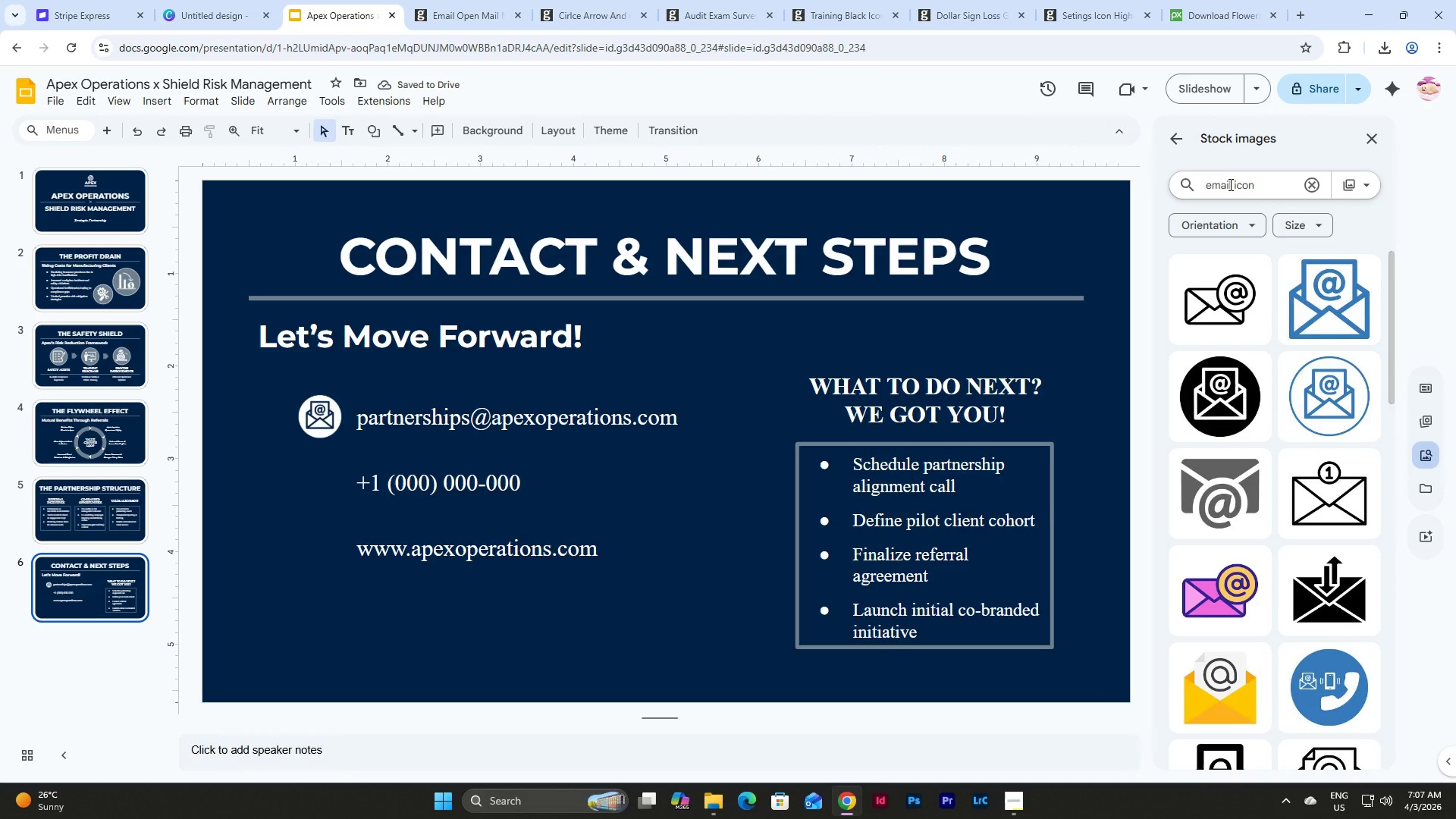 
left_click_drag(start_coordinate=[1229, 184], to_coordinate=[1201, 186])
 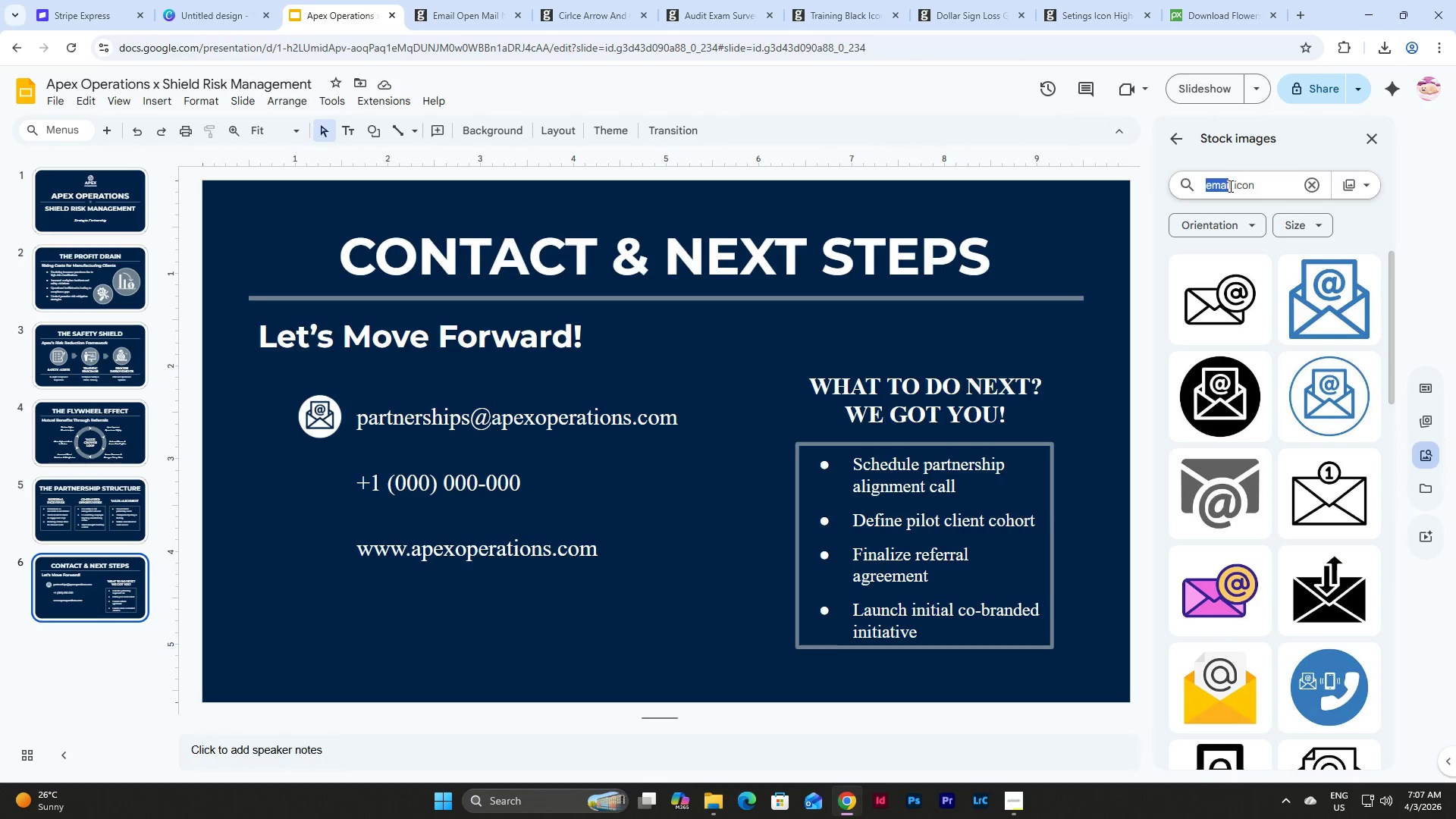 
left_click_drag(start_coordinate=[1229, 186], to_coordinate=[1185, 184])
 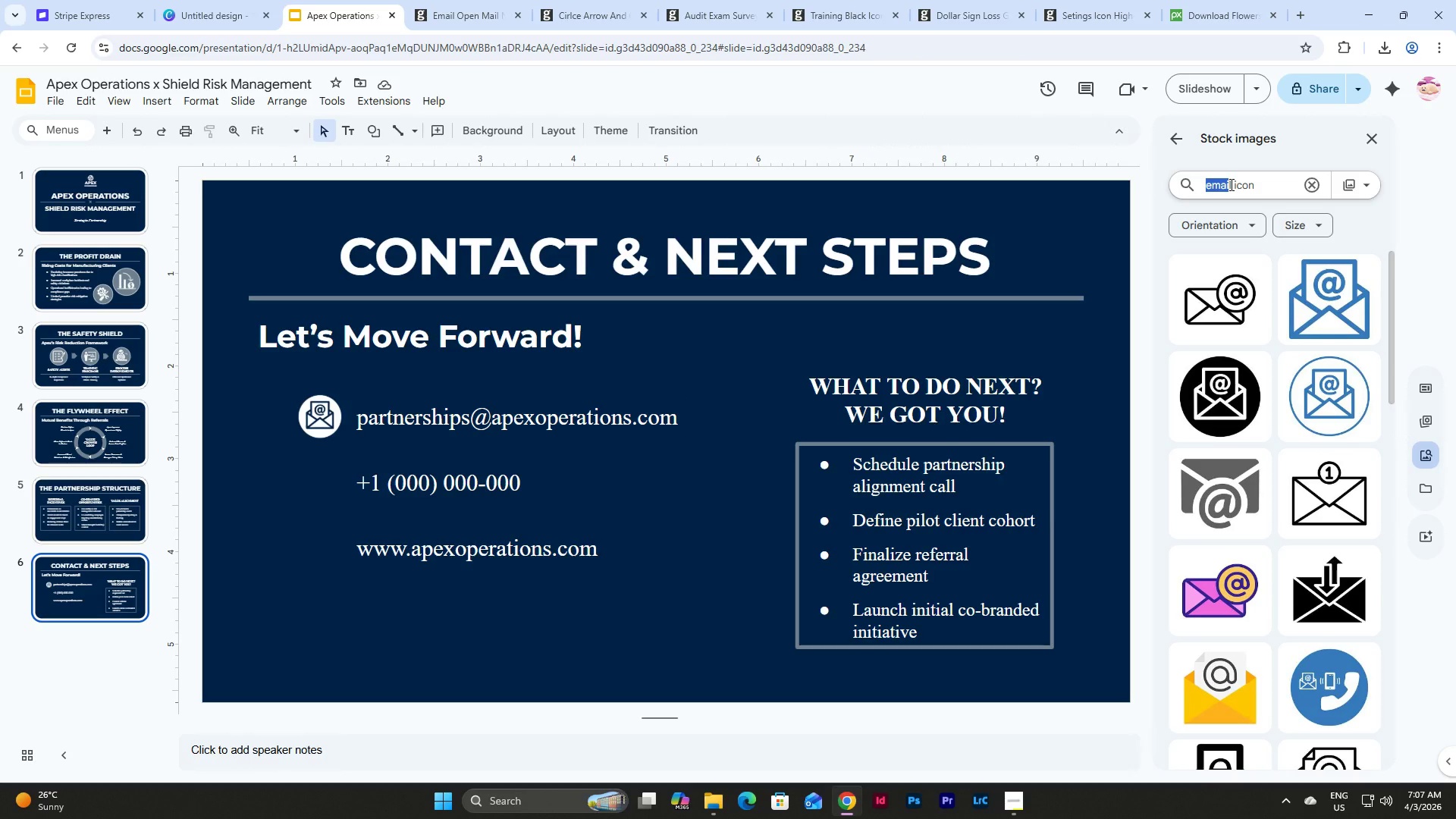 
left_click([1230, 184])
 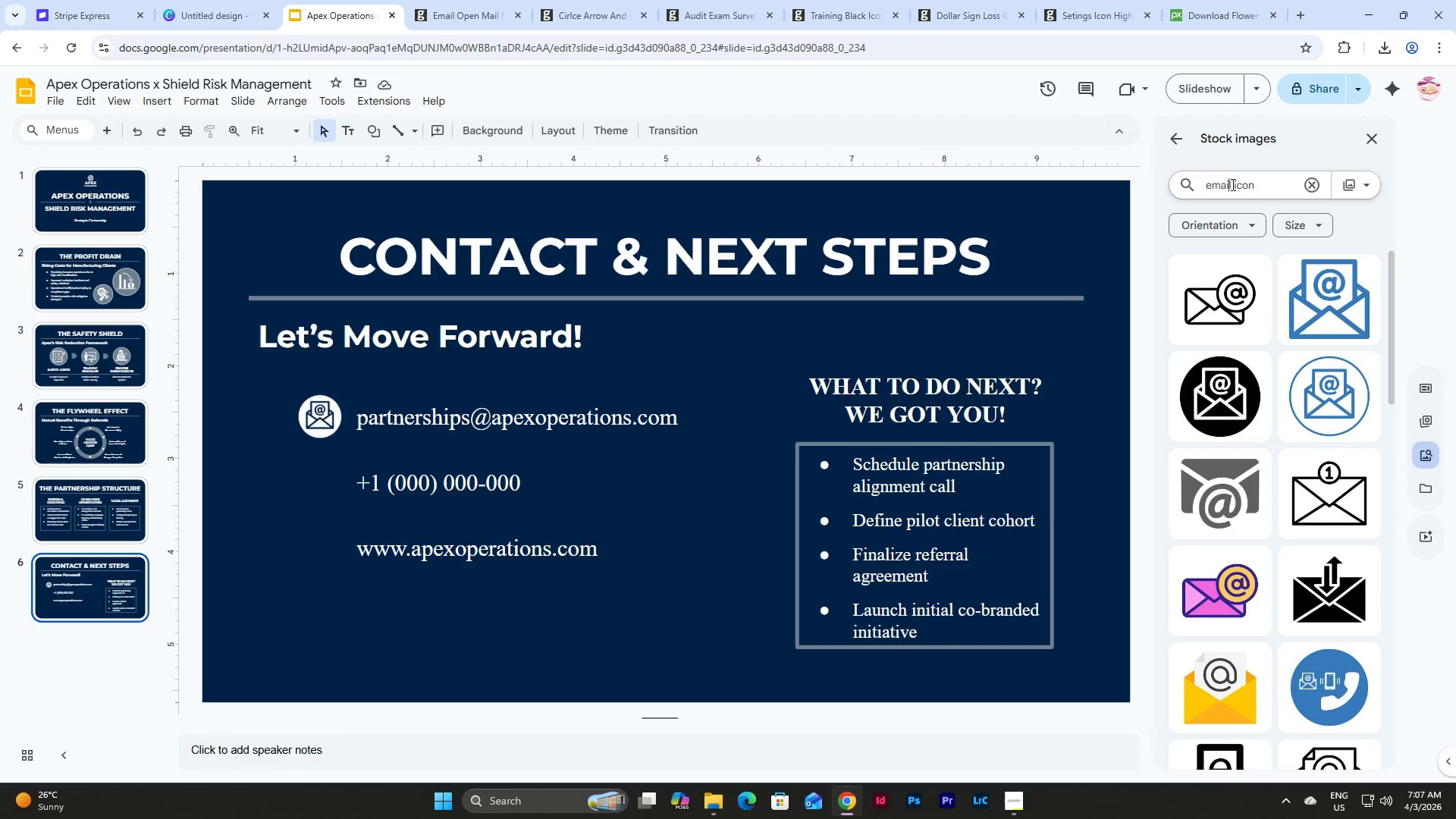 
left_click_drag(start_coordinate=[1232, 184], to_coordinate=[1178, 187])
 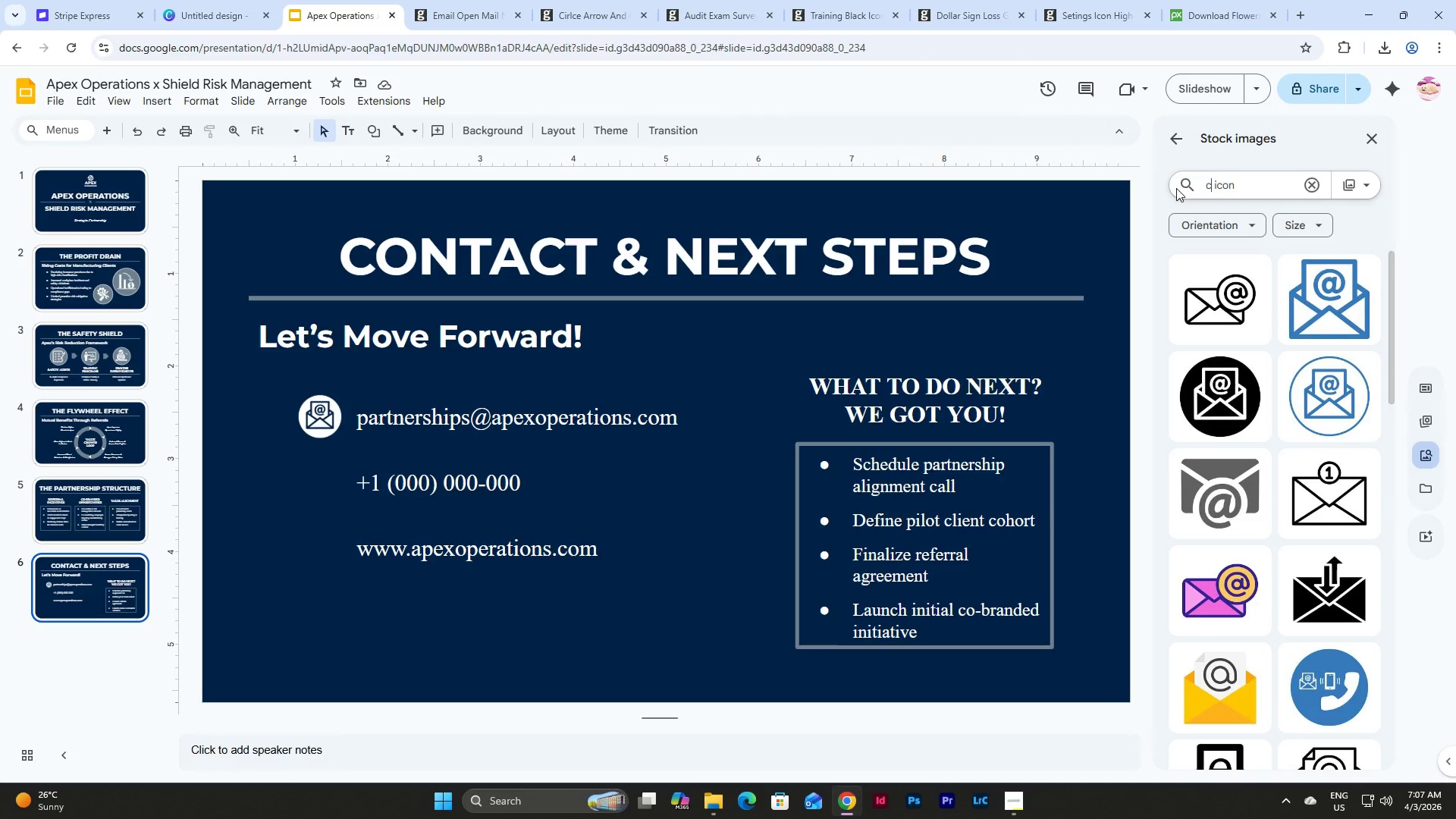 
type(call)
 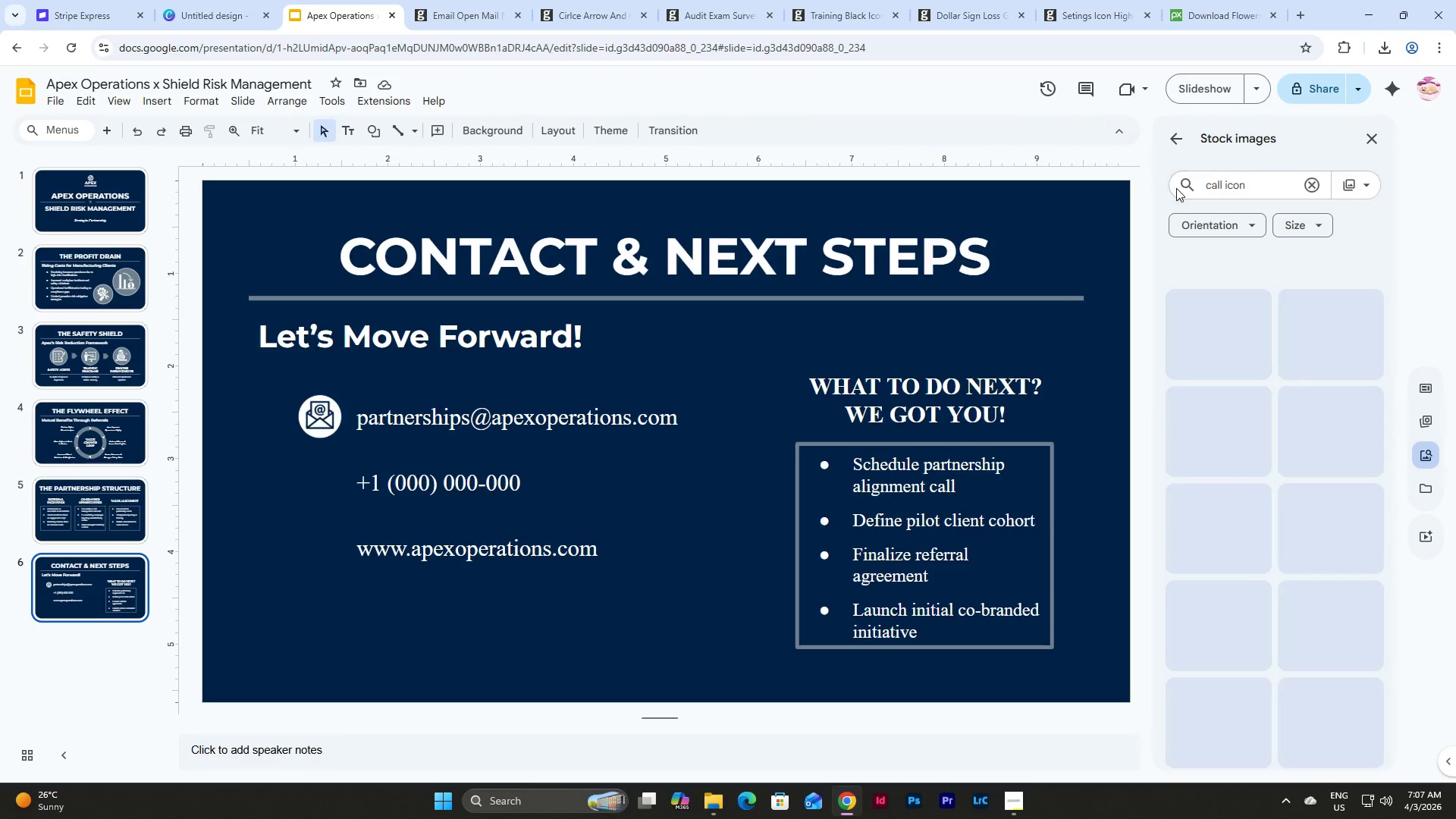 
key(Enter)
 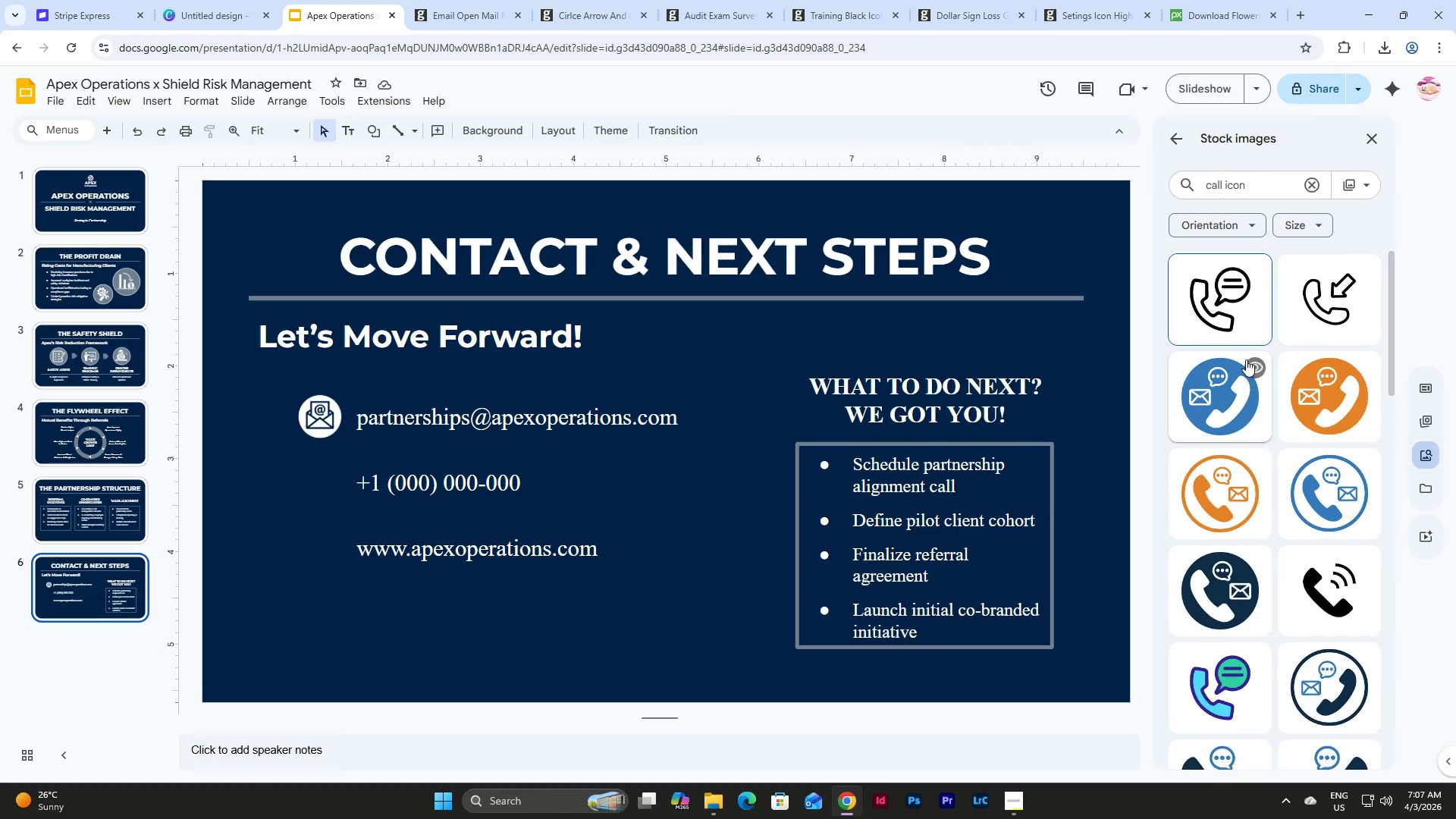 
scroll: coordinate [1234, 394], scroll_direction: down, amount: 8.0
 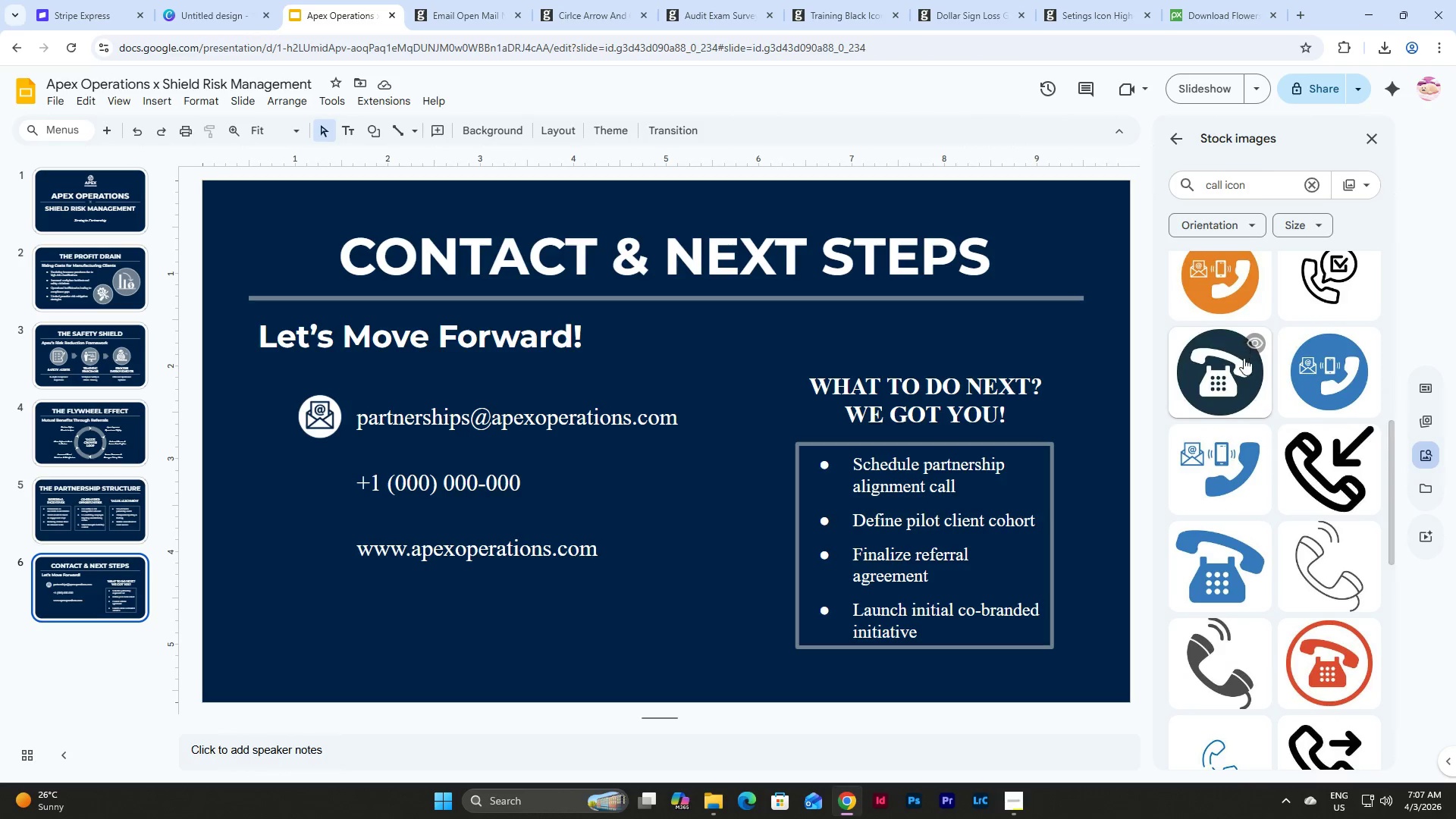 
left_click([1243, 364])
 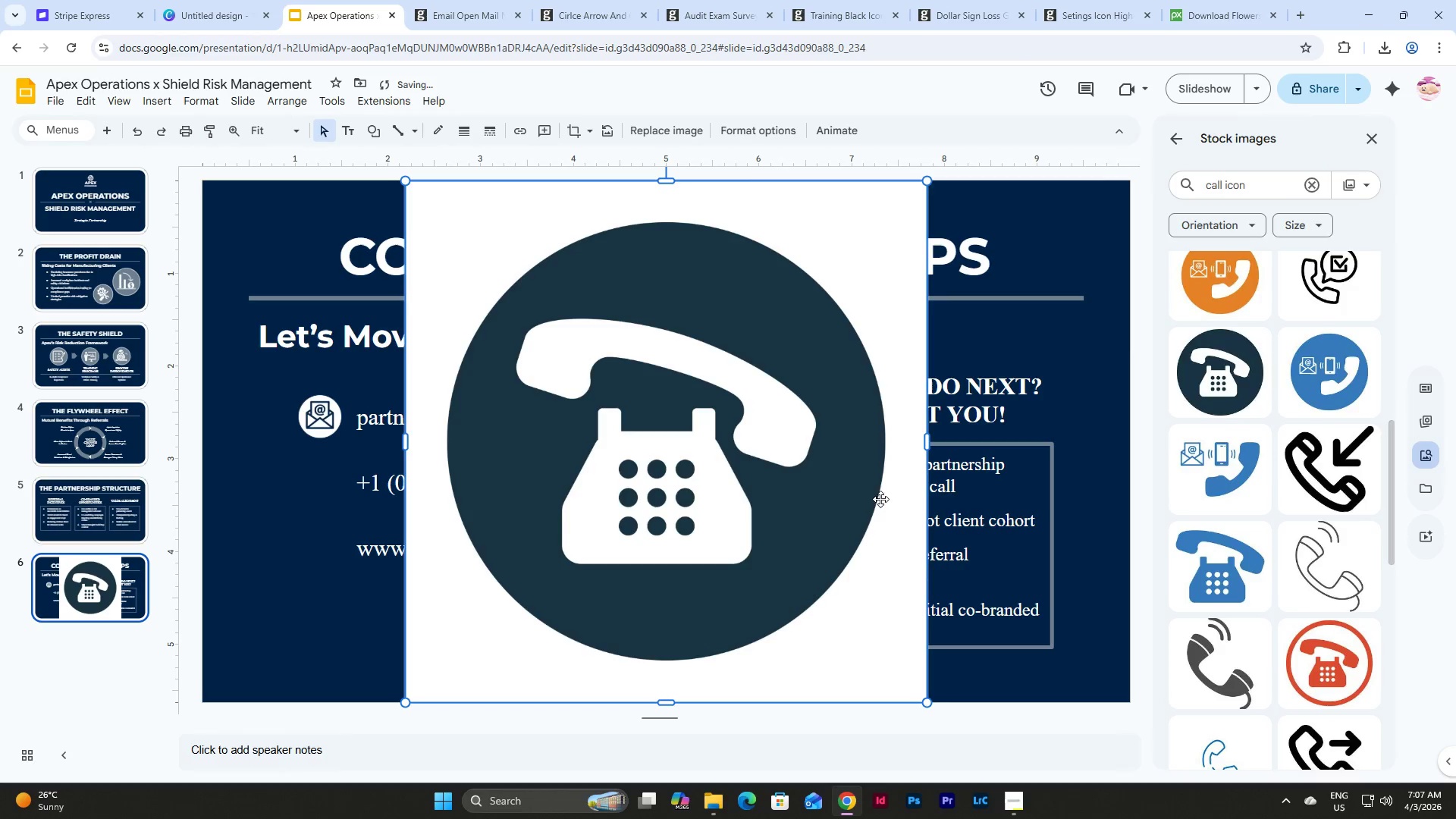 
left_click([786, 378])
 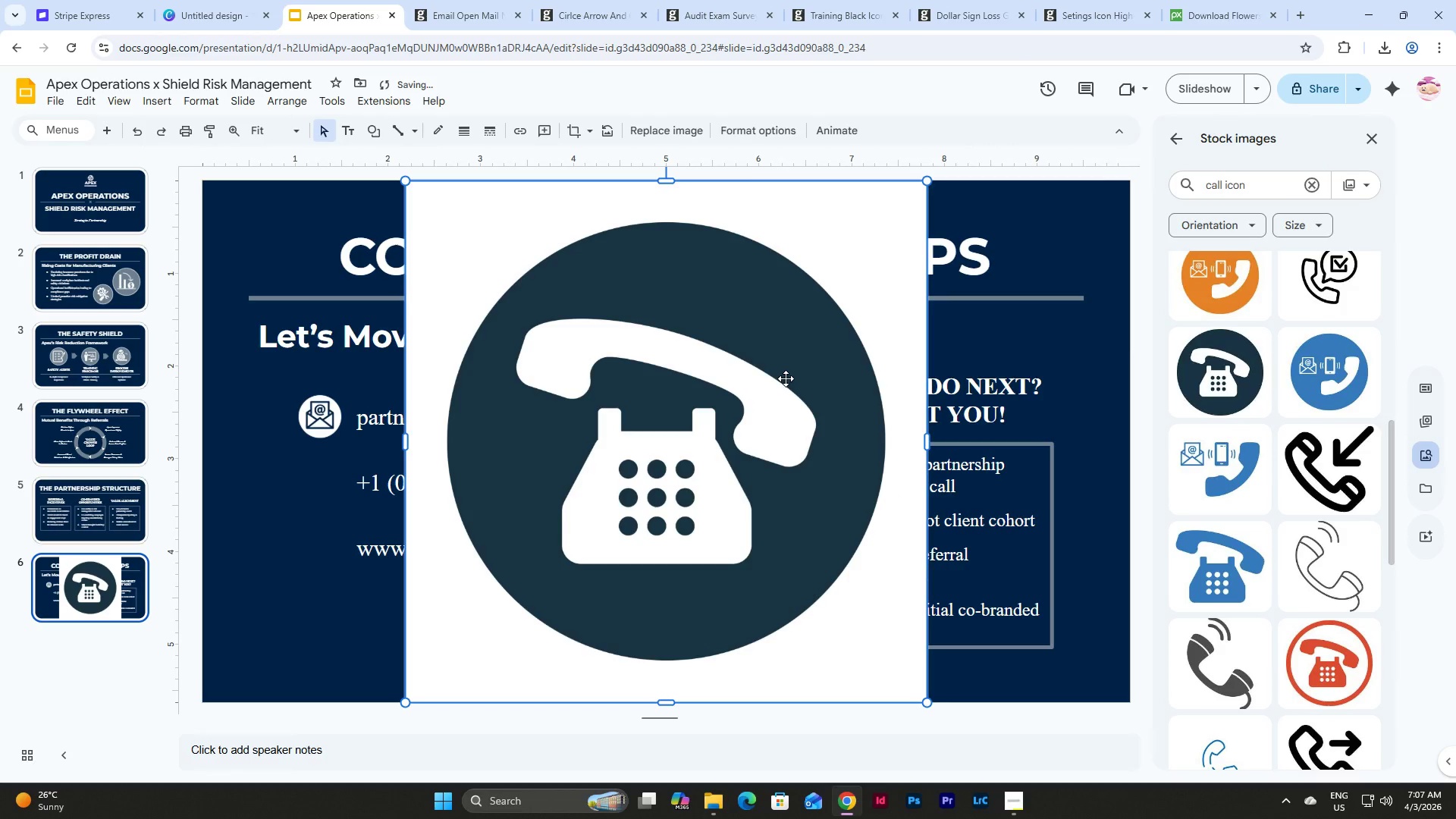 
key(Control+C)
 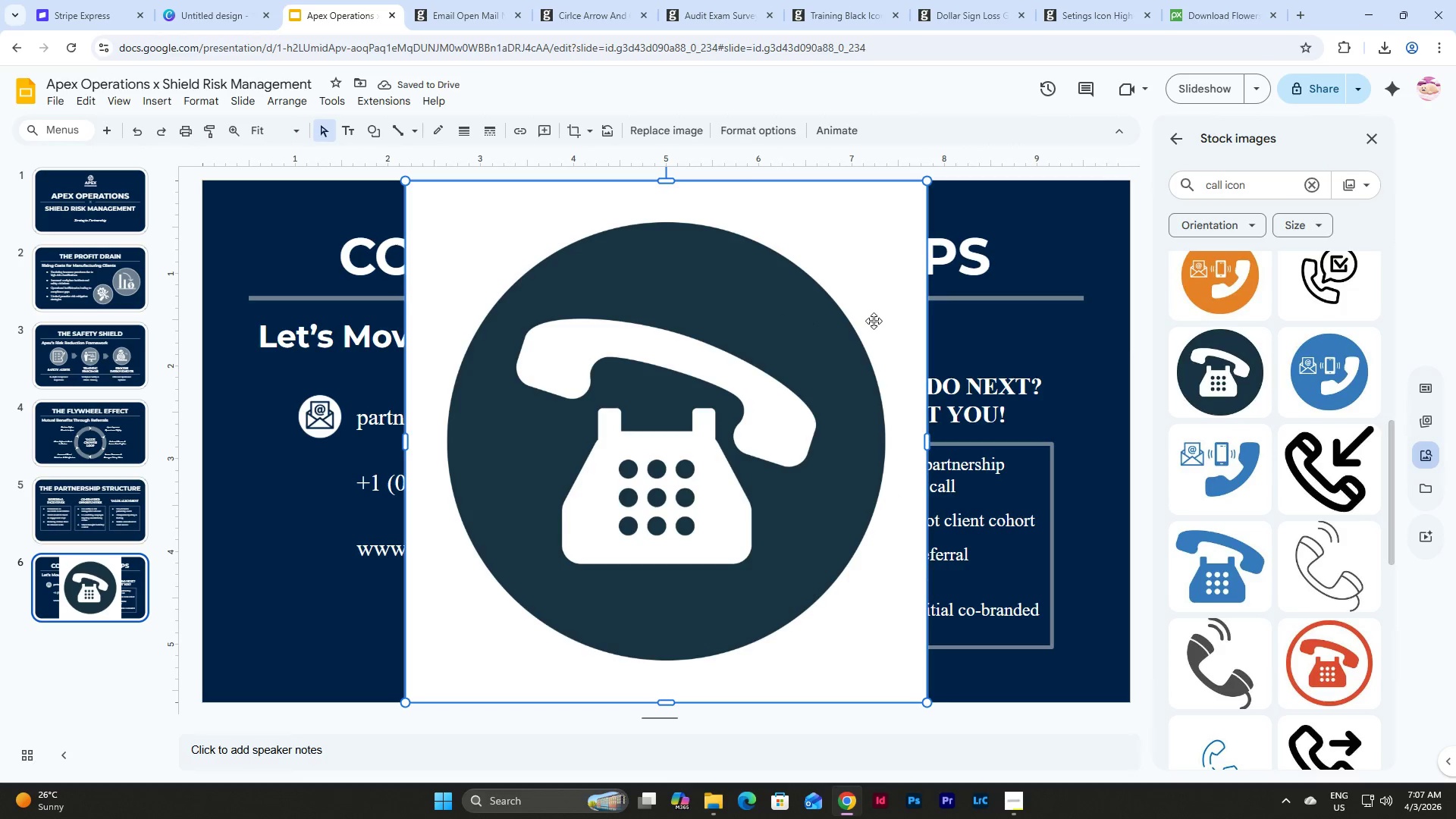 
left_click([955, 322])
 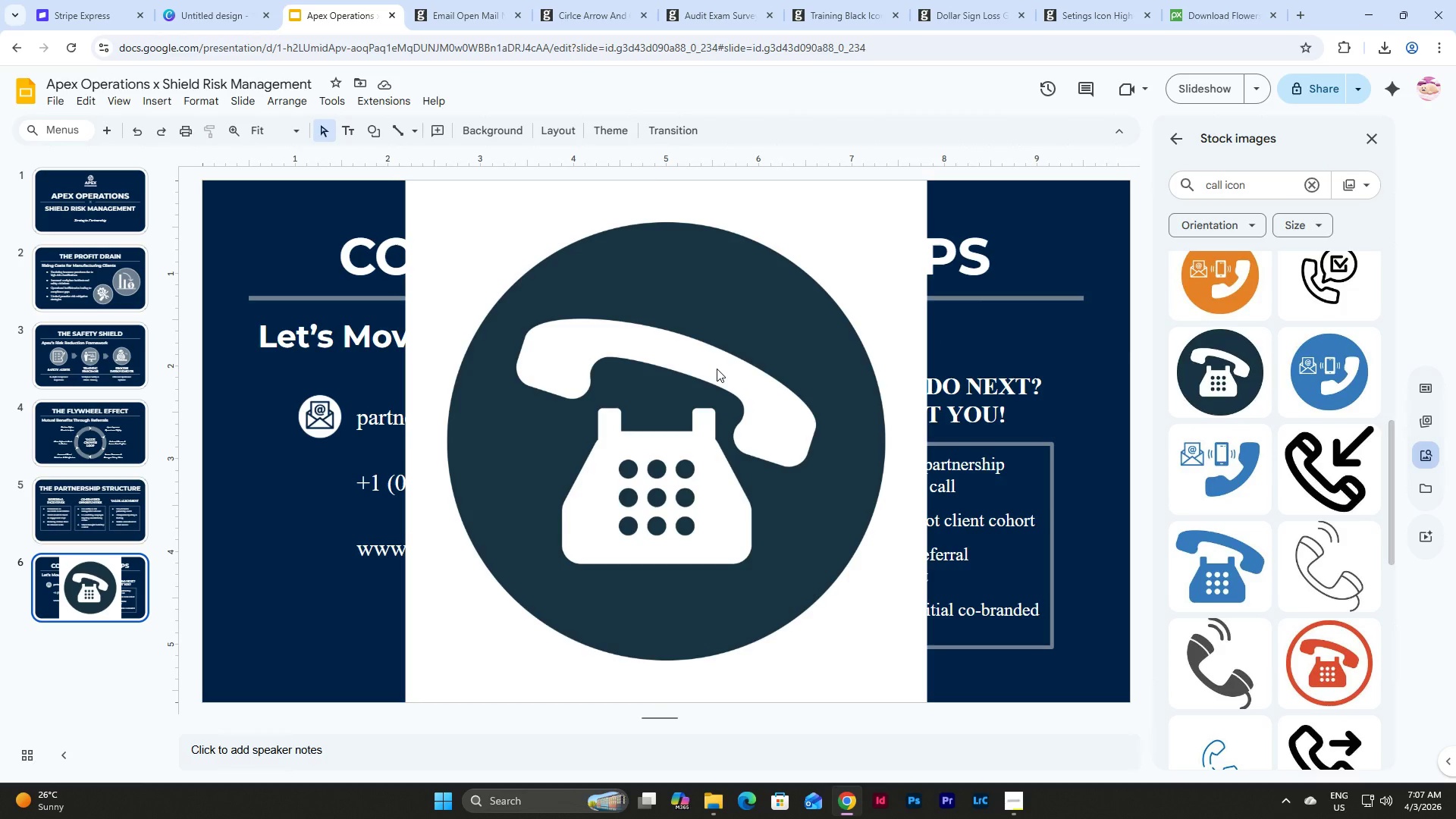 
left_click([717, 369])
 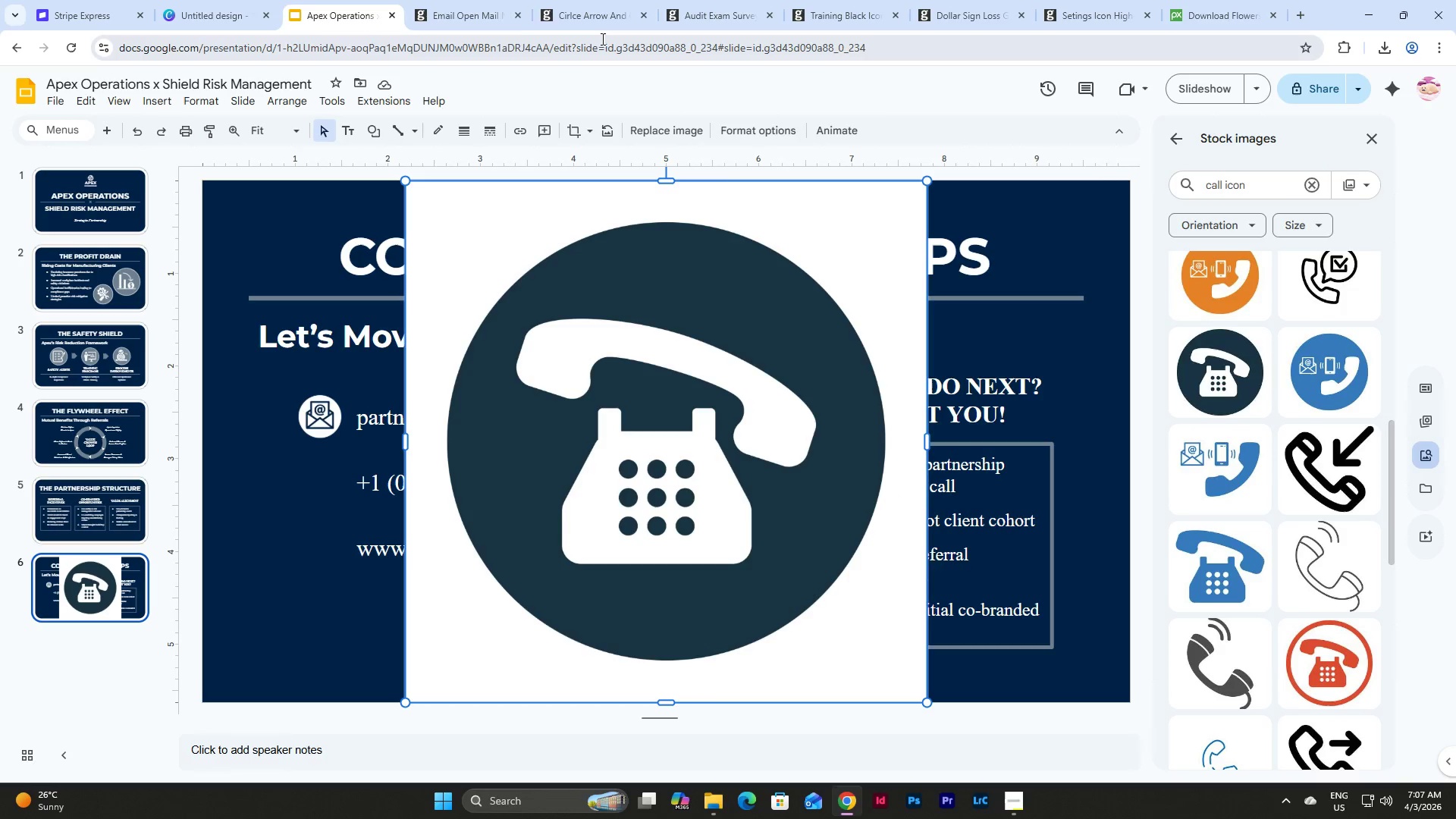 
left_click([479, 0])
 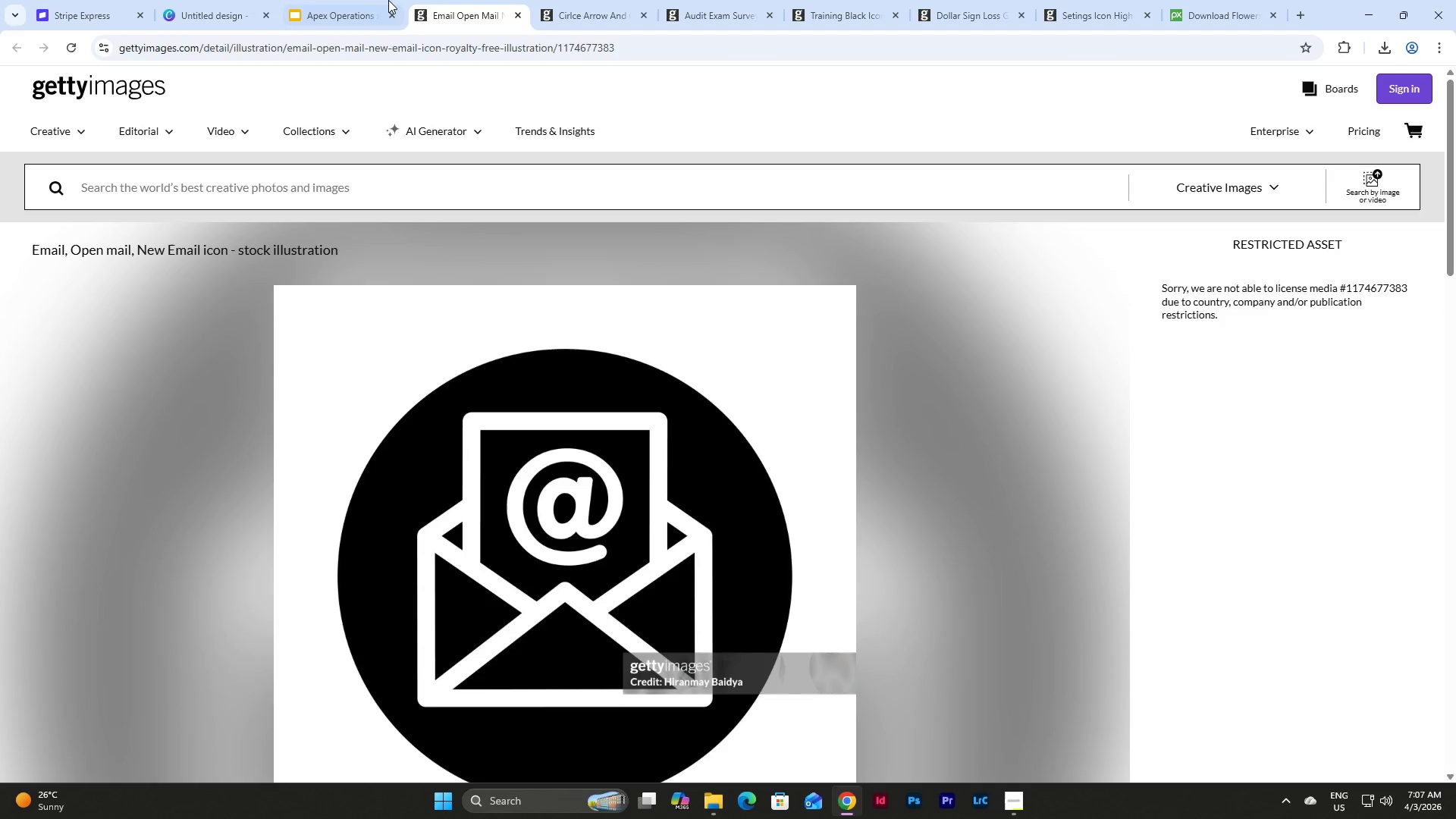 
left_click([369, 0])
 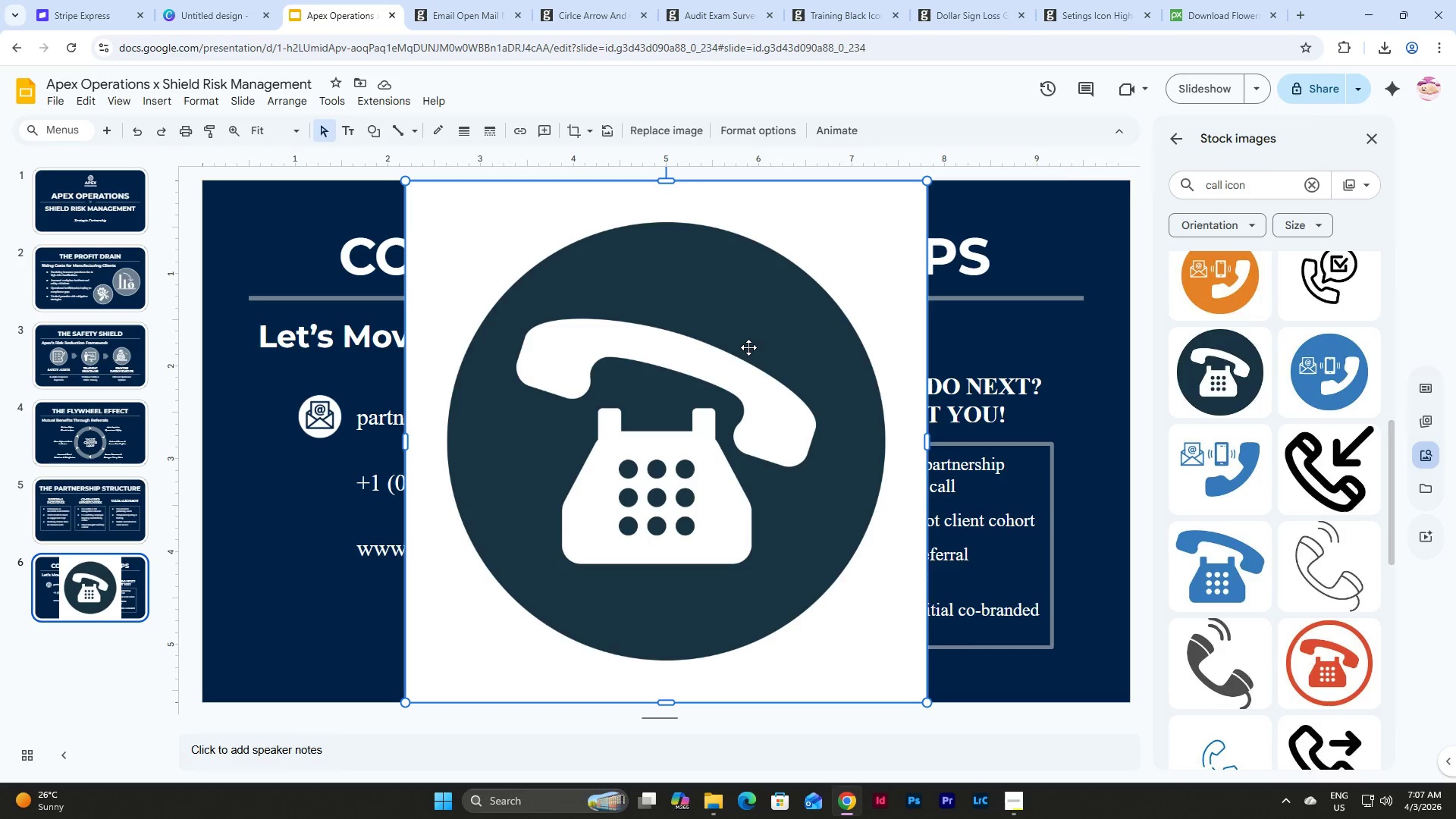 
left_click([748, 347])
 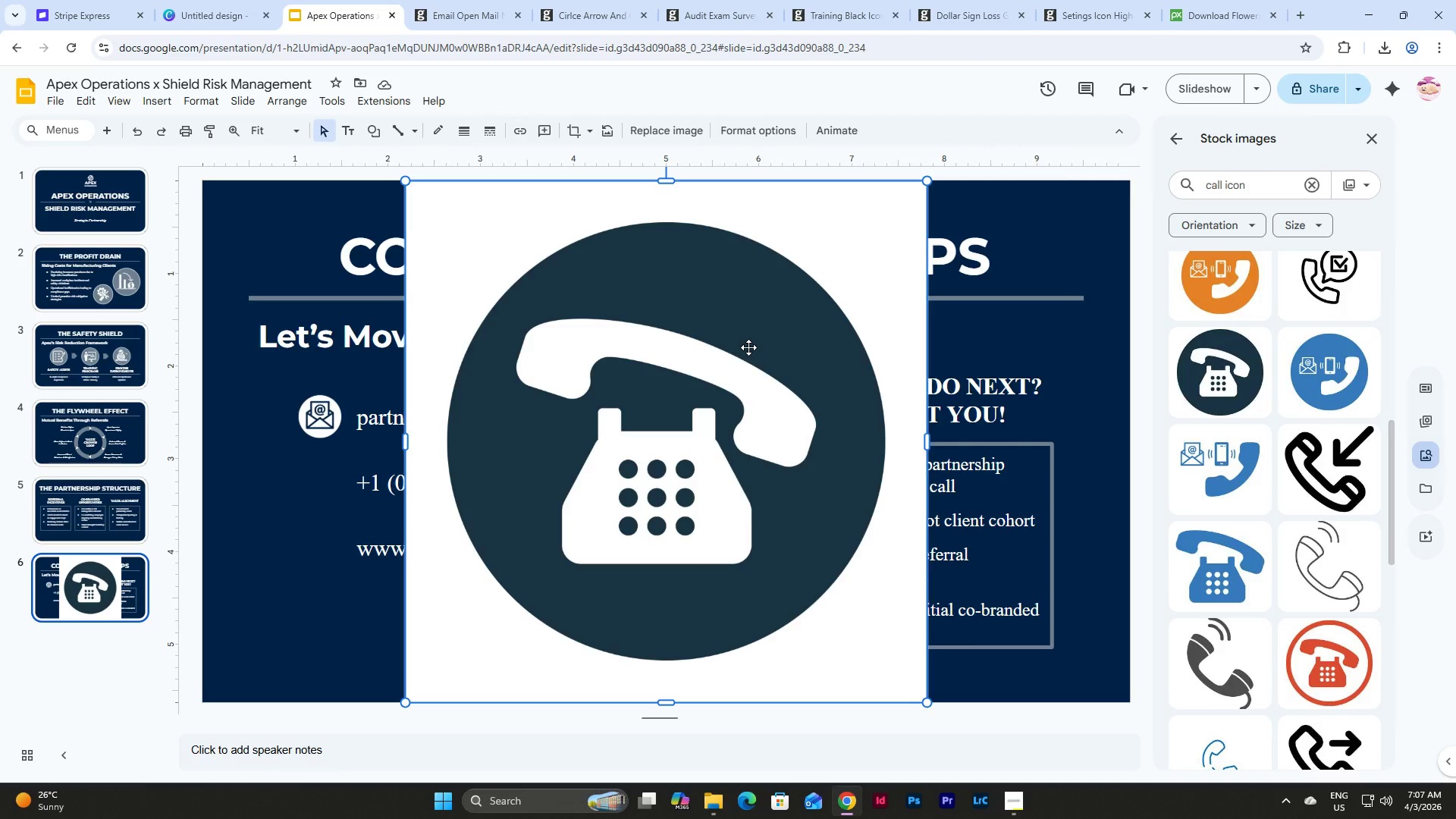 
key(Control+C)
 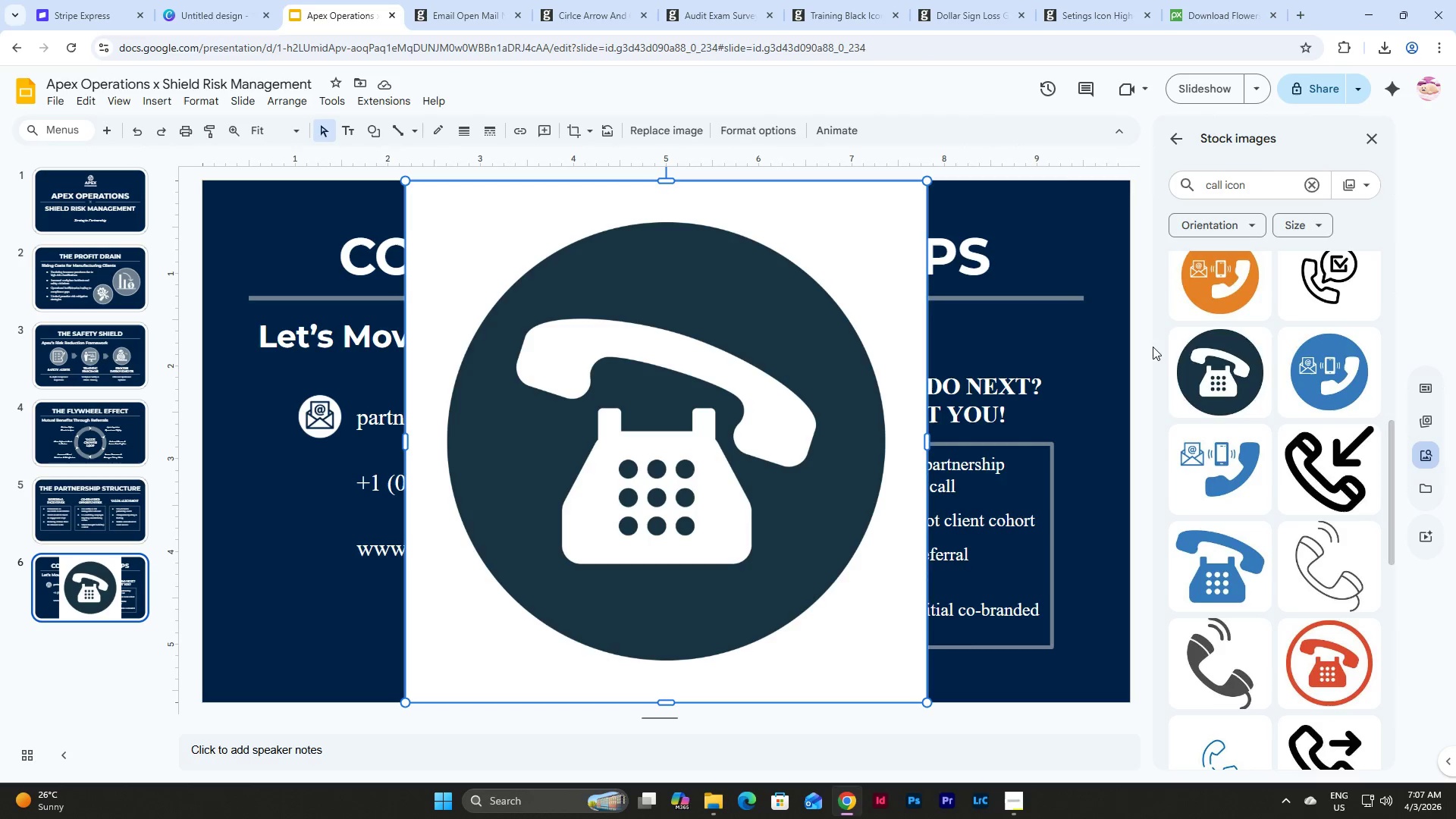 
left_click([1252, 335])
 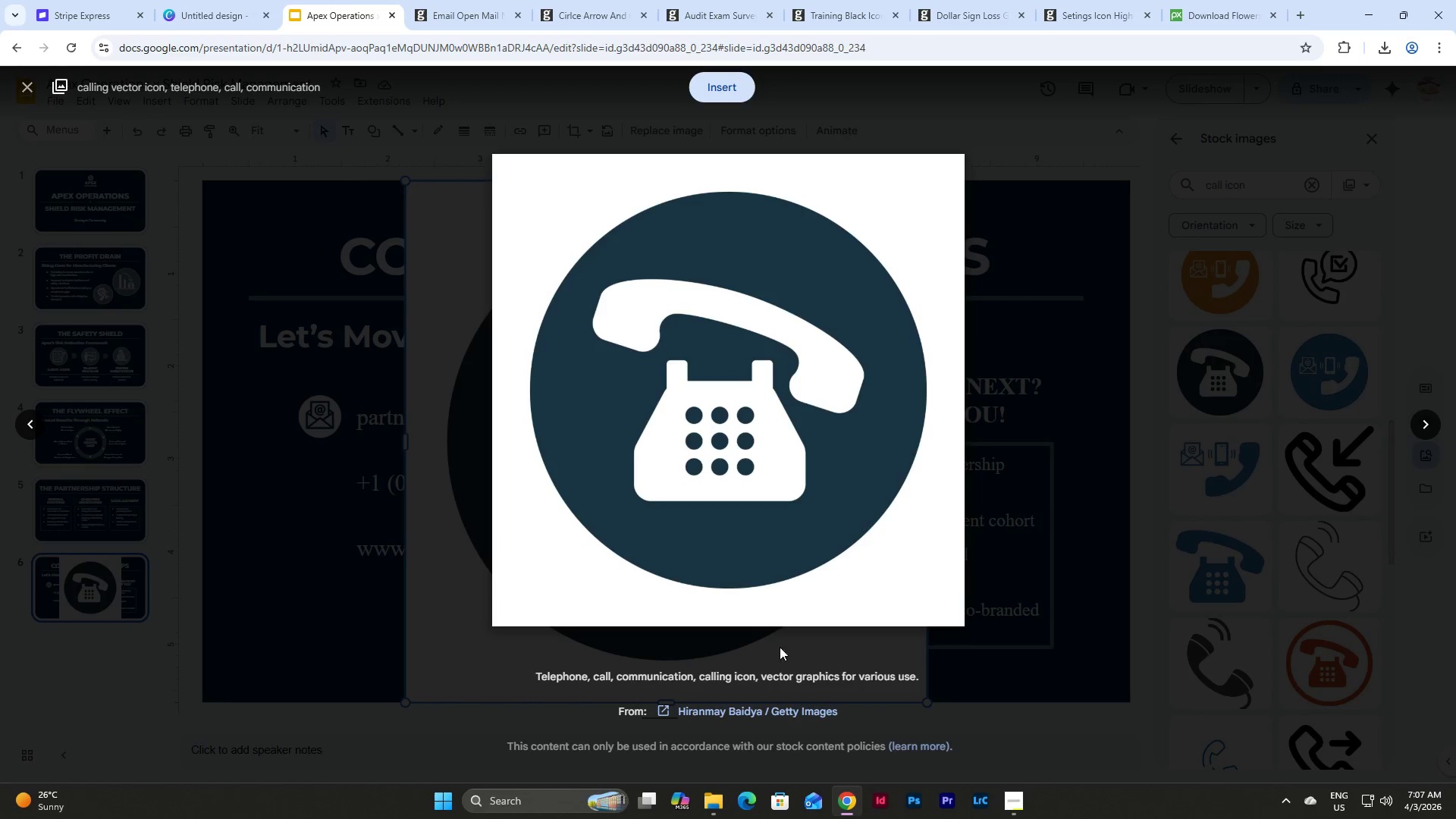 
right_click([789, 716])
 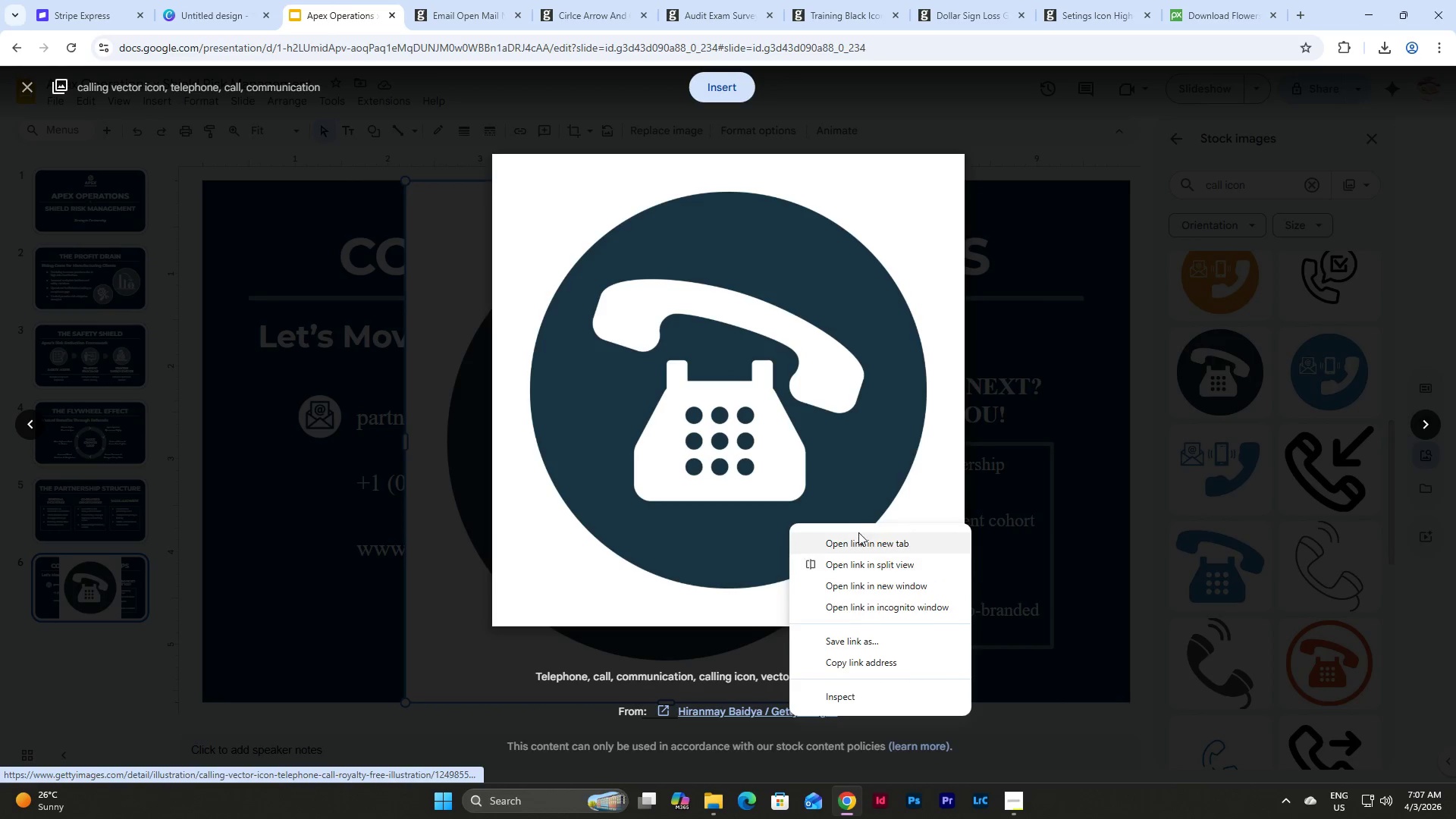 
left_click([858, 532])
 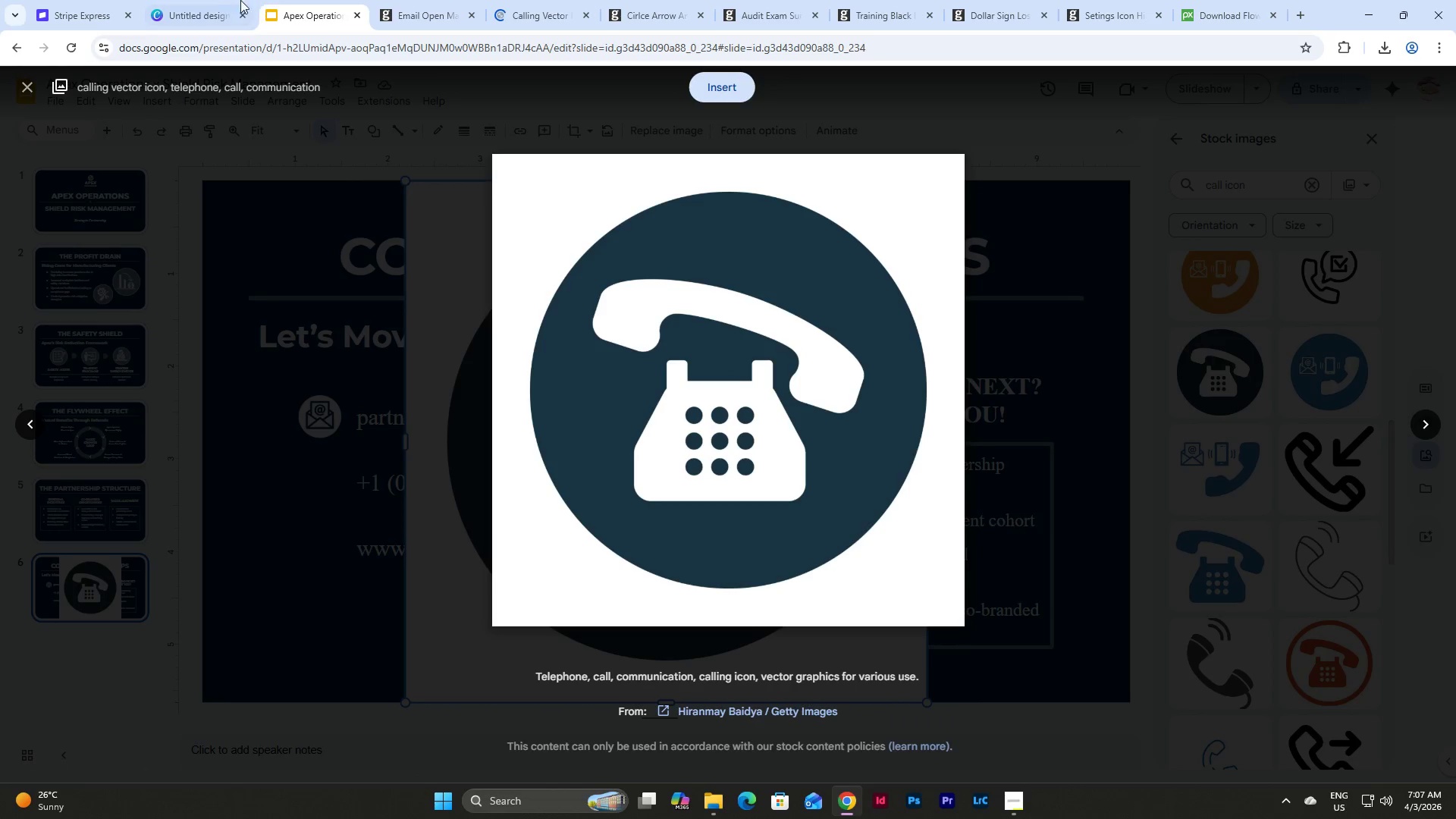 
left_click([202, 0])
 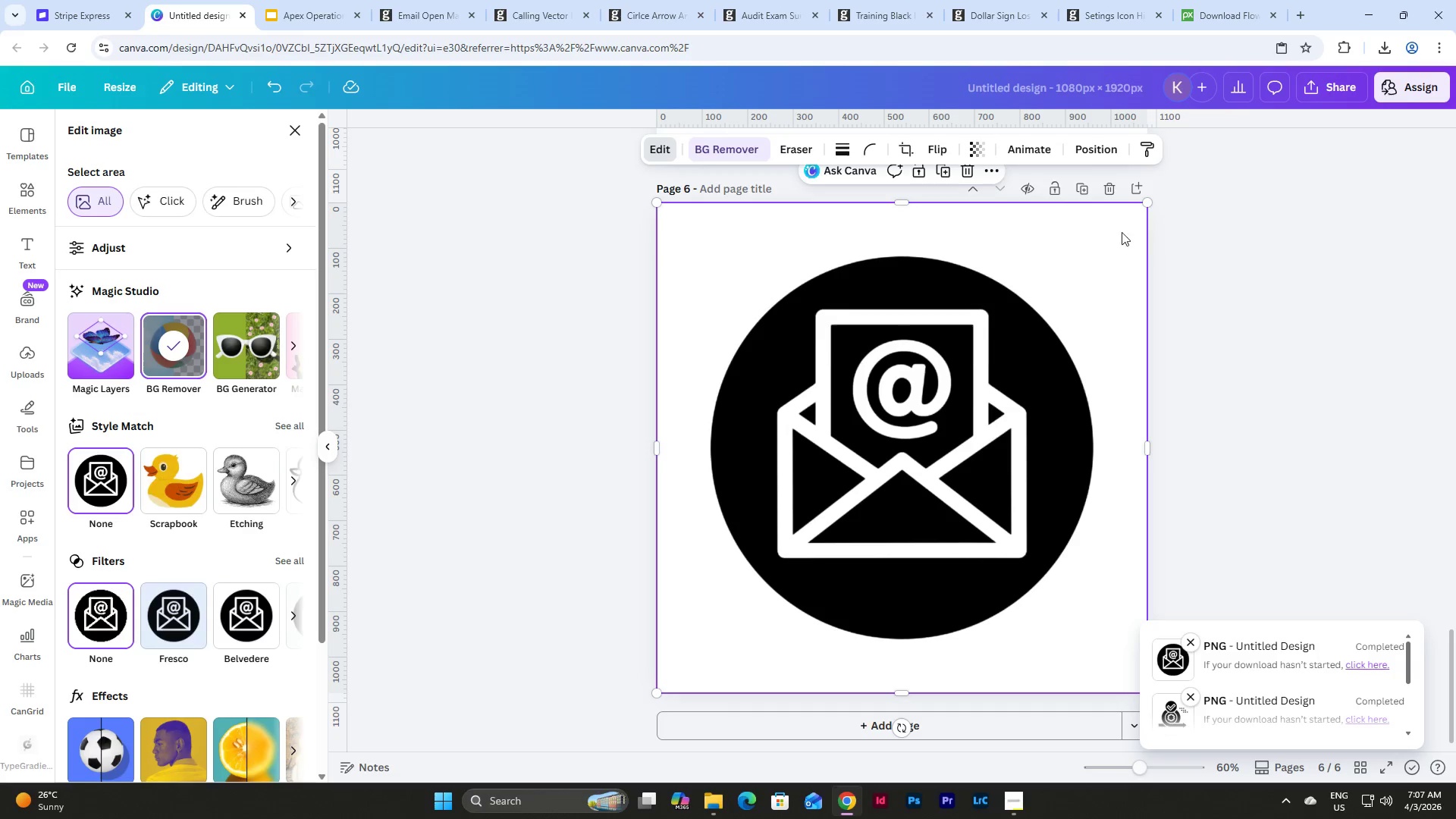 
left_click([1085, 187])
 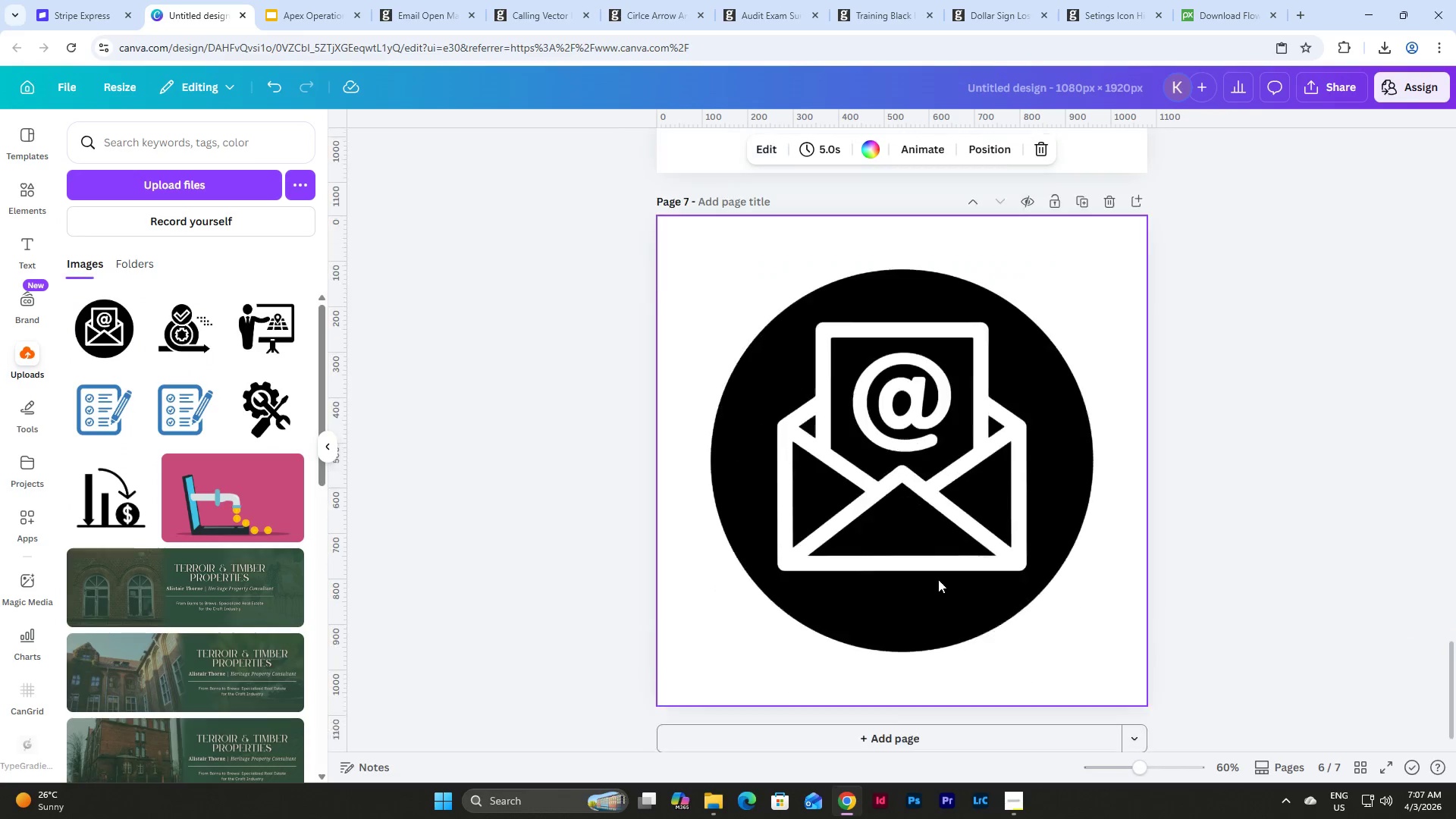 
left_click([916, 582])
 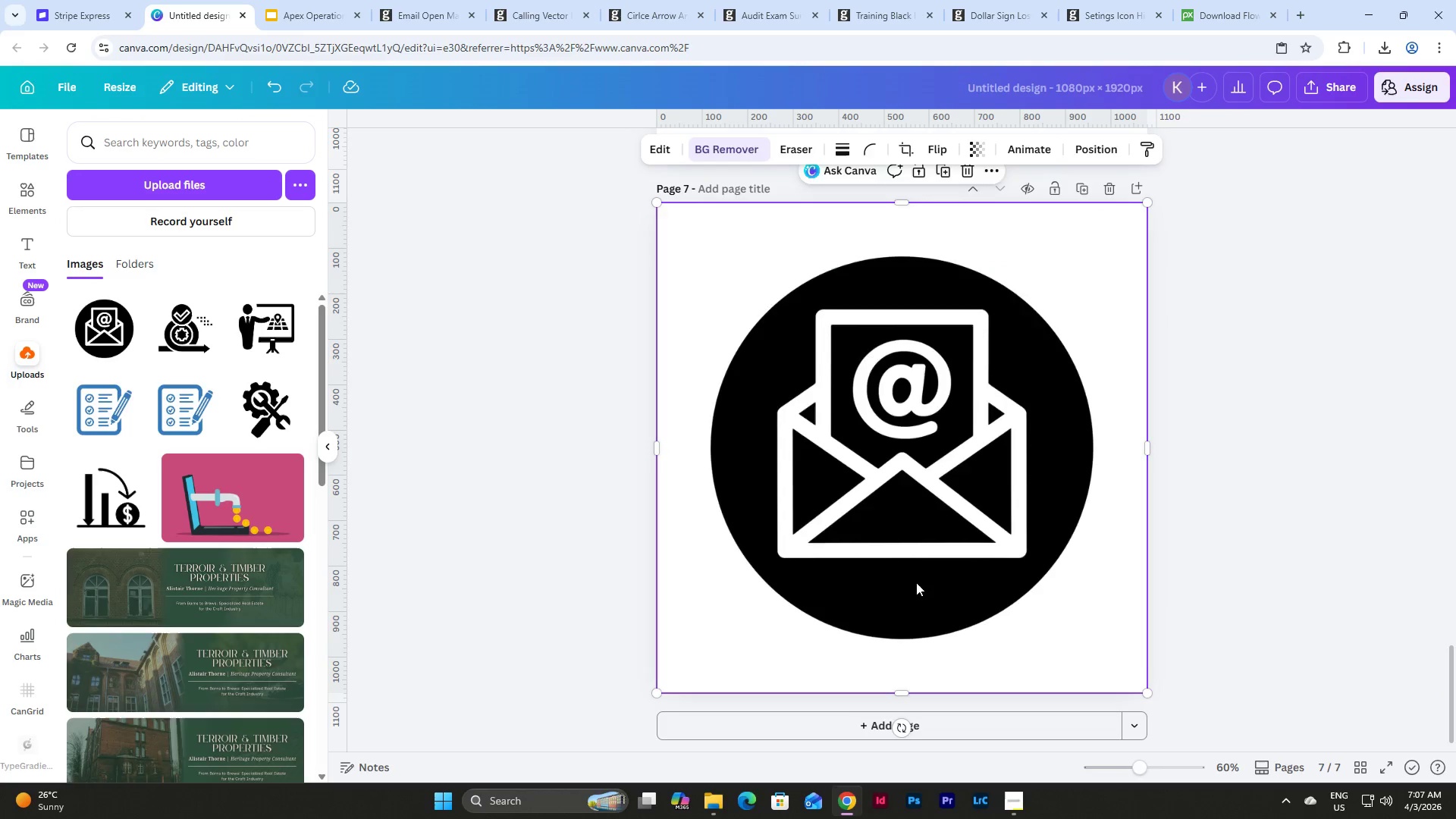 
key(Backspace)
 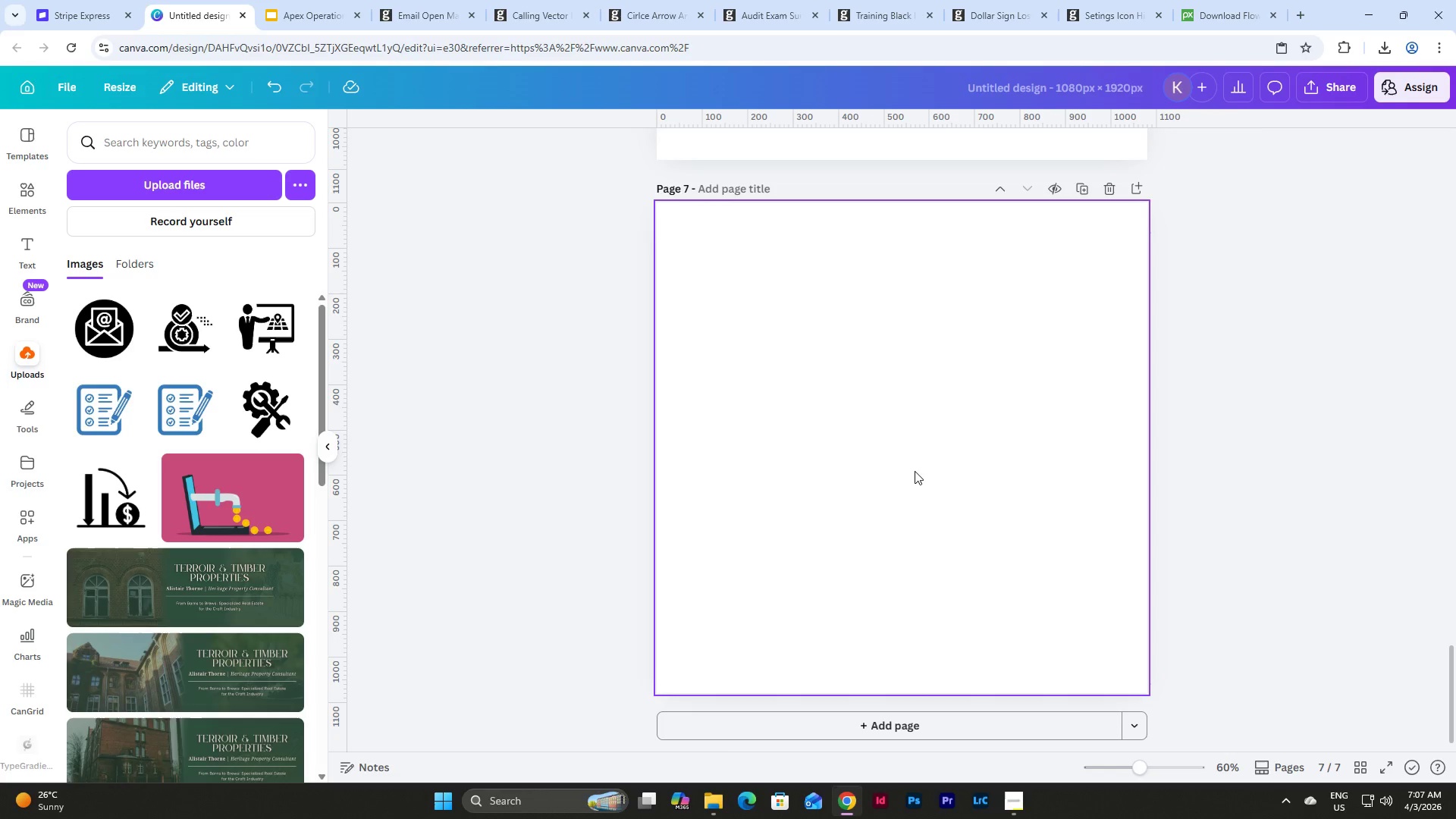 
left_click([915, 471])
 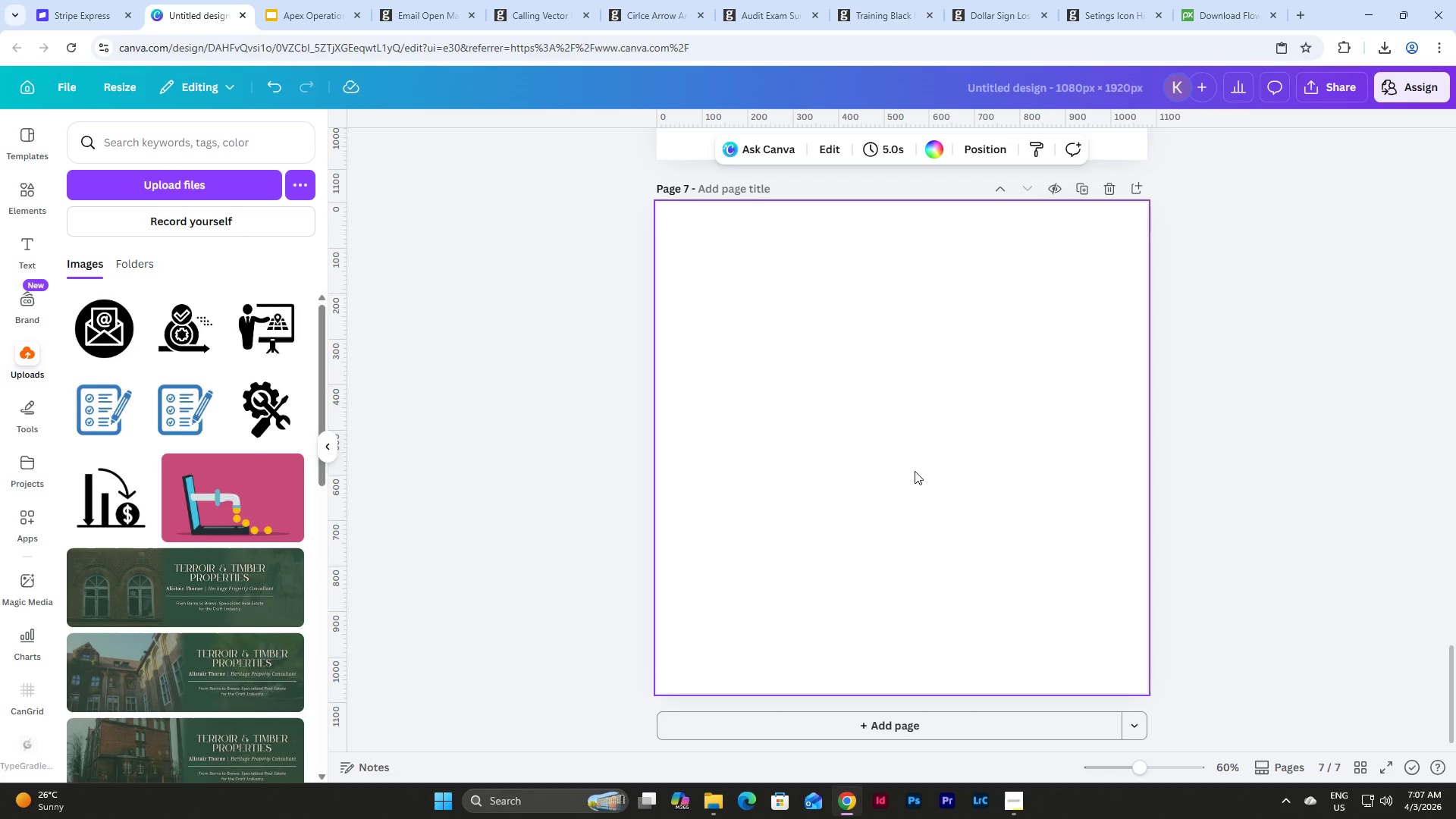 
key(Control+V)
 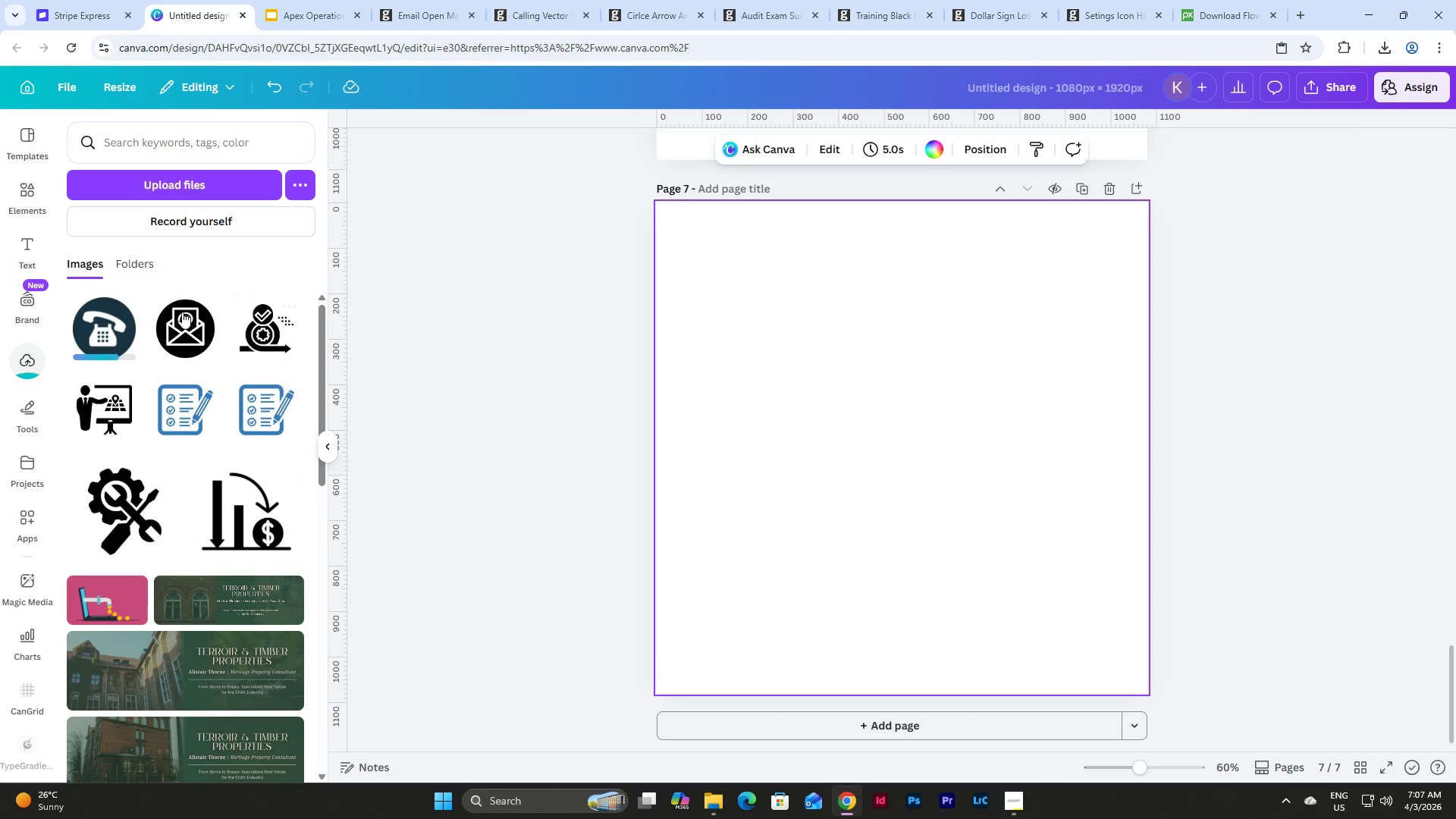 
left_click([85, 318])
 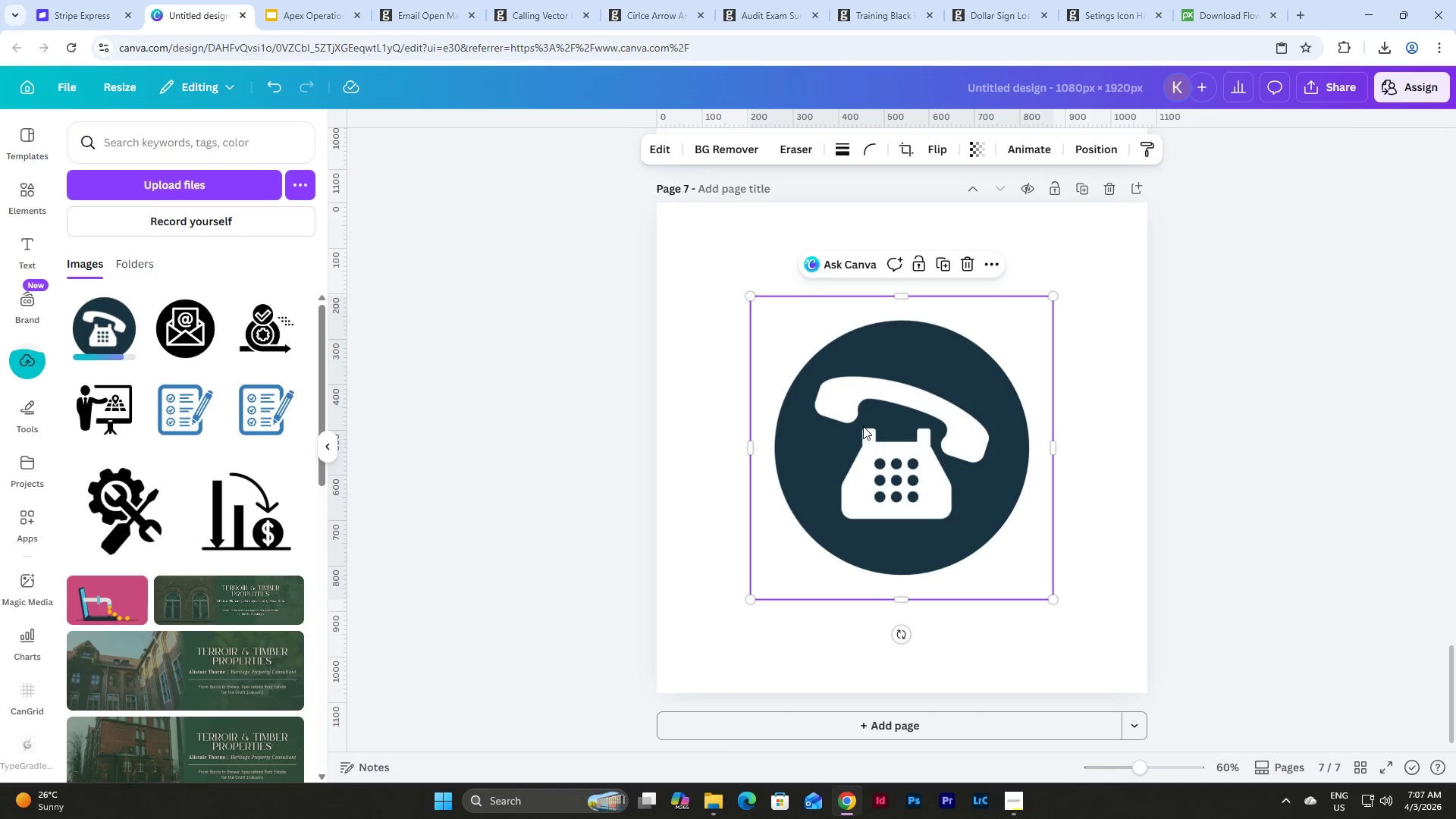 
left_click_drag(start_coordinate=[910, 444], to_coordinate=[815, 347])
 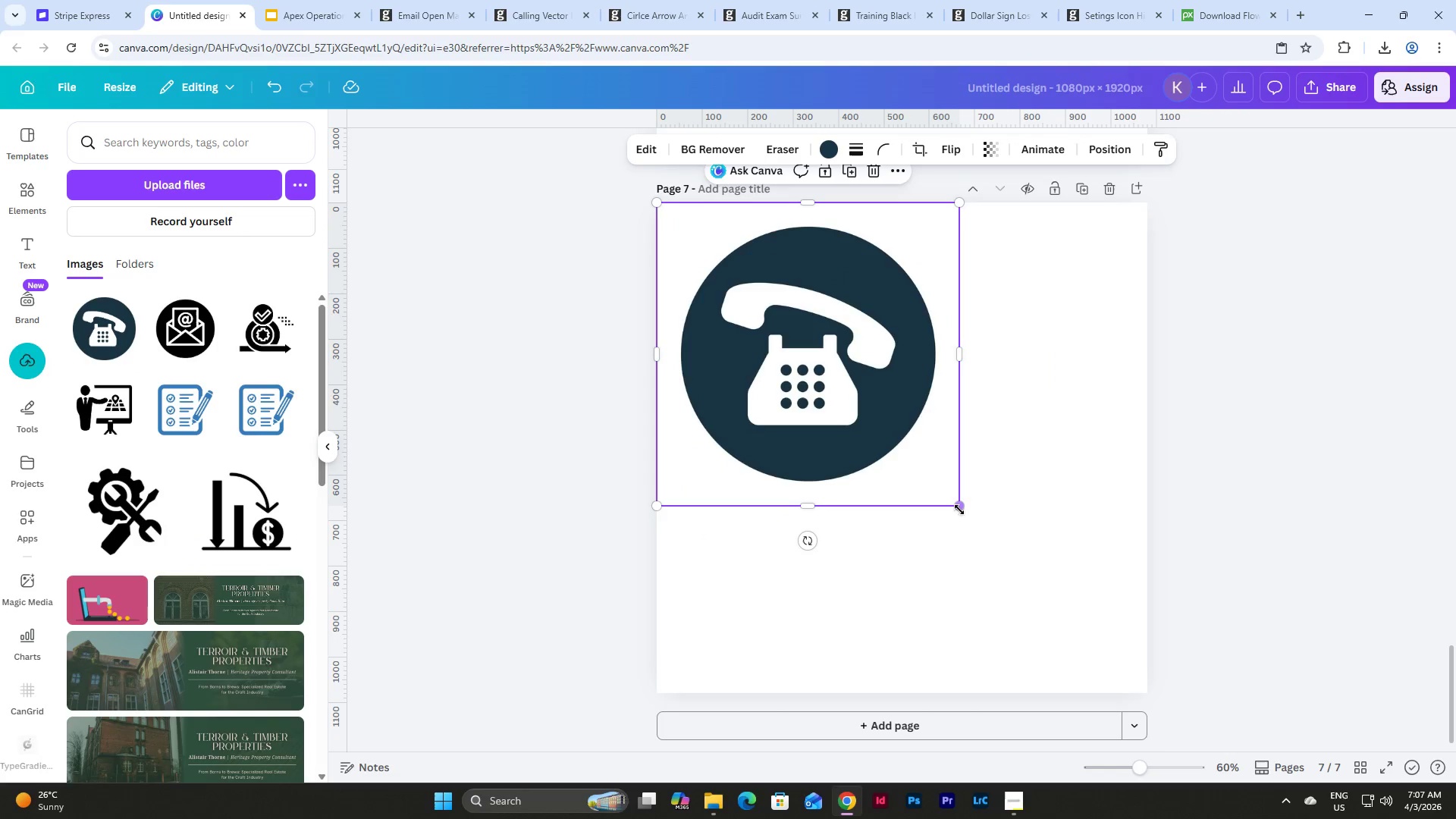 
left_click_drag(start_coordinate=[959, 509], to_coordinate=[1166, 676])
 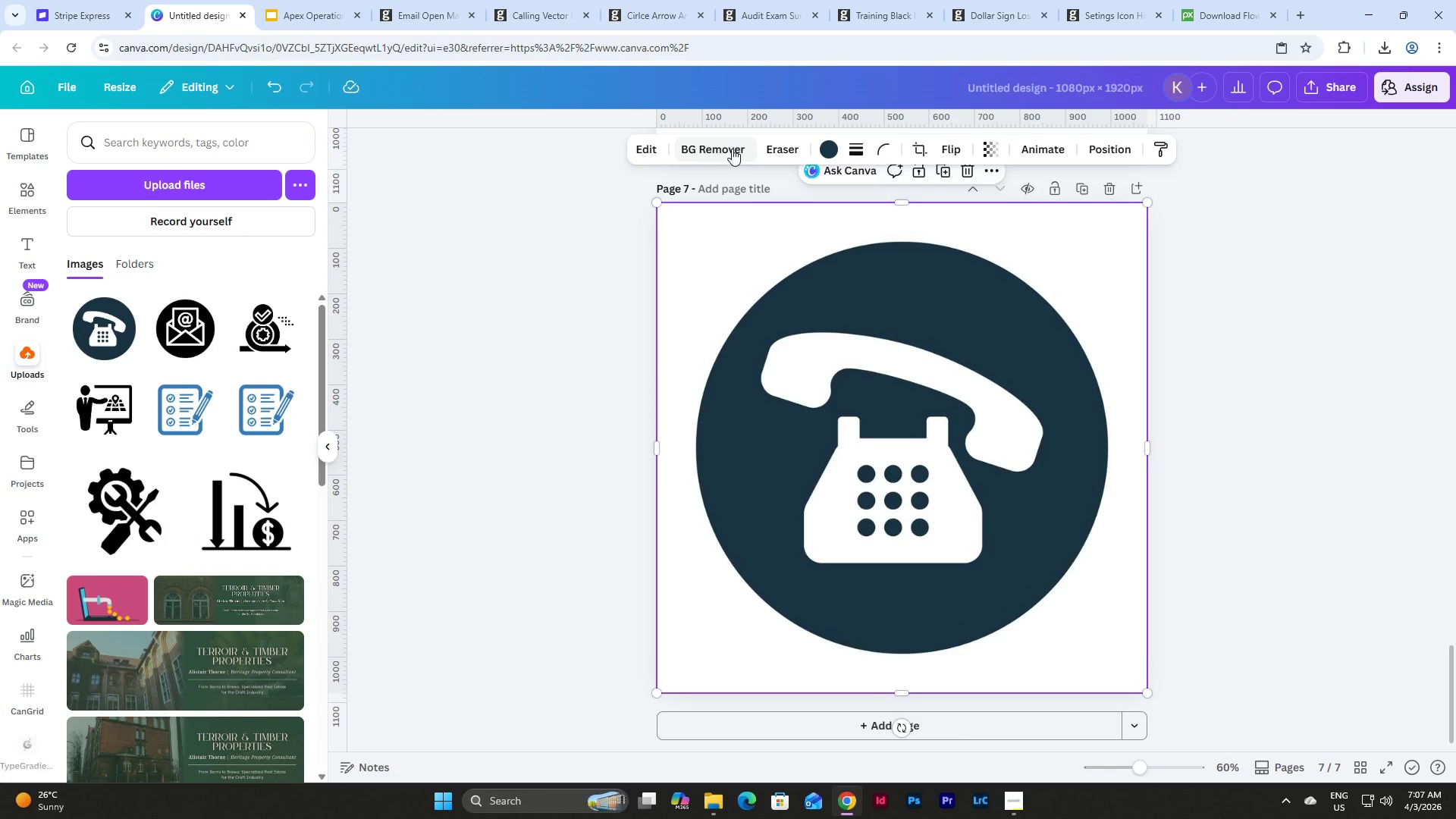 
left_click([836, 148])
 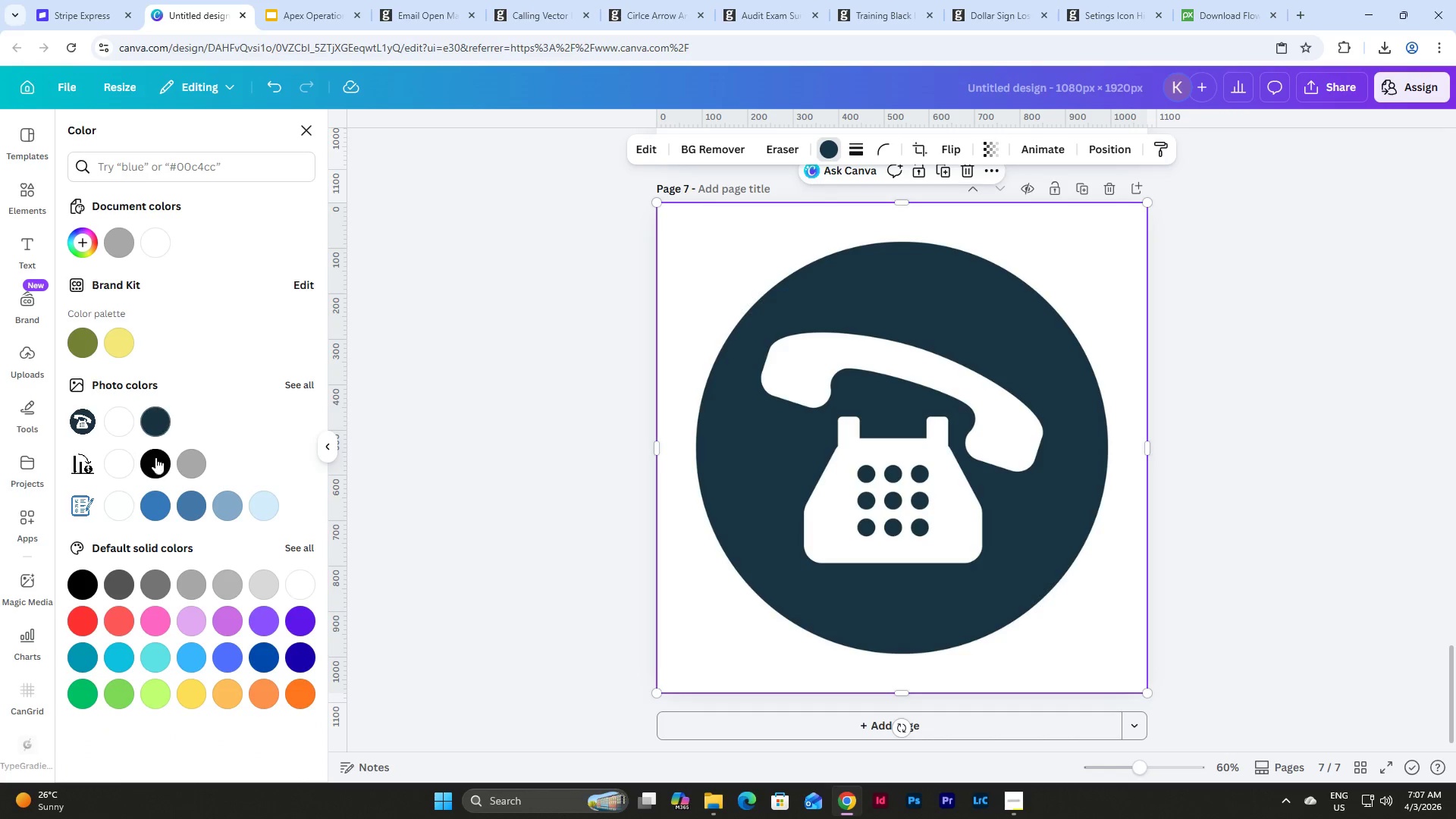 
left_click([156, 469])
 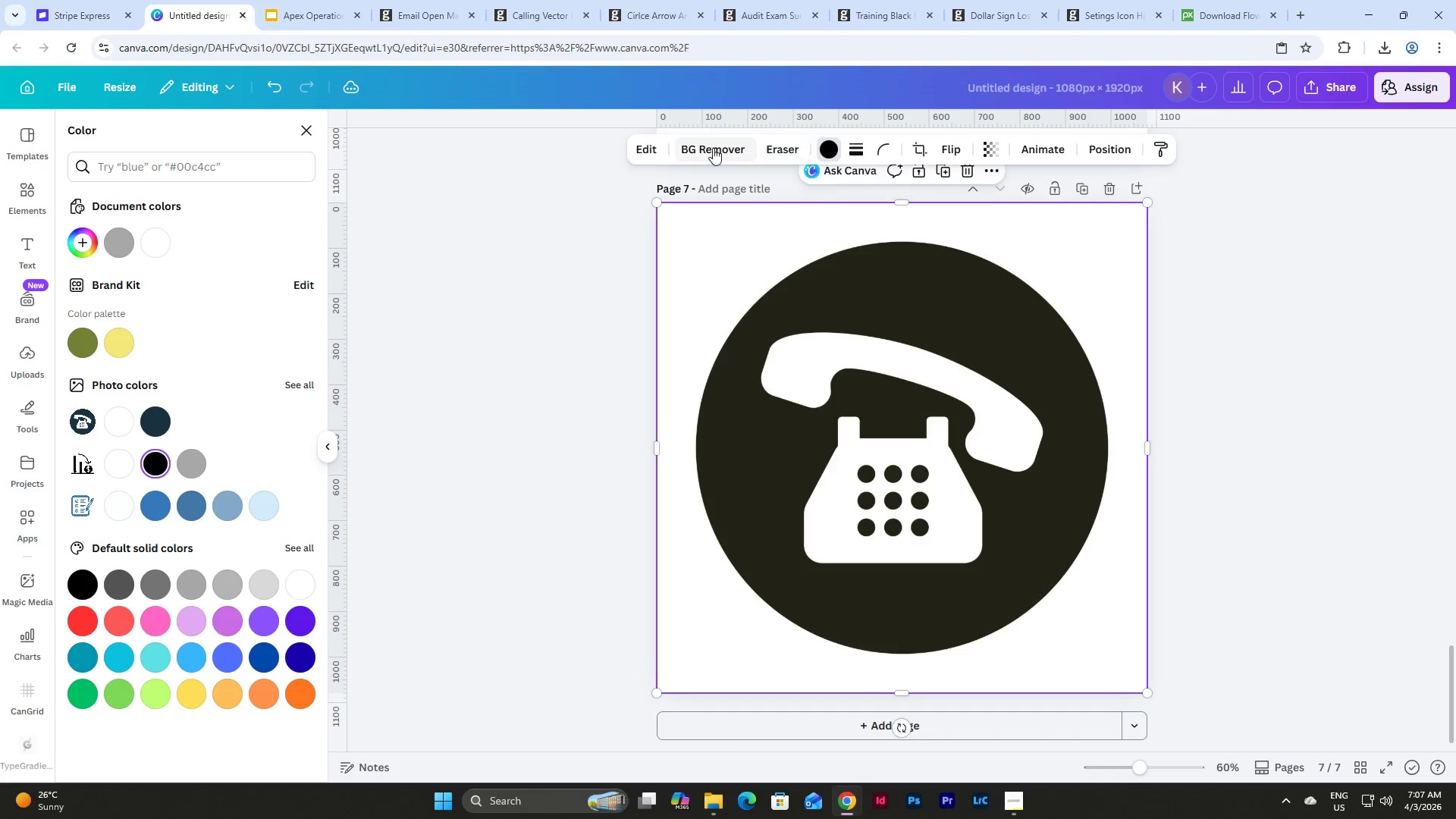 
left_click([713, 148])
 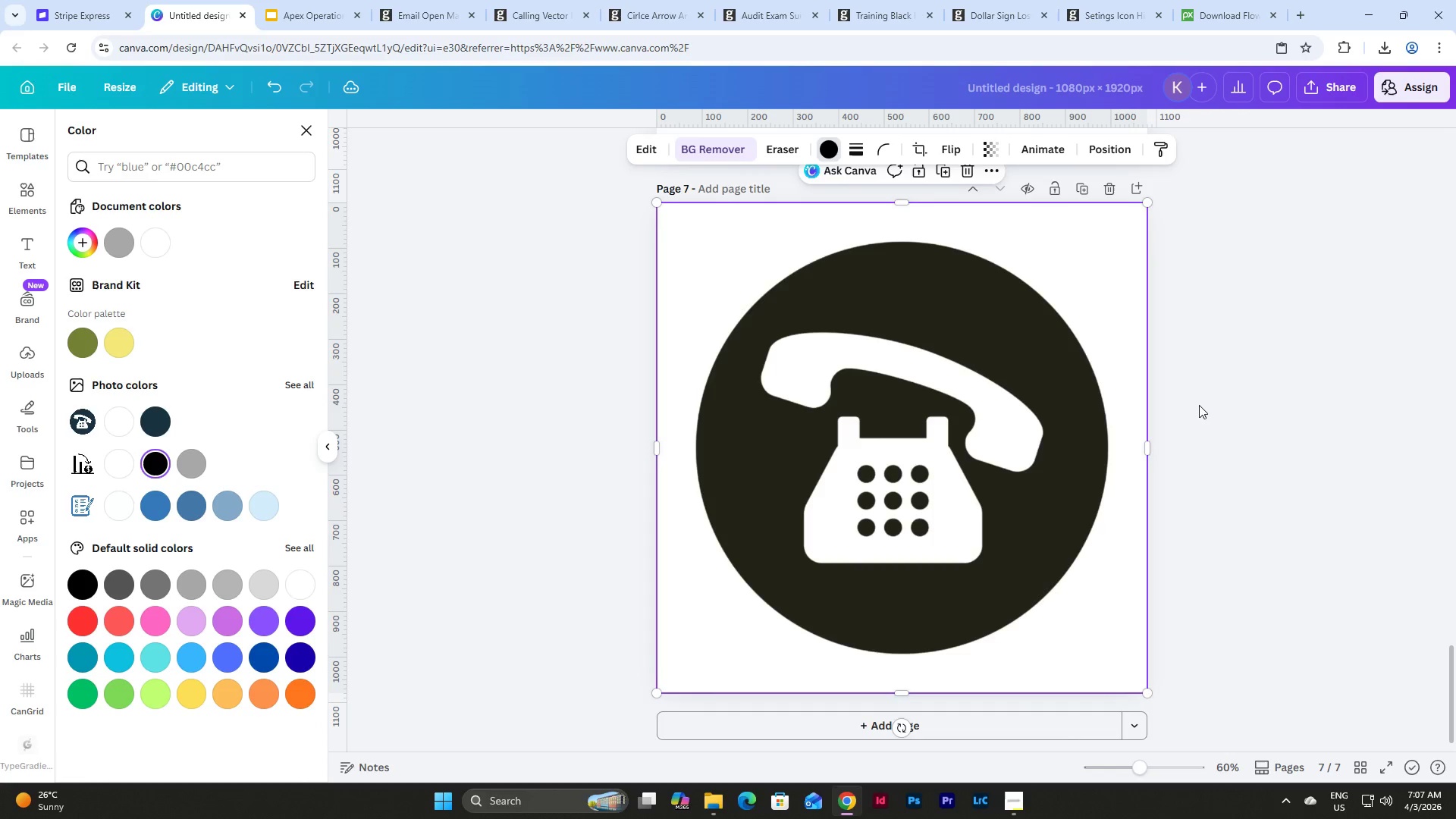 
left_click([1352, 81])
 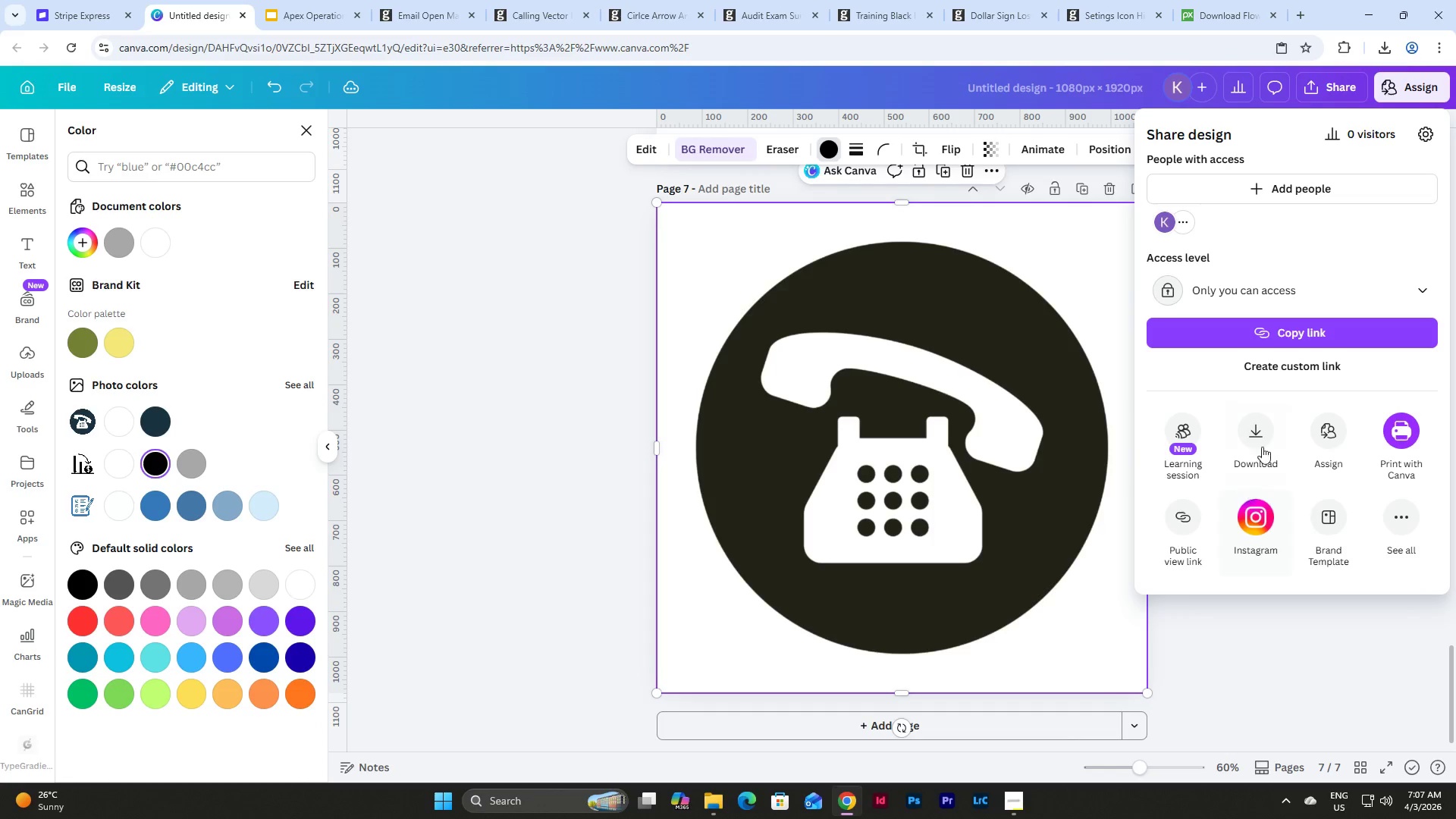 
left_click([1263, 425])
 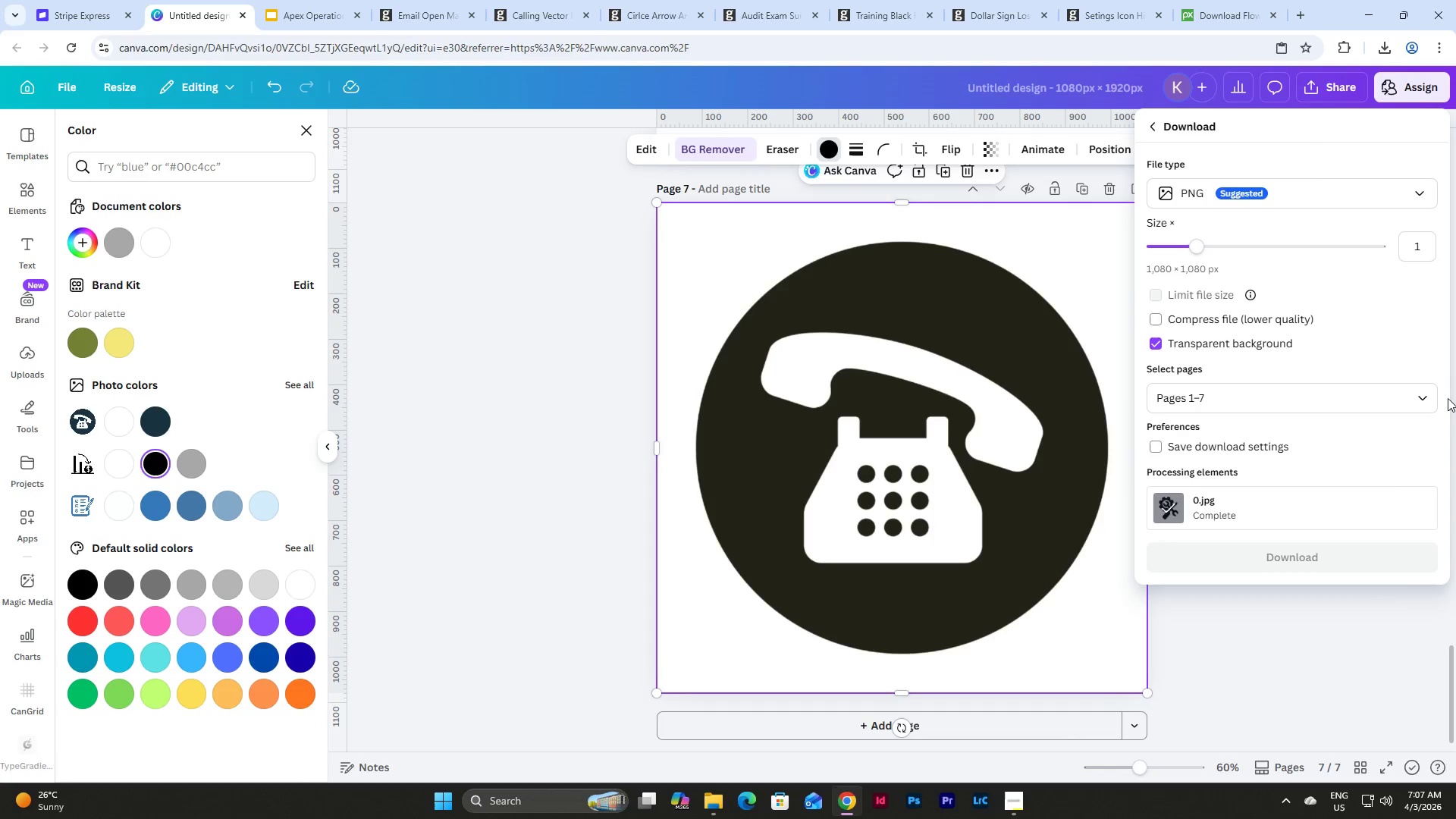 
left_click([1432, 394])
 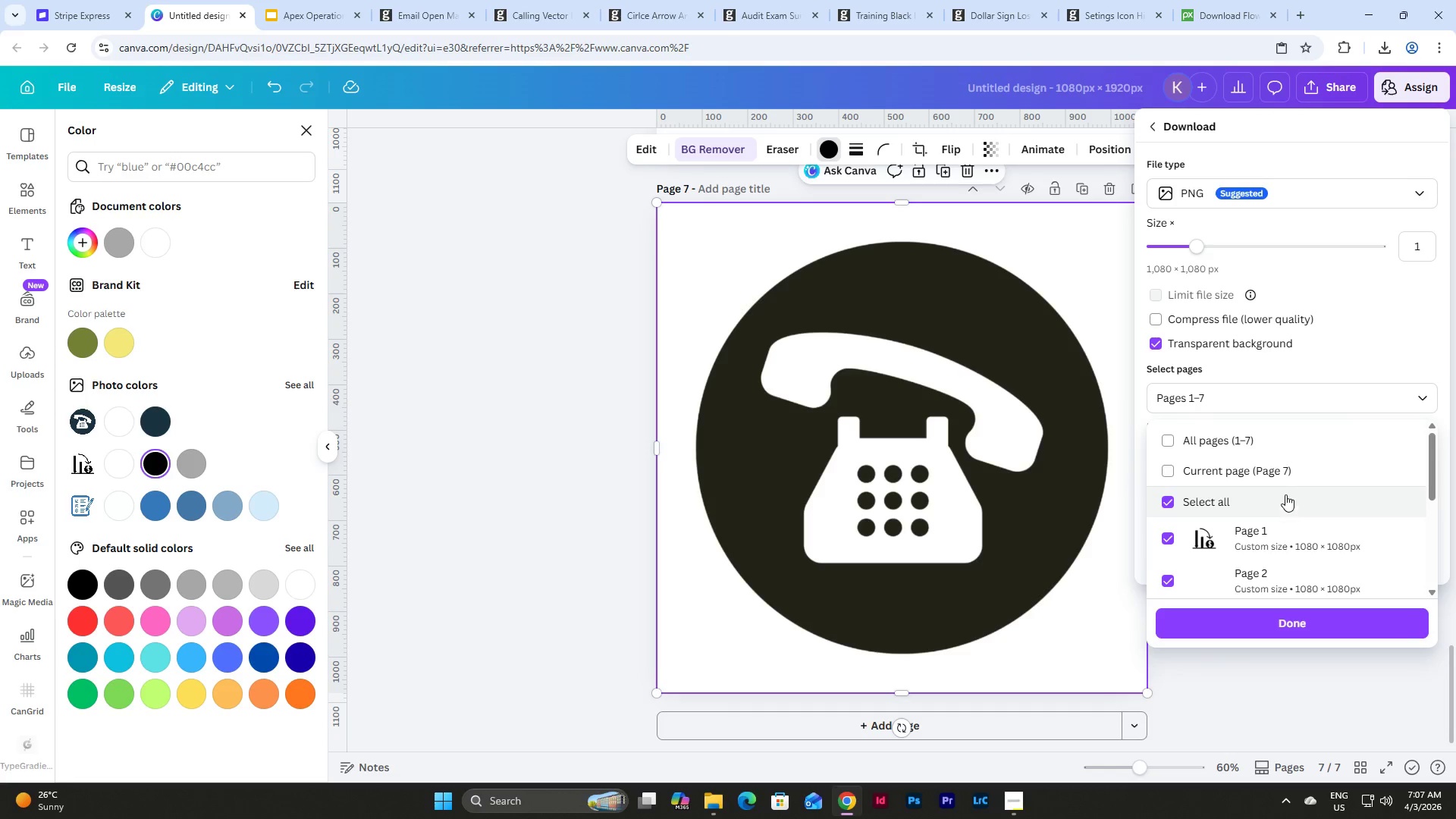 
left_click([1285, 471])
 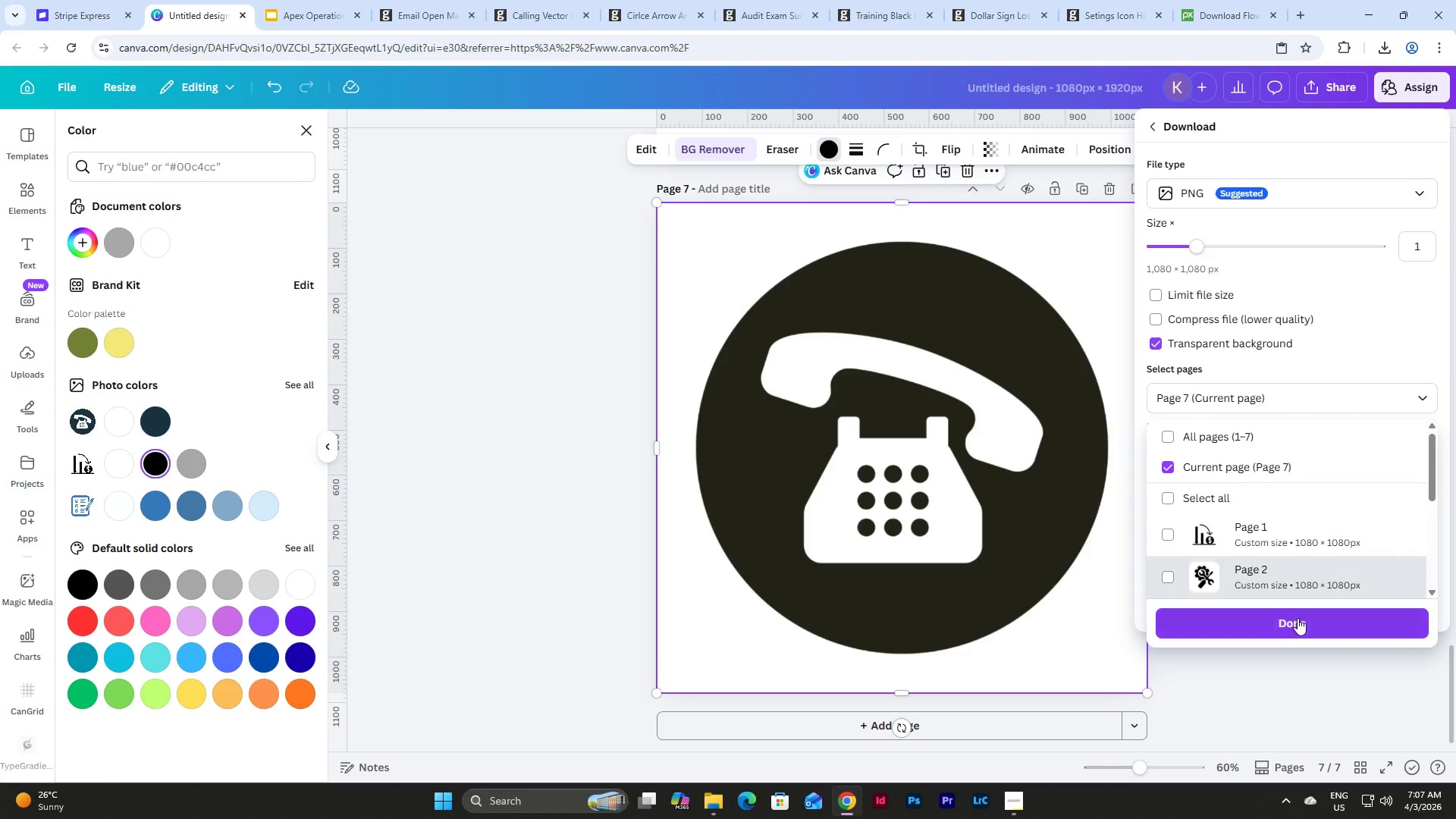 
left_click([1297, 619])
 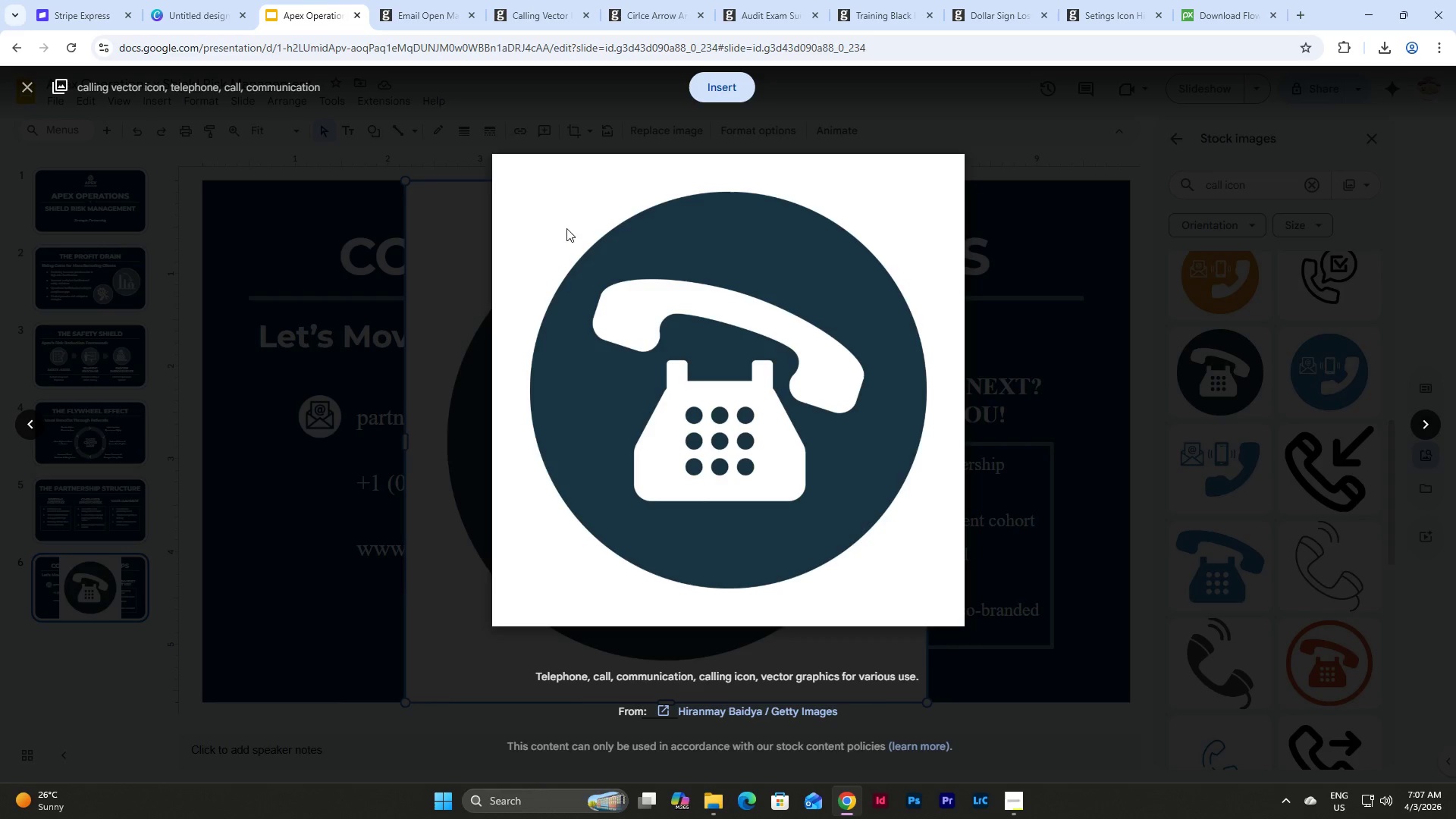 
left_click([423, 263])
 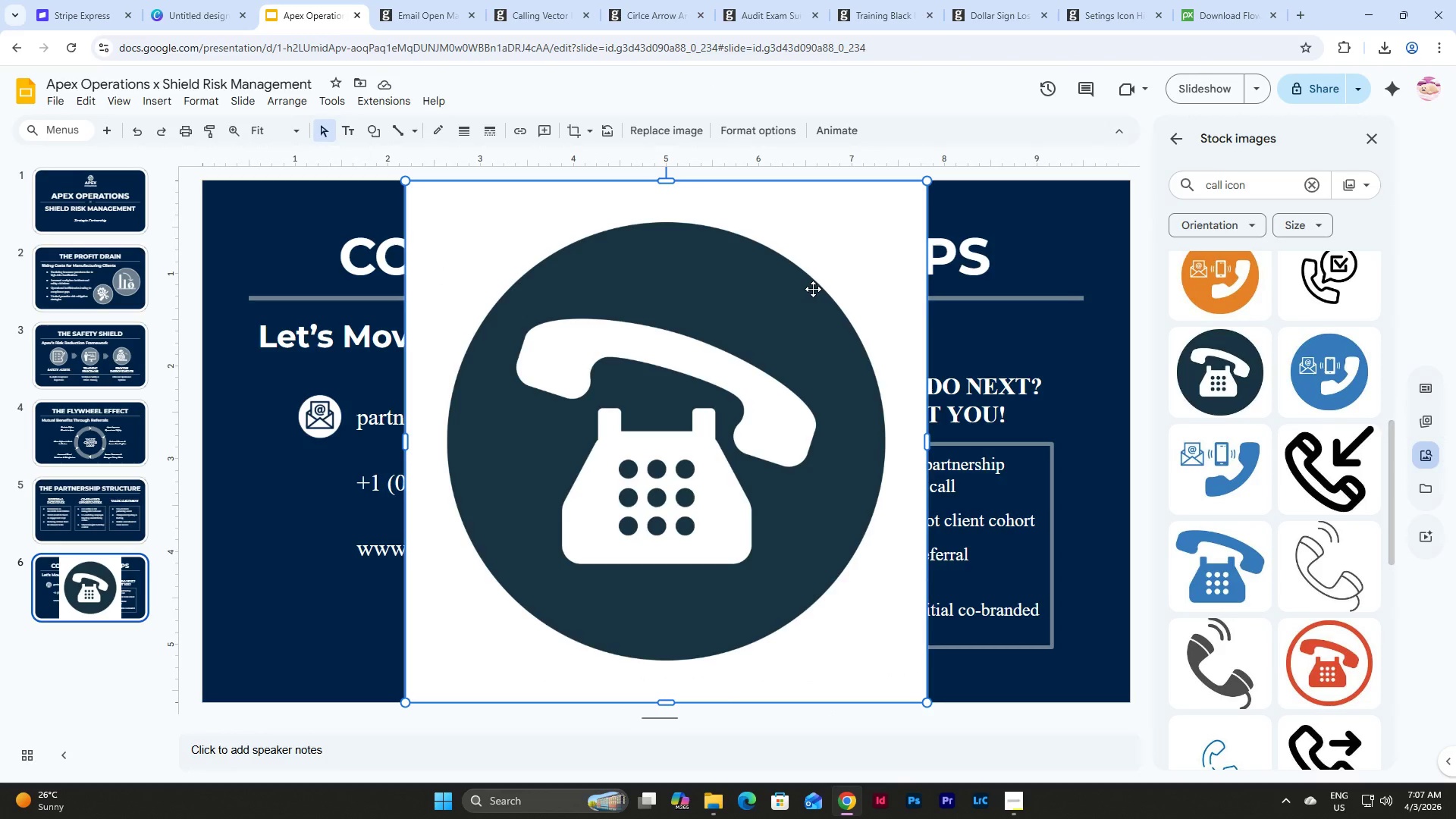 
left_click([813, 289])
 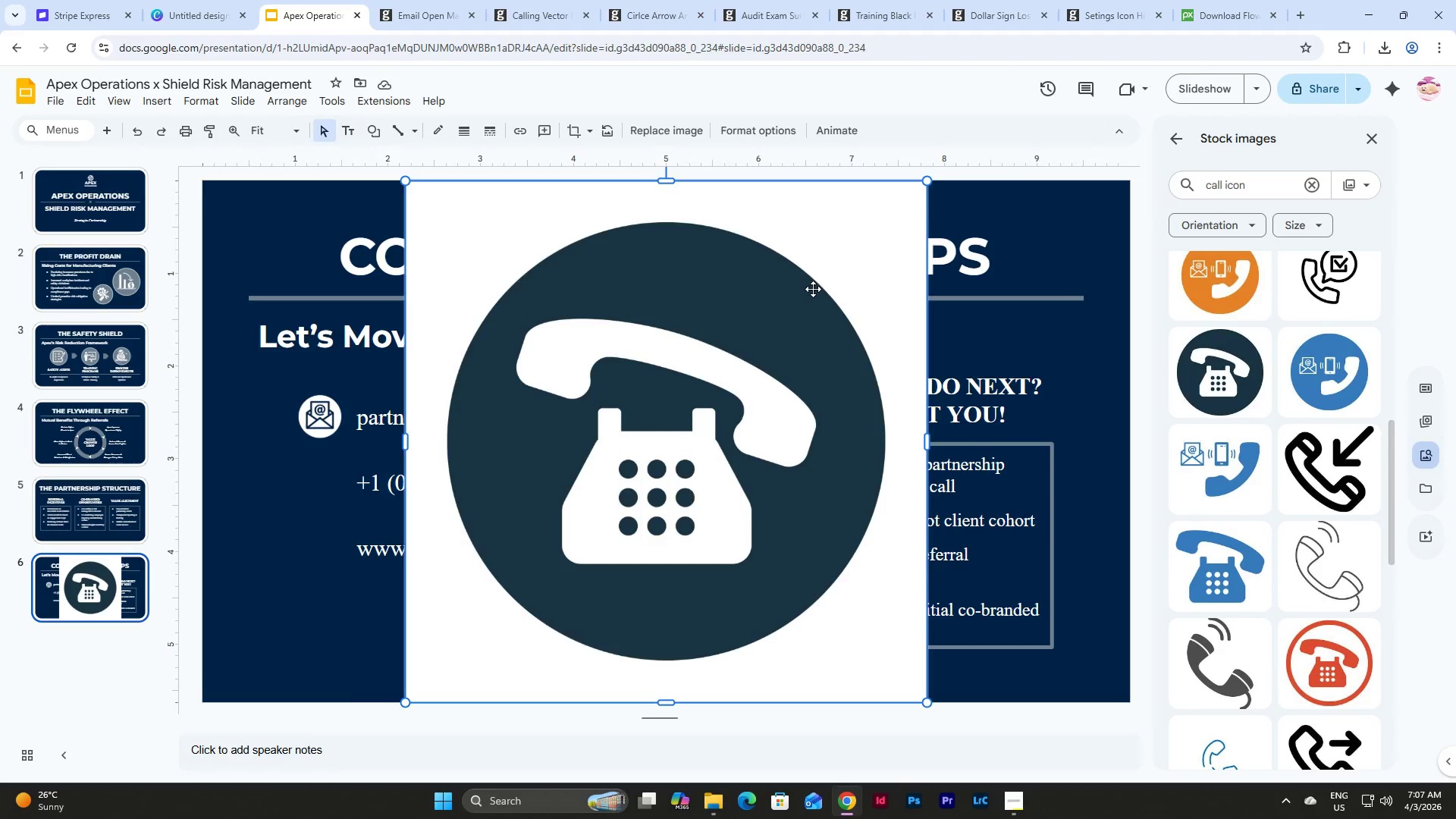 
key(Backspace)
 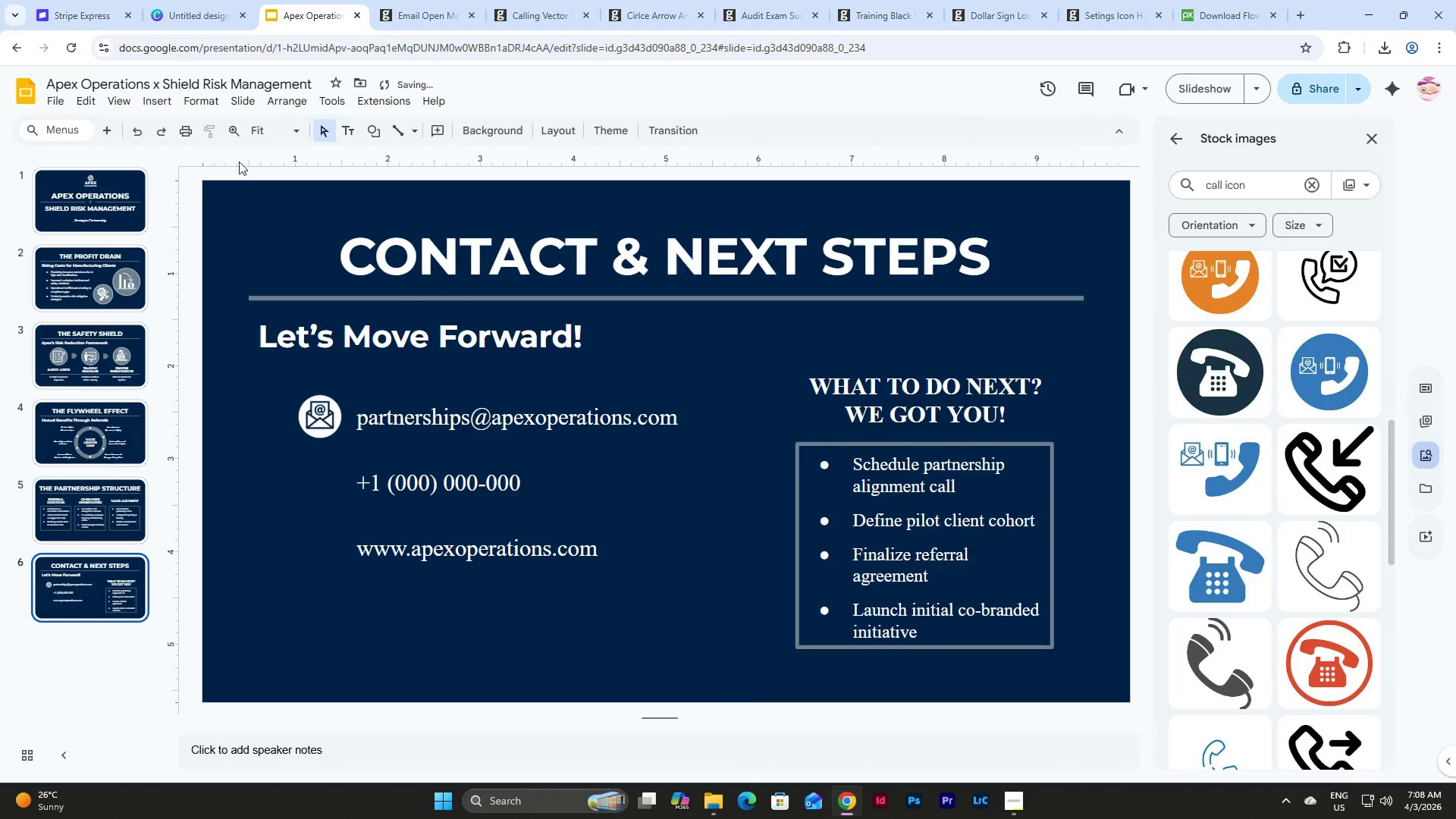 
left_click([142, 103])
 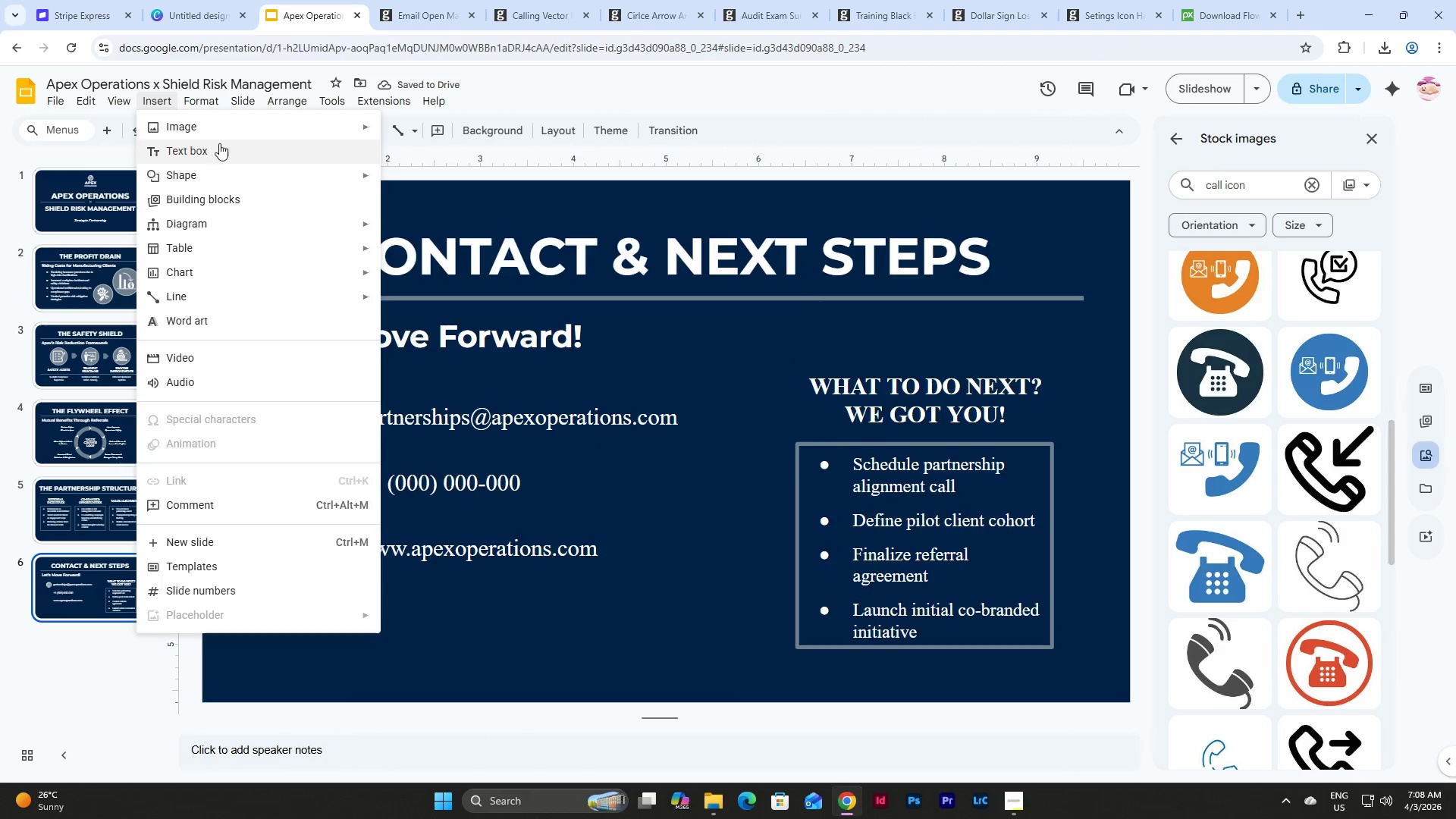 
left_click([228, 133])
 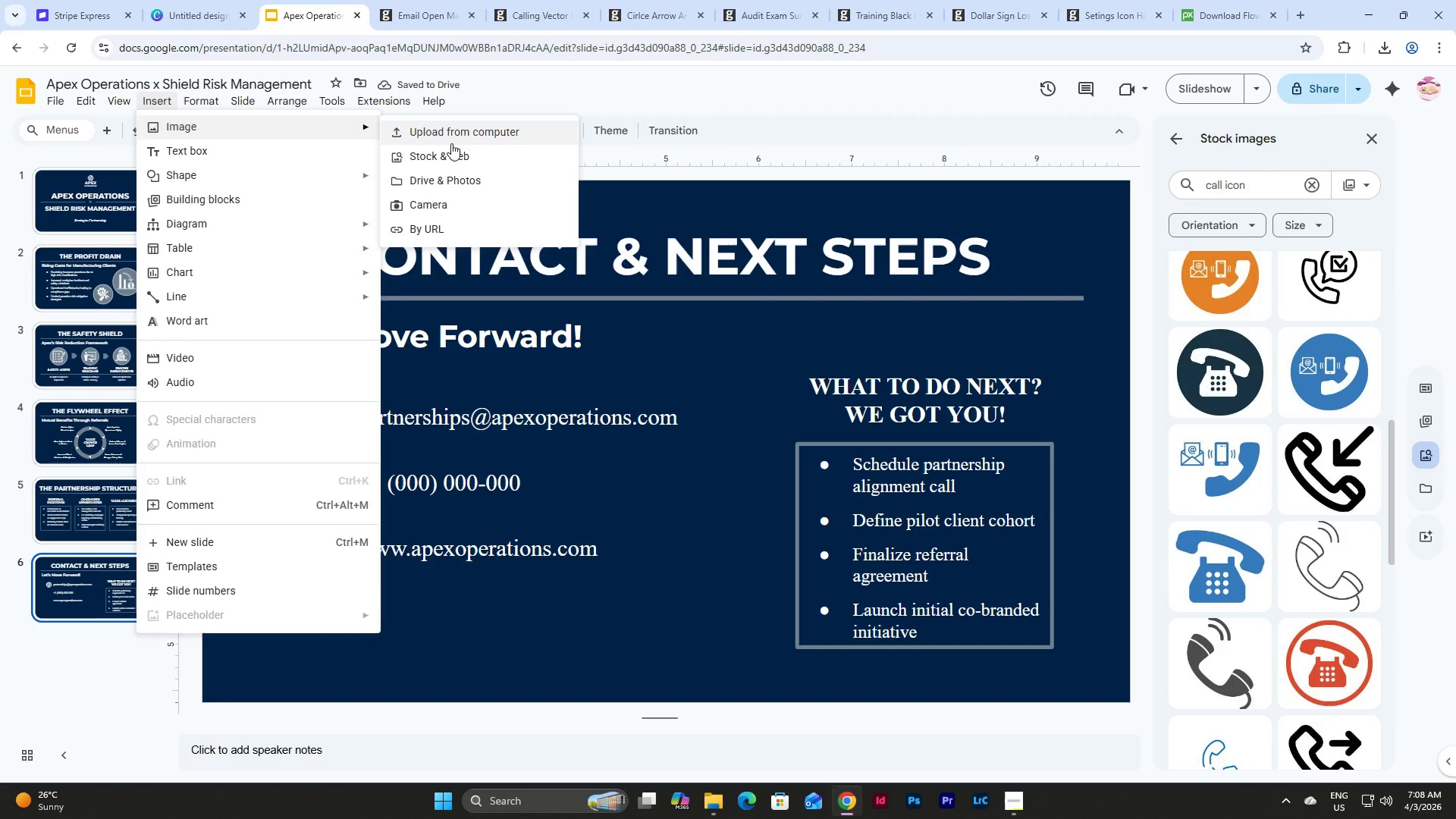 
left_click([451, 143])
 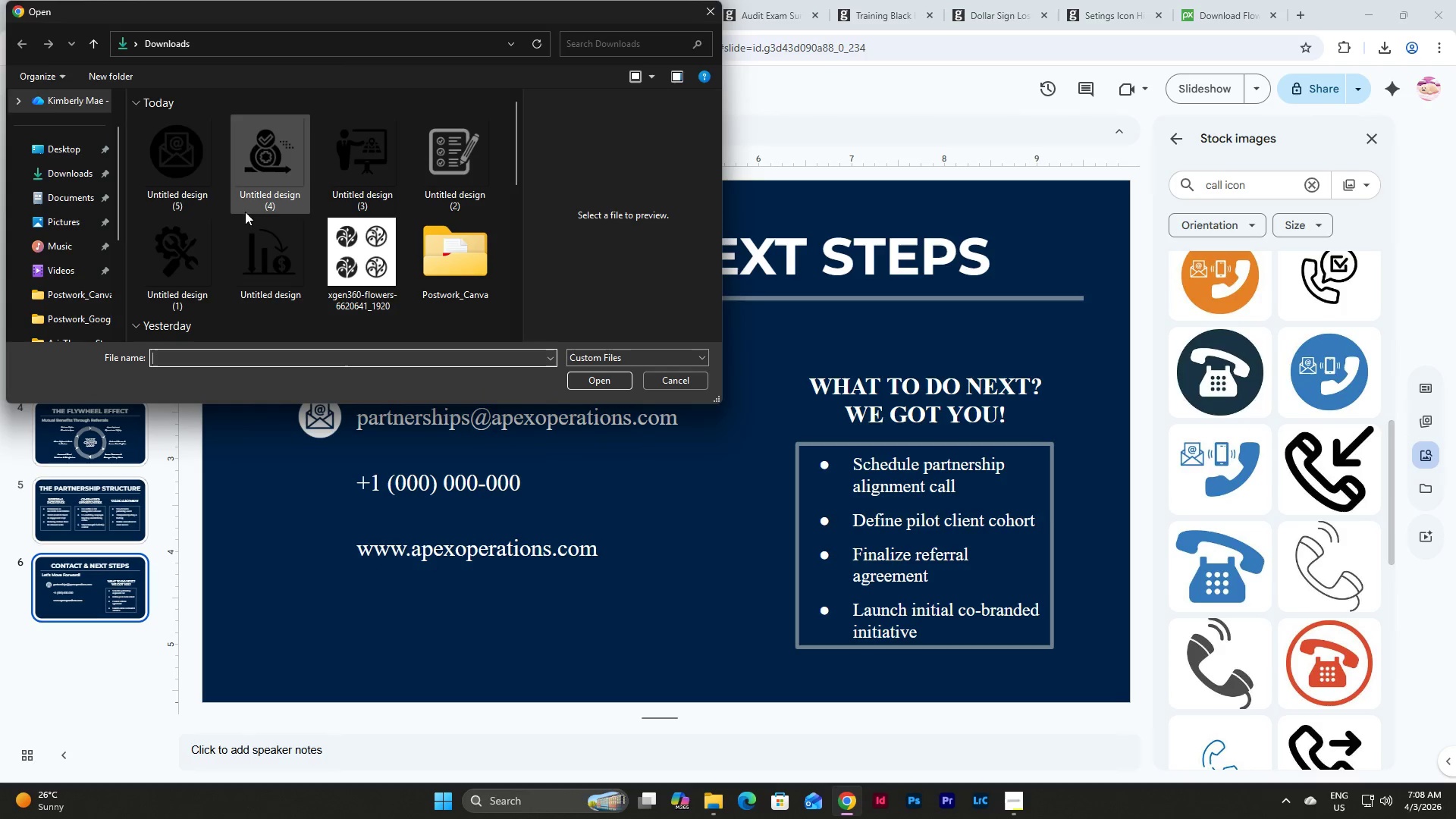 
left_click([158, 161])
 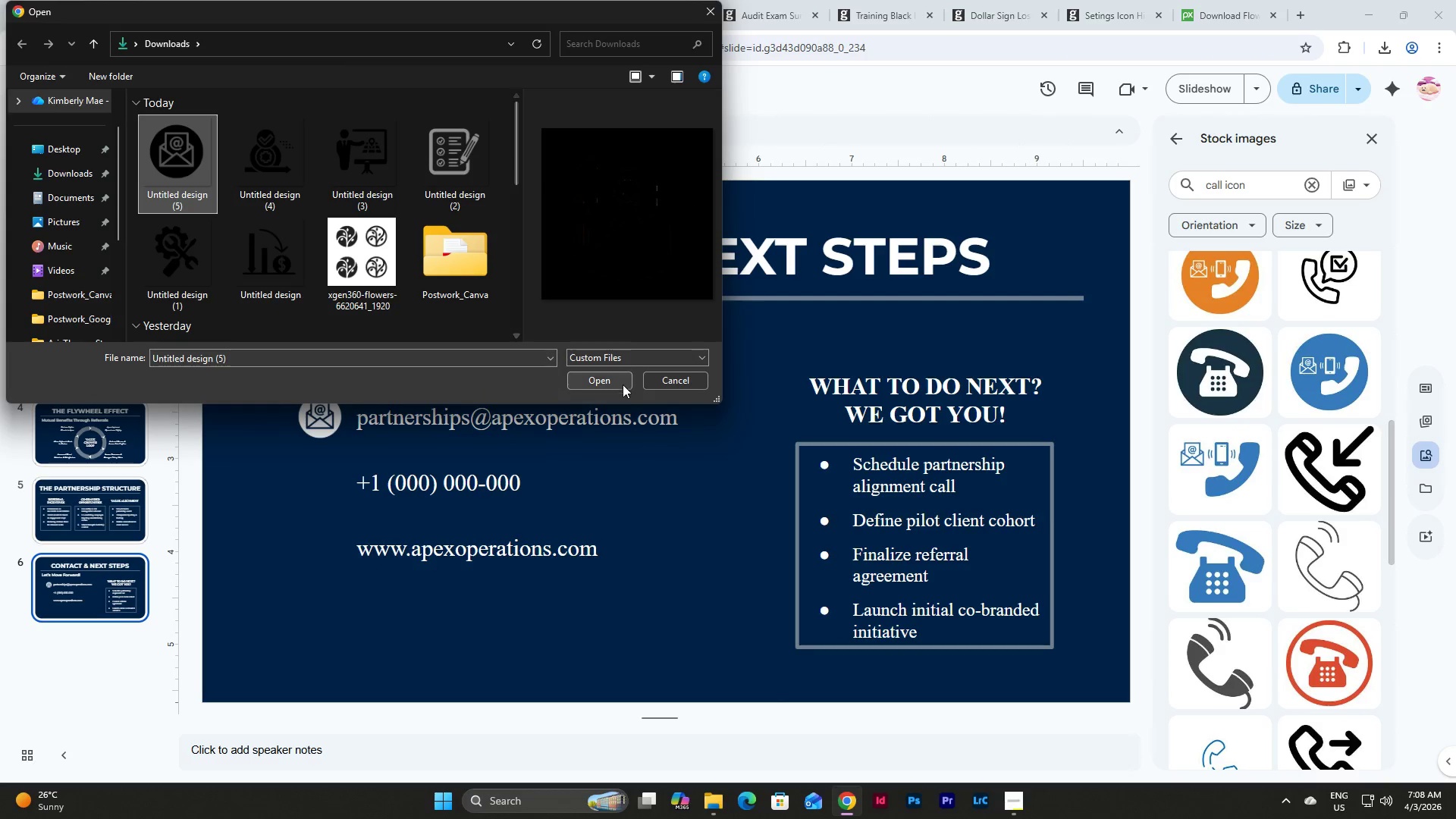 
left_click([678, 384])
 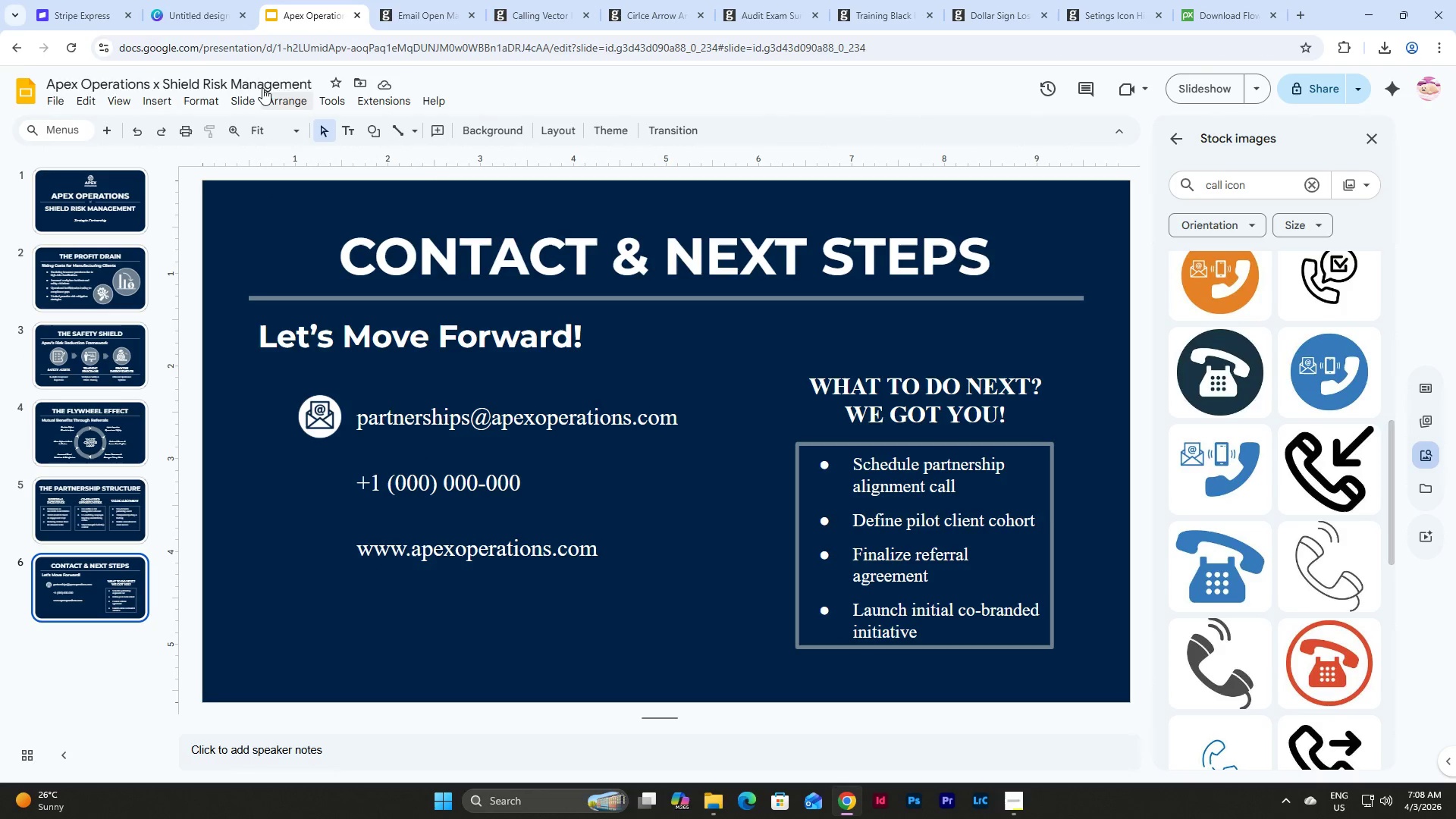 
left_click([177, 0])
 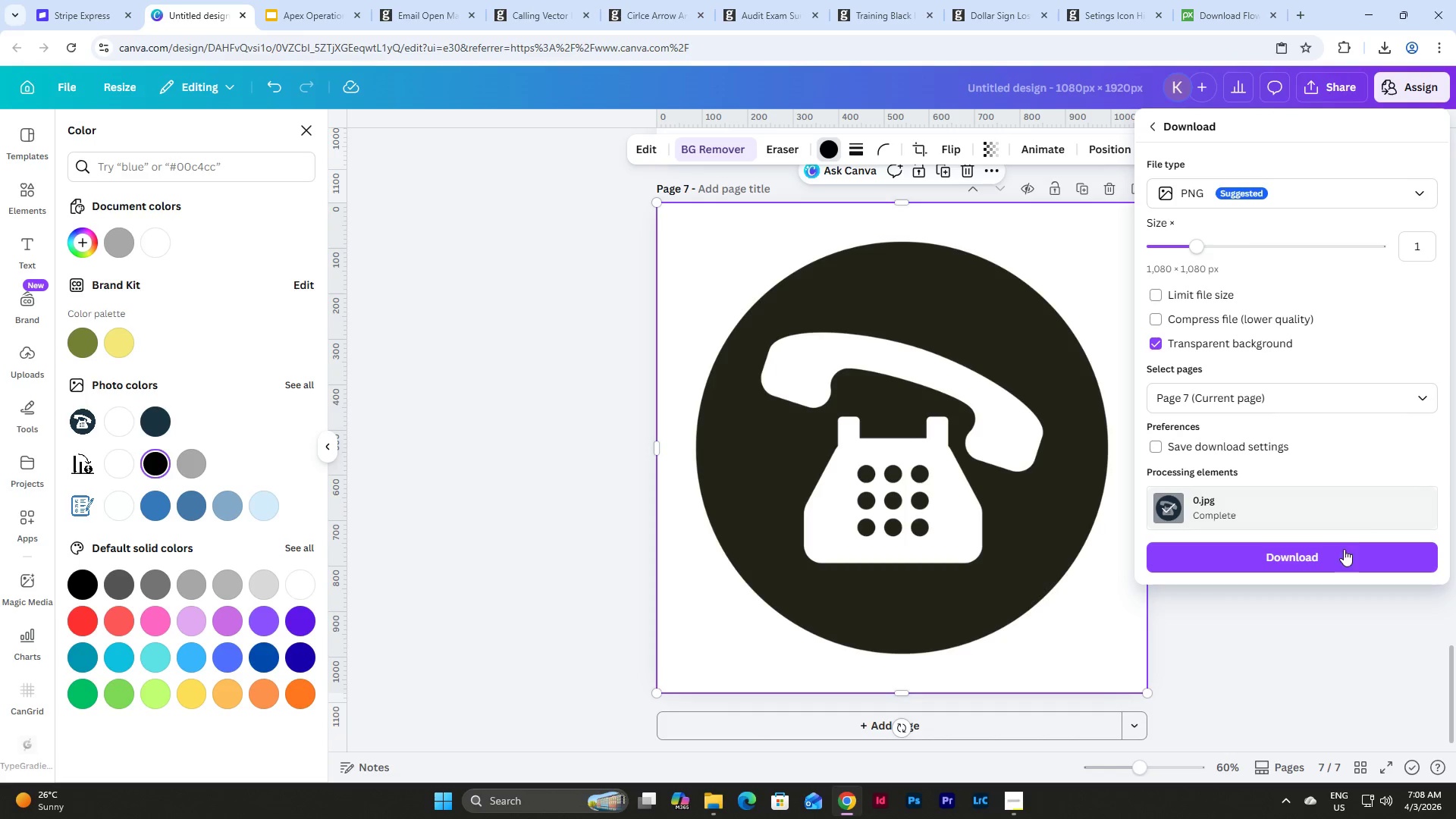 
left_click([1319, 557])
 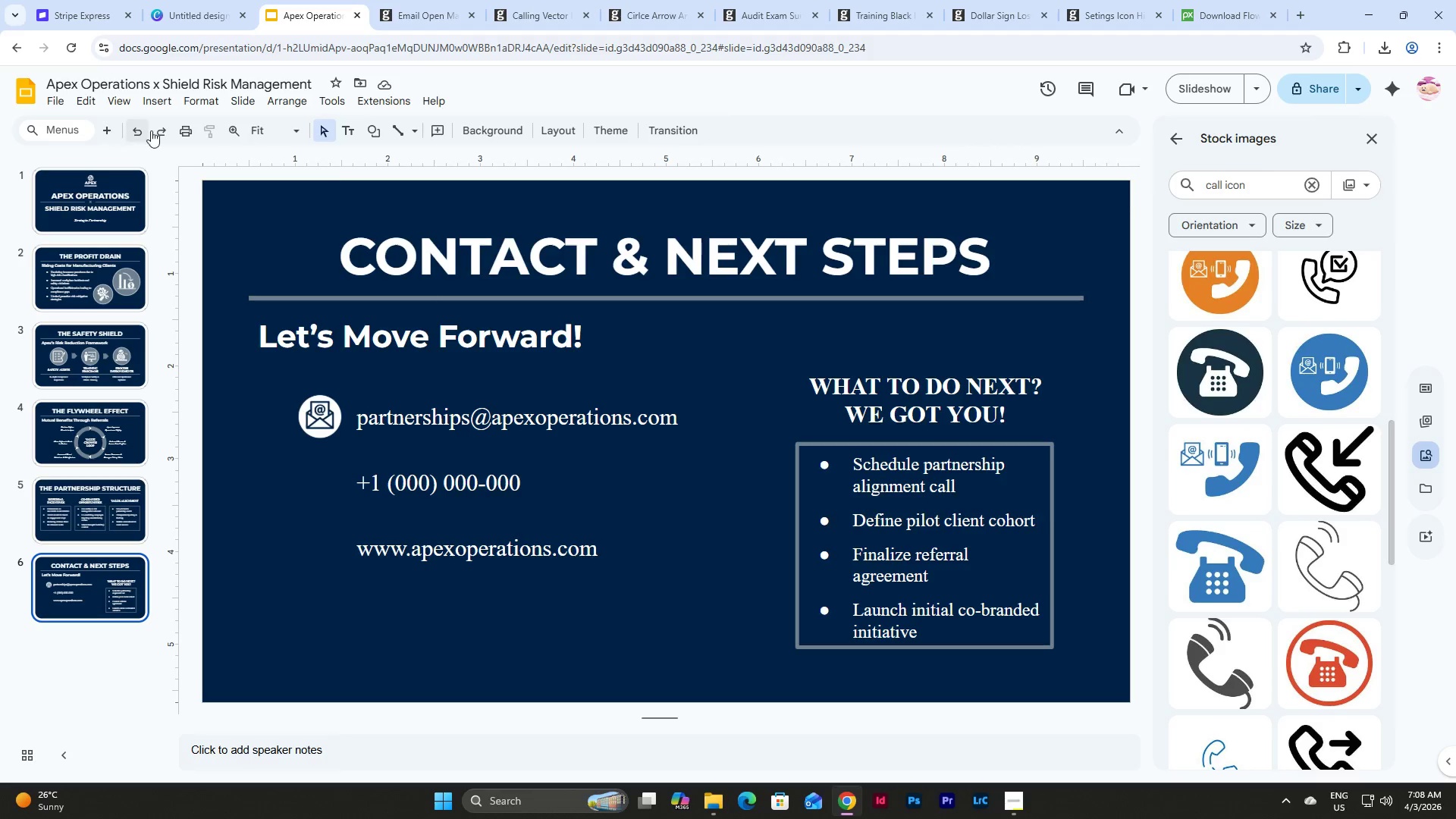 
left_click([140, 99])
 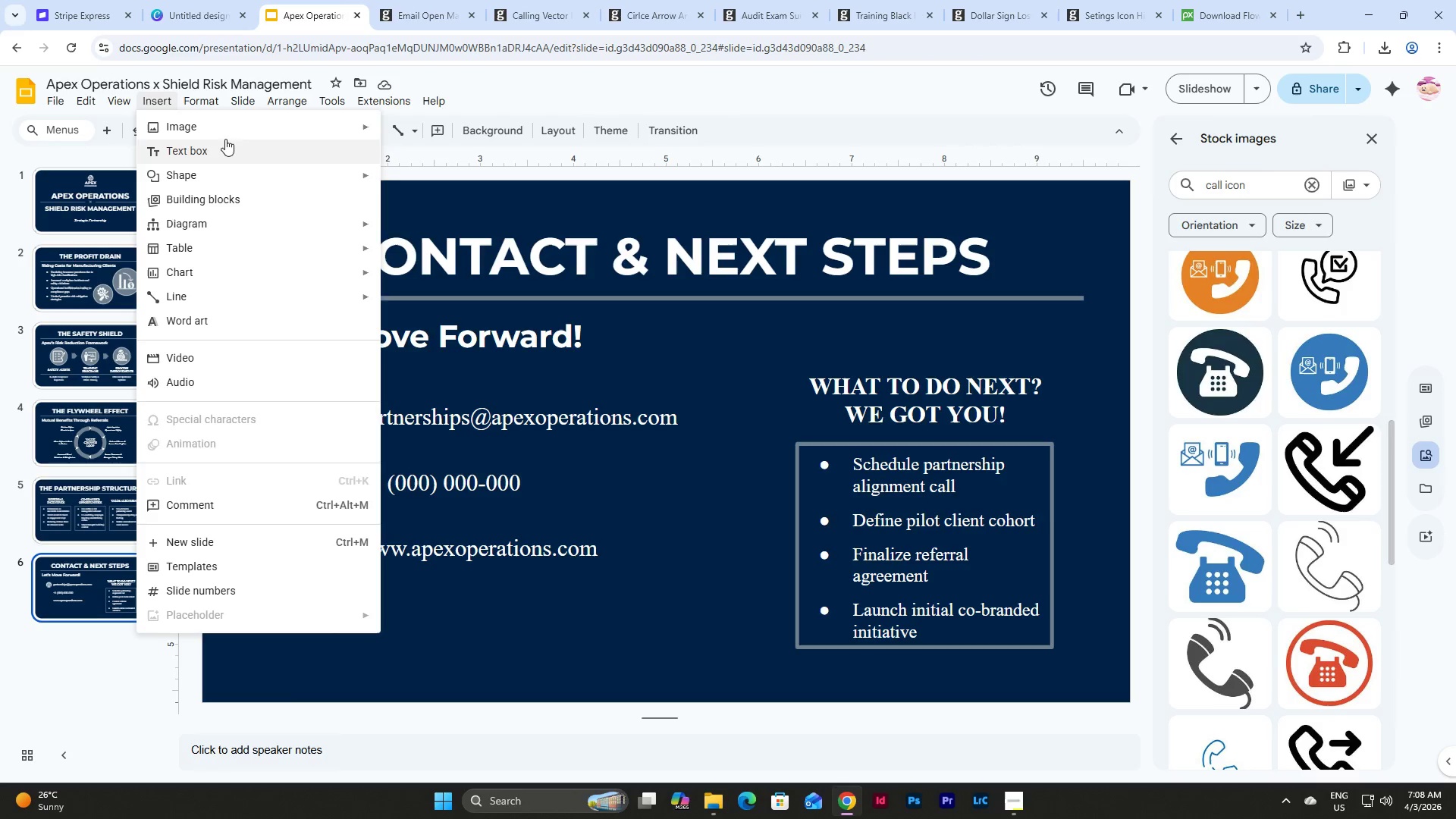 
left_click([228, 128])
 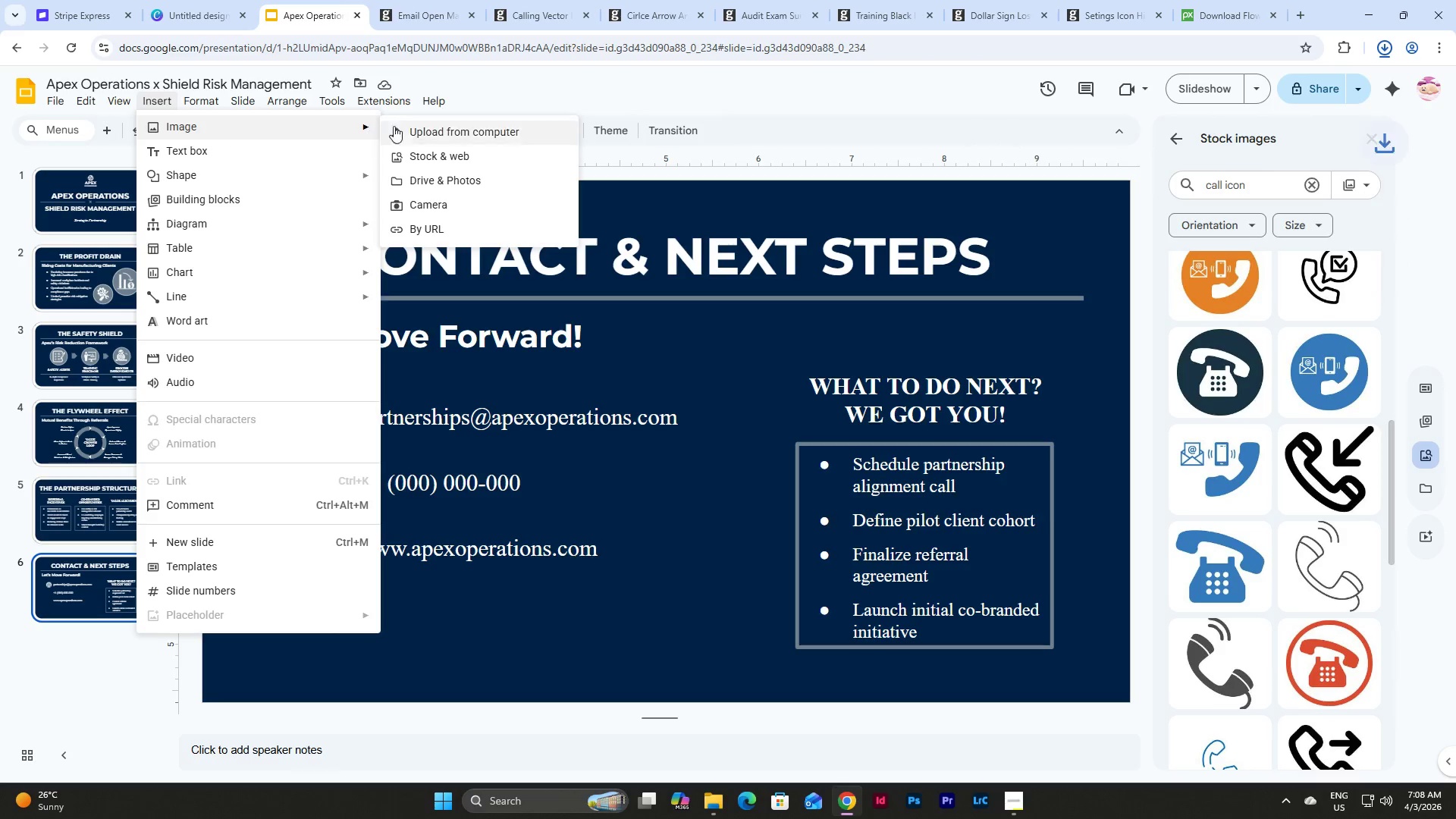 
left_click([410, 127])
 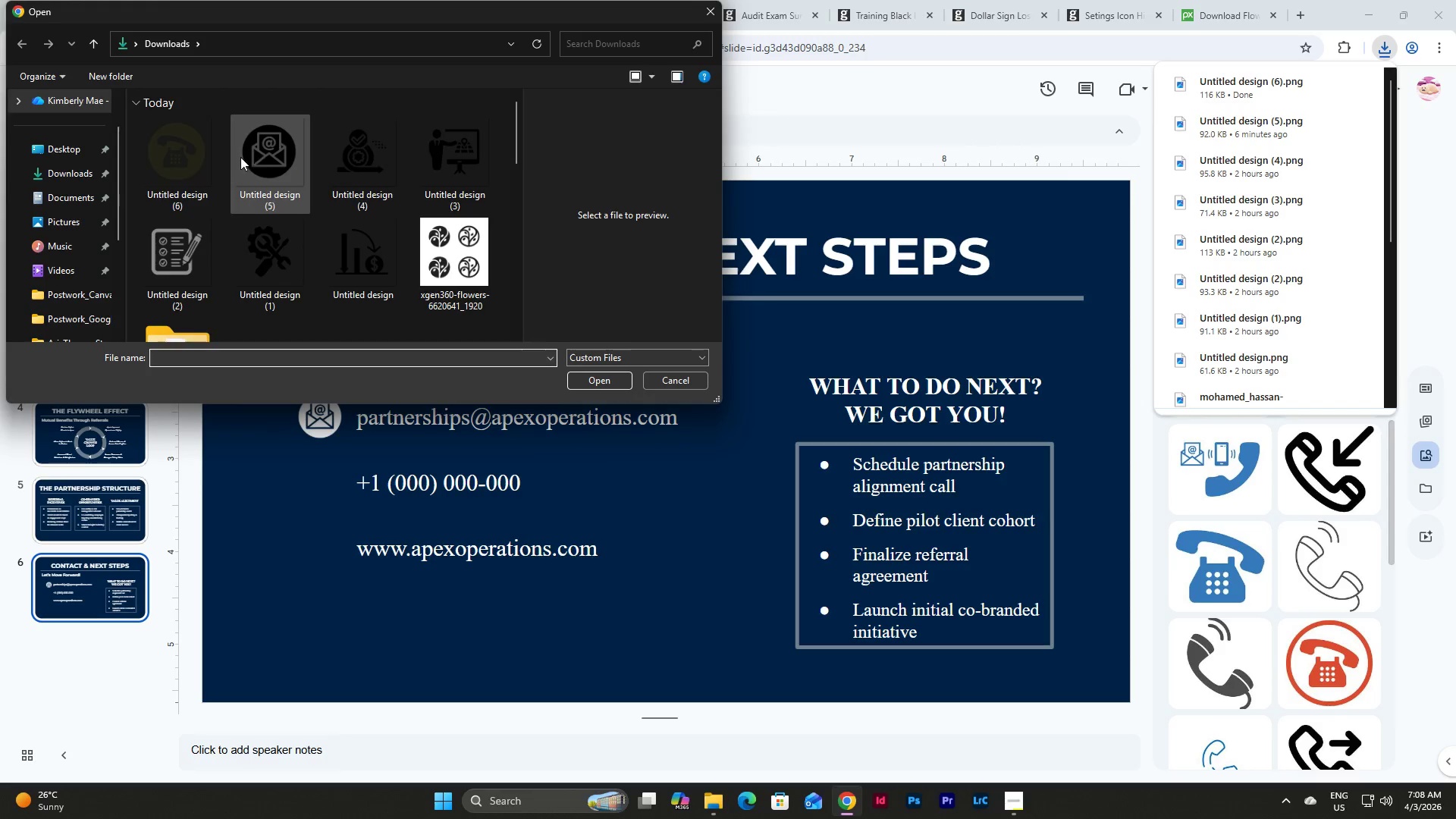 
left_click([180, 152])
 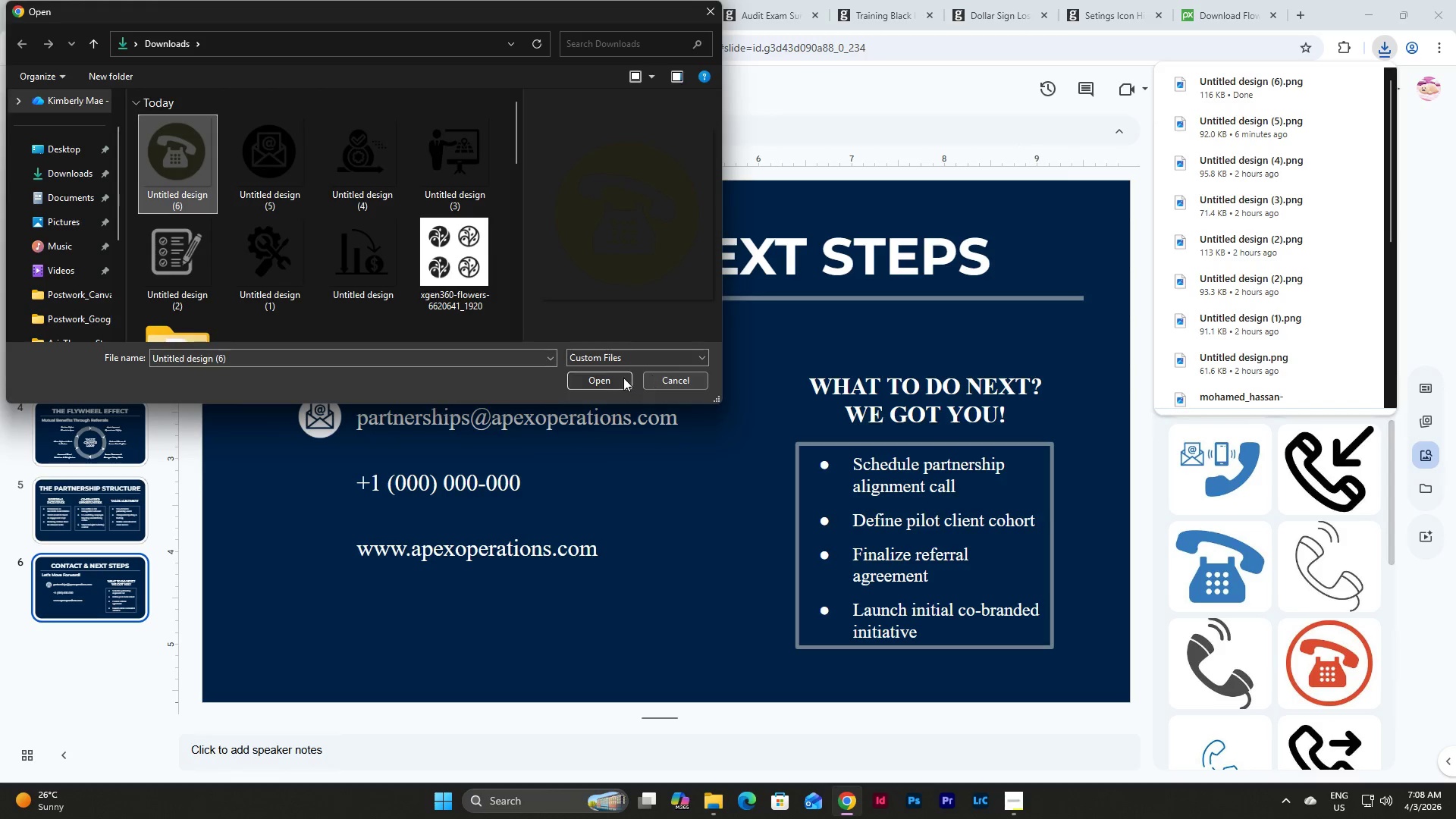 
left_click([606, 377])
 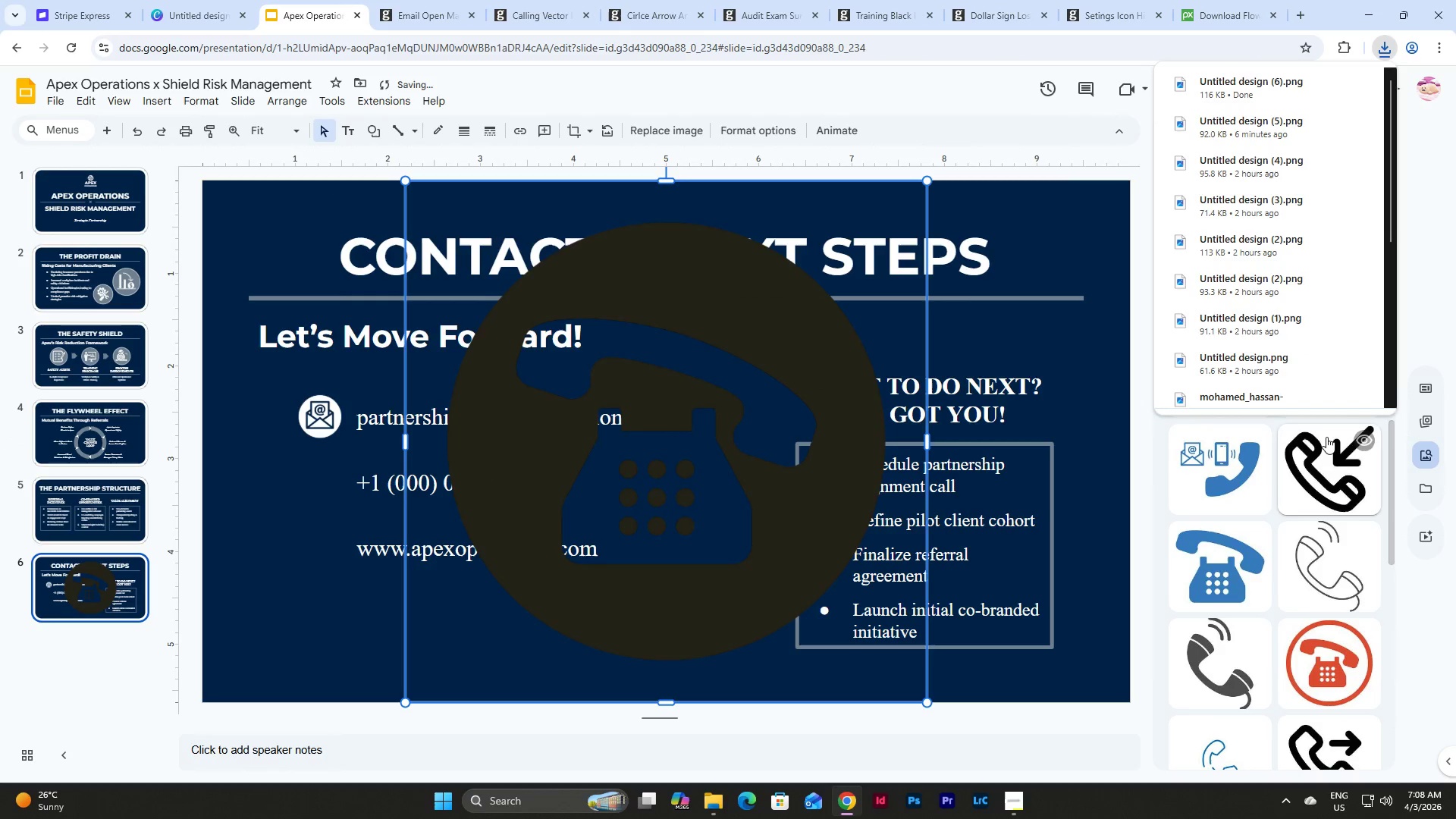 
left_click([1426, 333])
 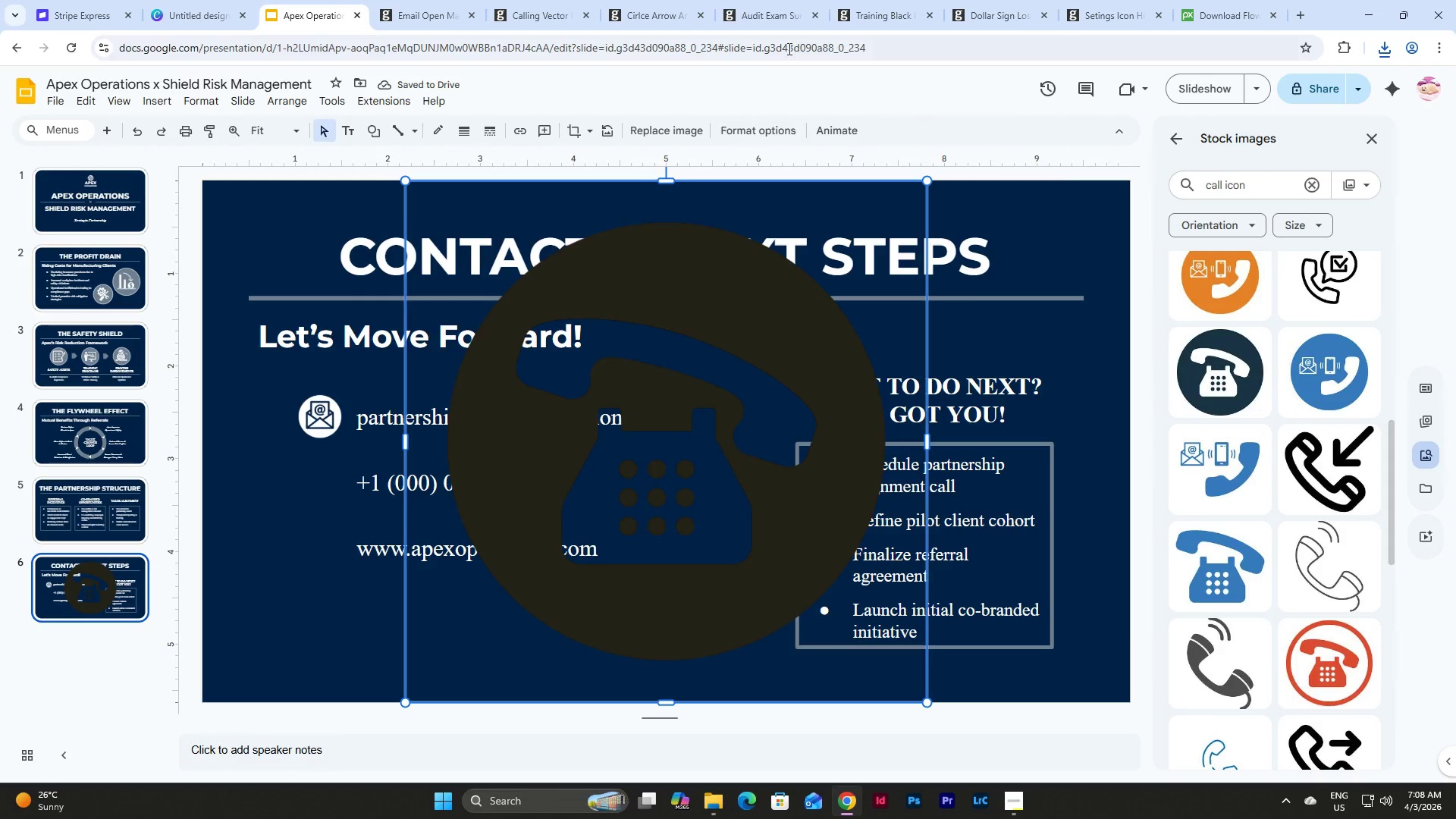 
left_click([739, 133])
 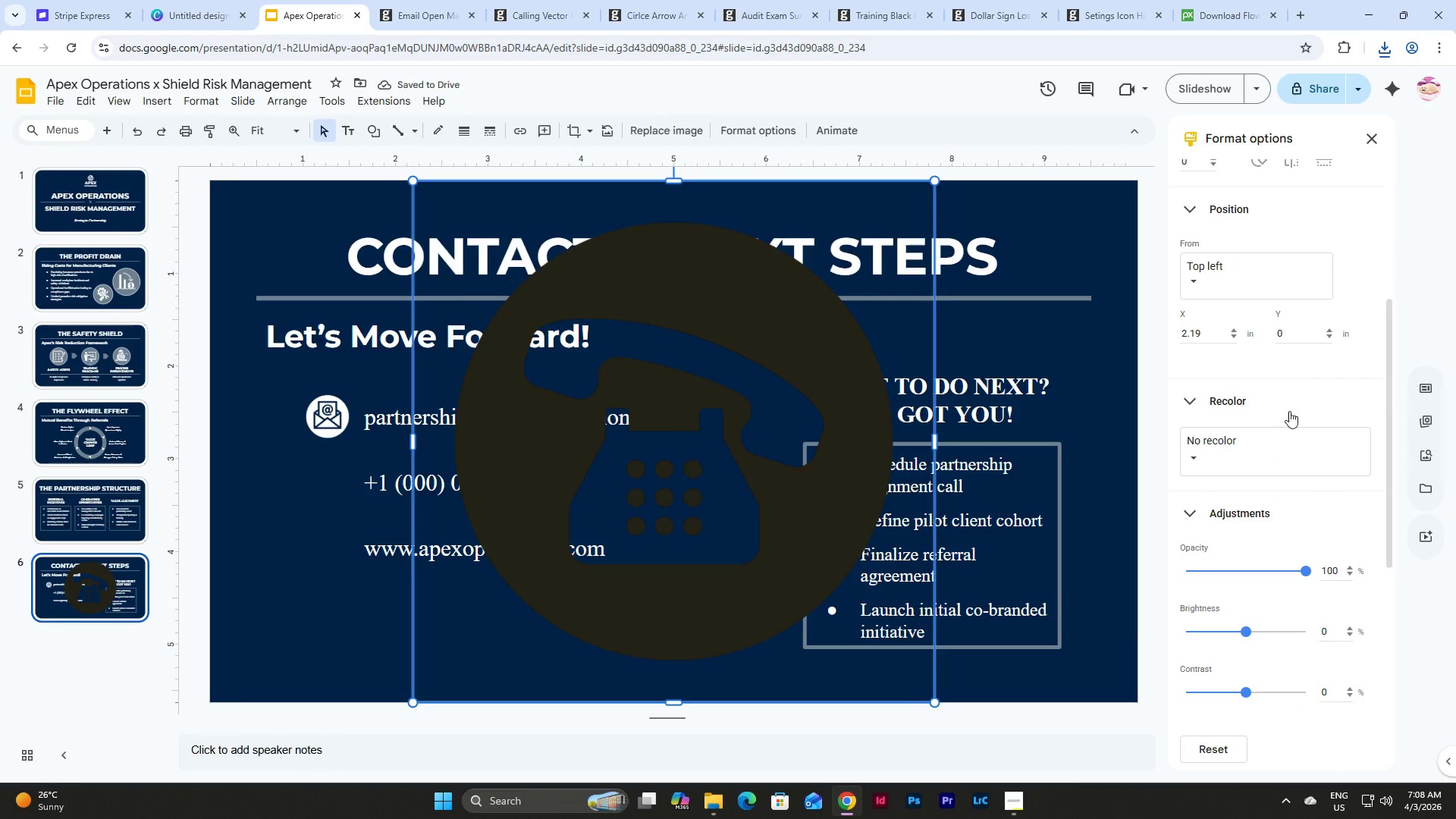 
left_click([1258, 450])
 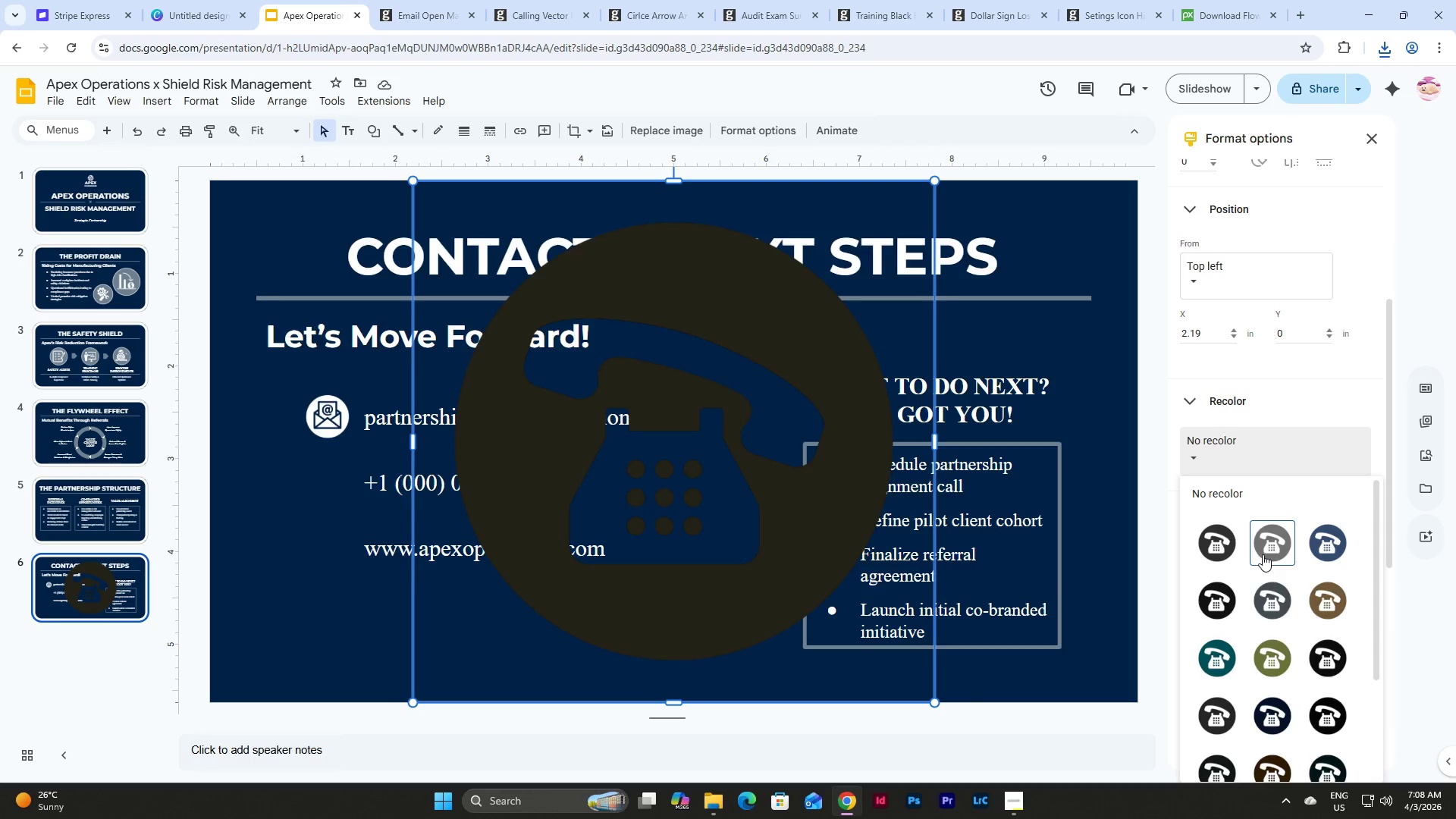 
scroll: coordinate [1288, 586], scroll_direction: down, amount: 7.0
 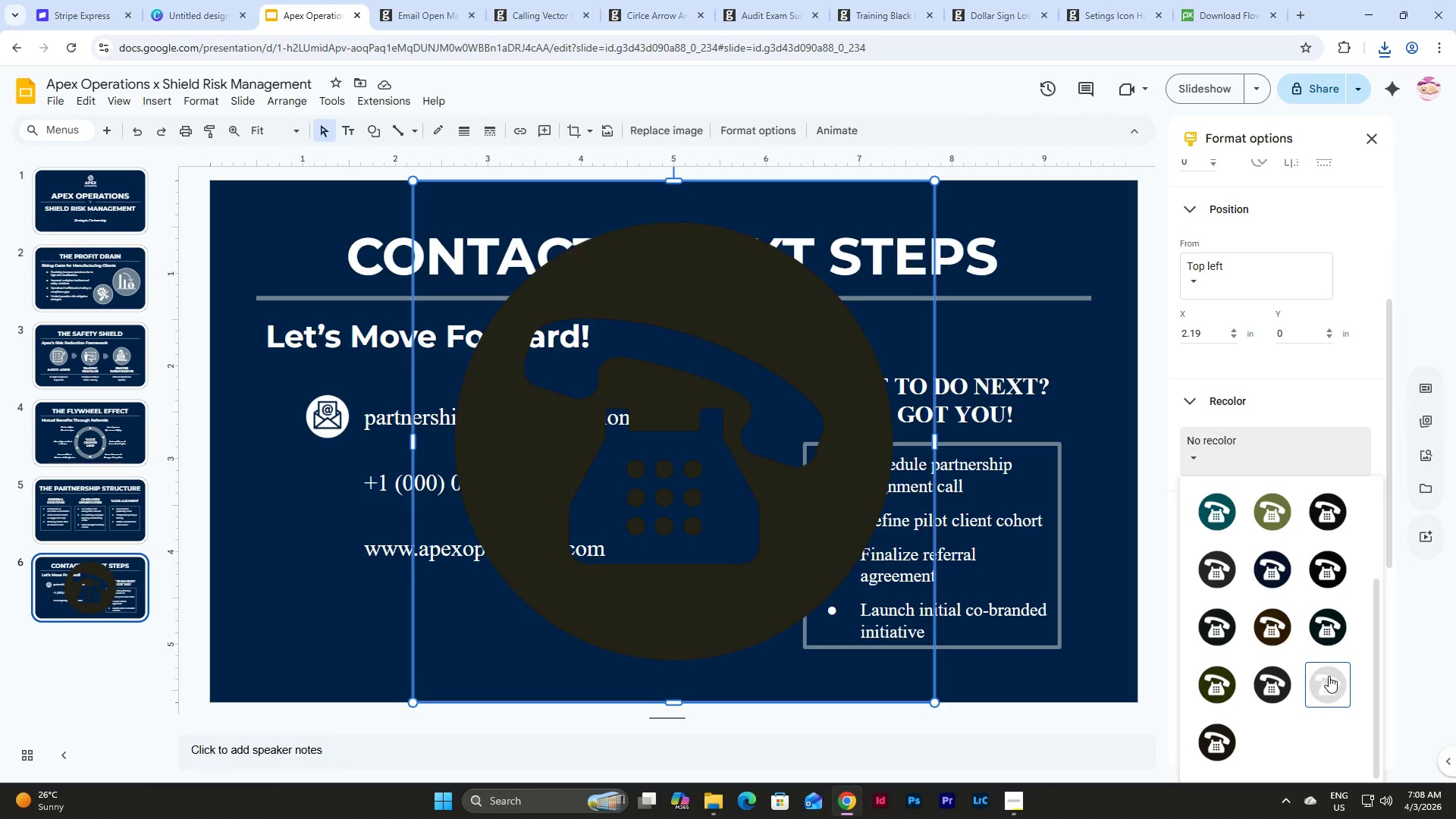 
left_click([1329, 676])
 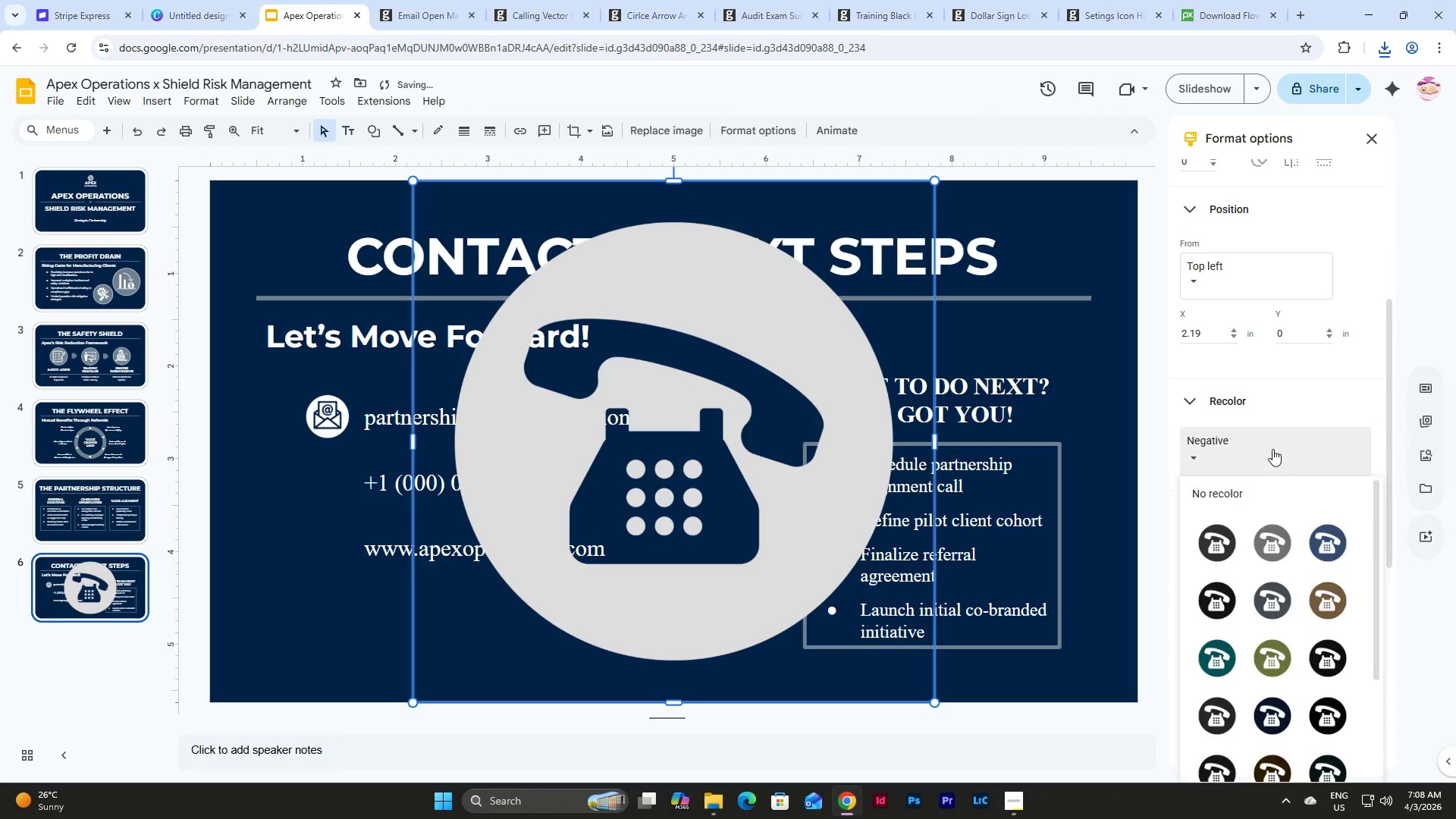 
scroll: coordinate [1281, 563], scroll_direction: up, amount: 3.0
 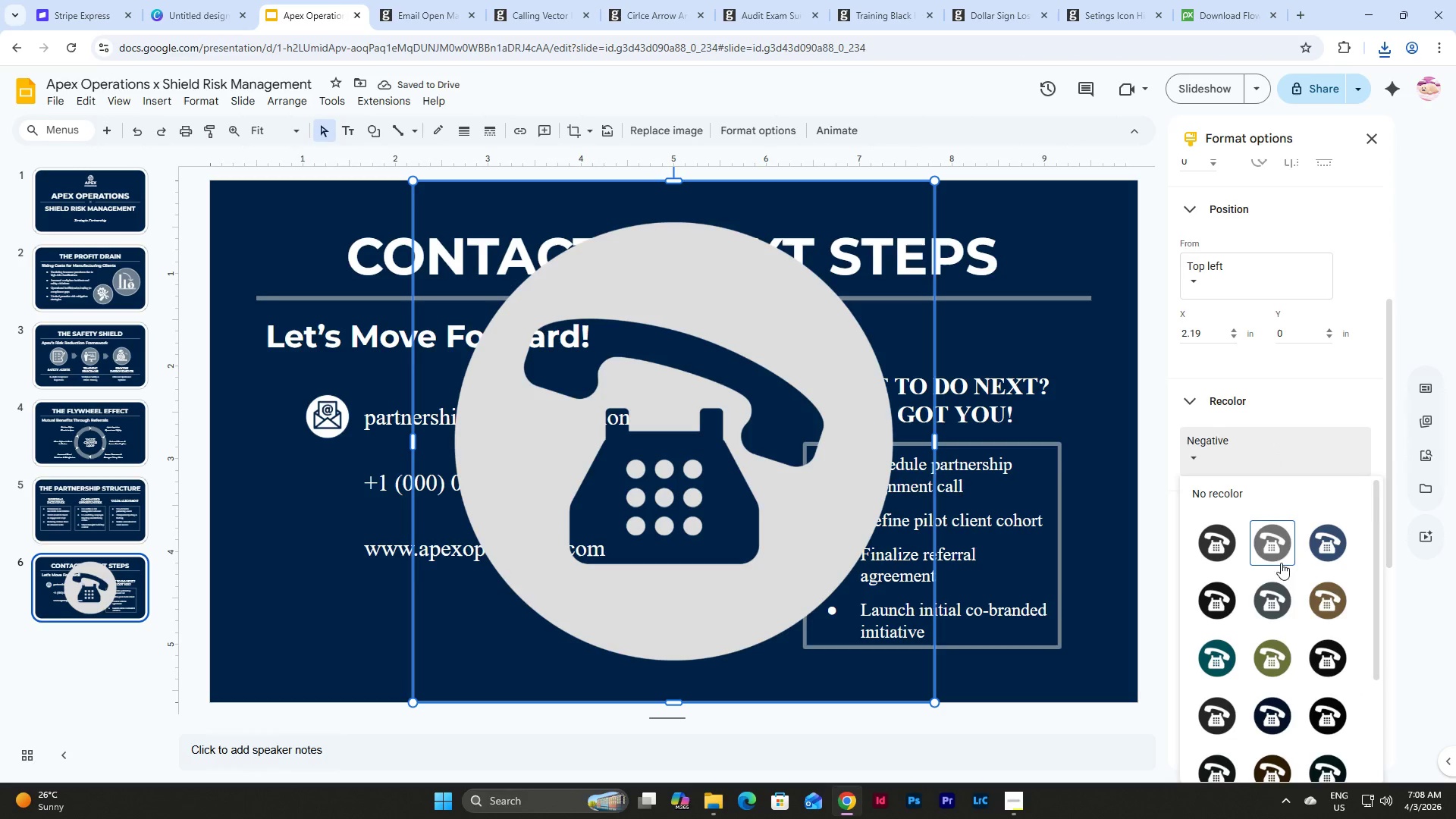 
scroll: coordinate [1281, 563], scroll_direction: down, amount: 3.0
 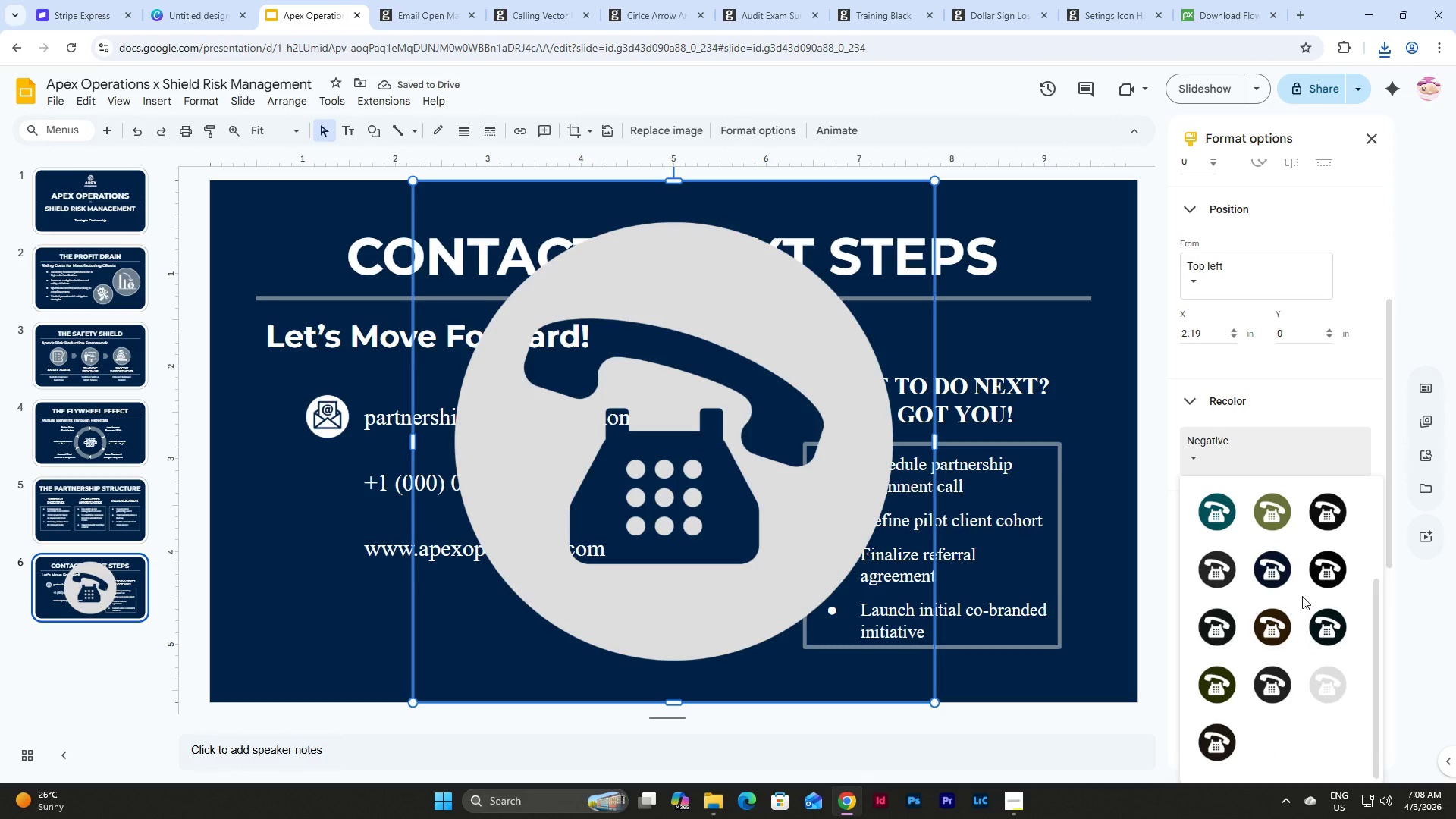 
scroll: coordinate [1325, 585], scroll_direction: up, amount: 7.0
 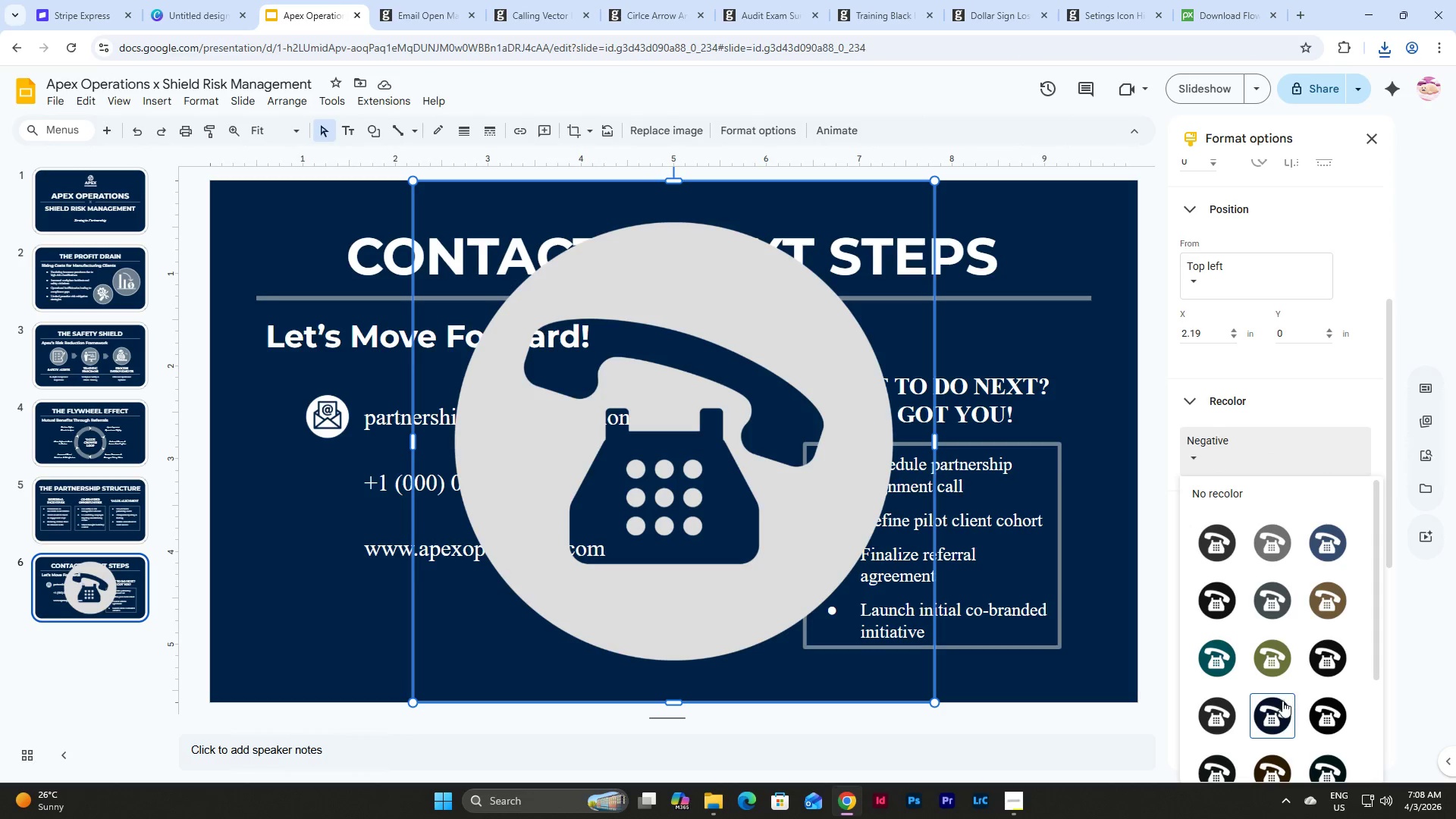 
left_click([1281, 703])
 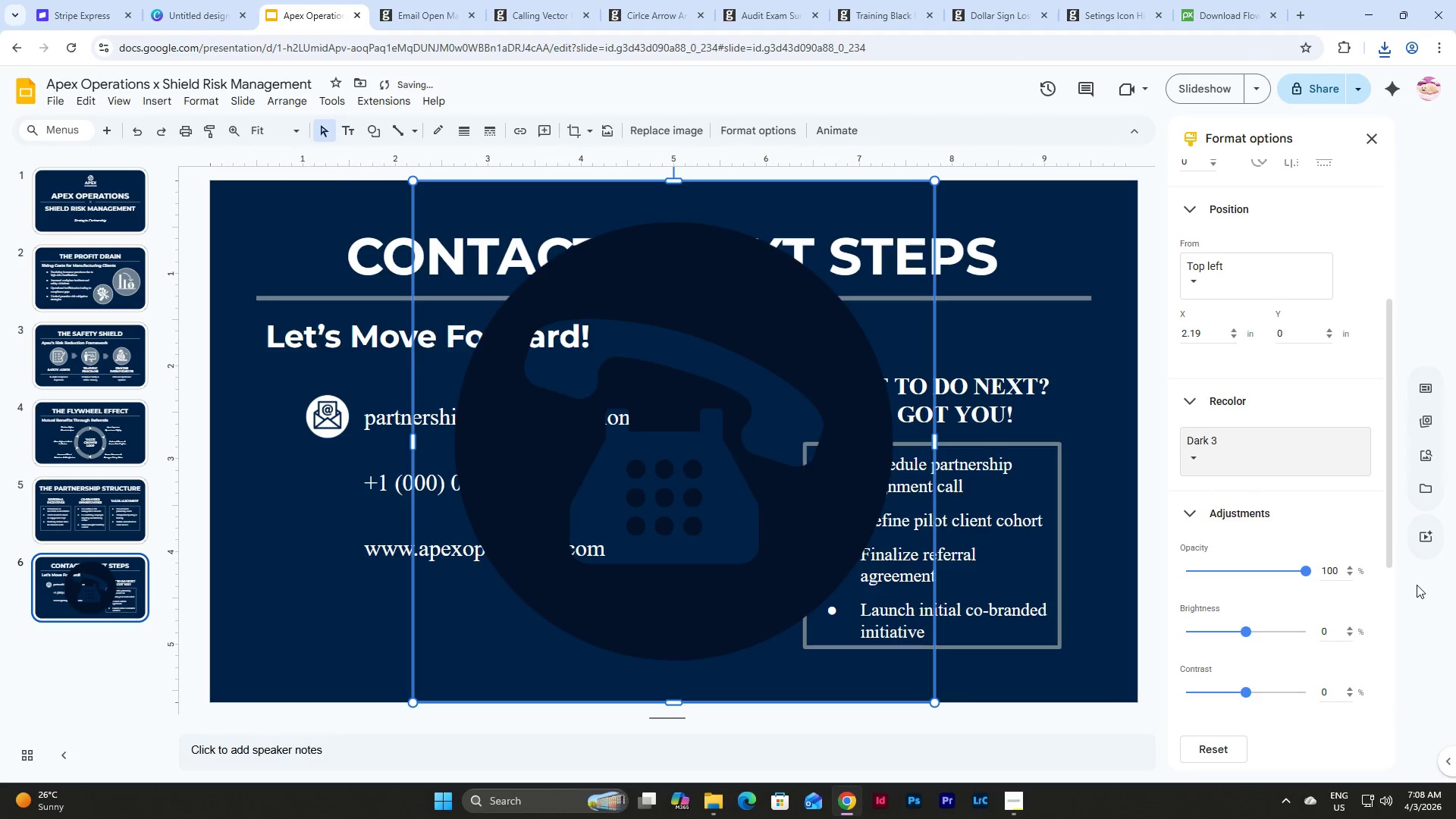 
left_click([1283, 444])
 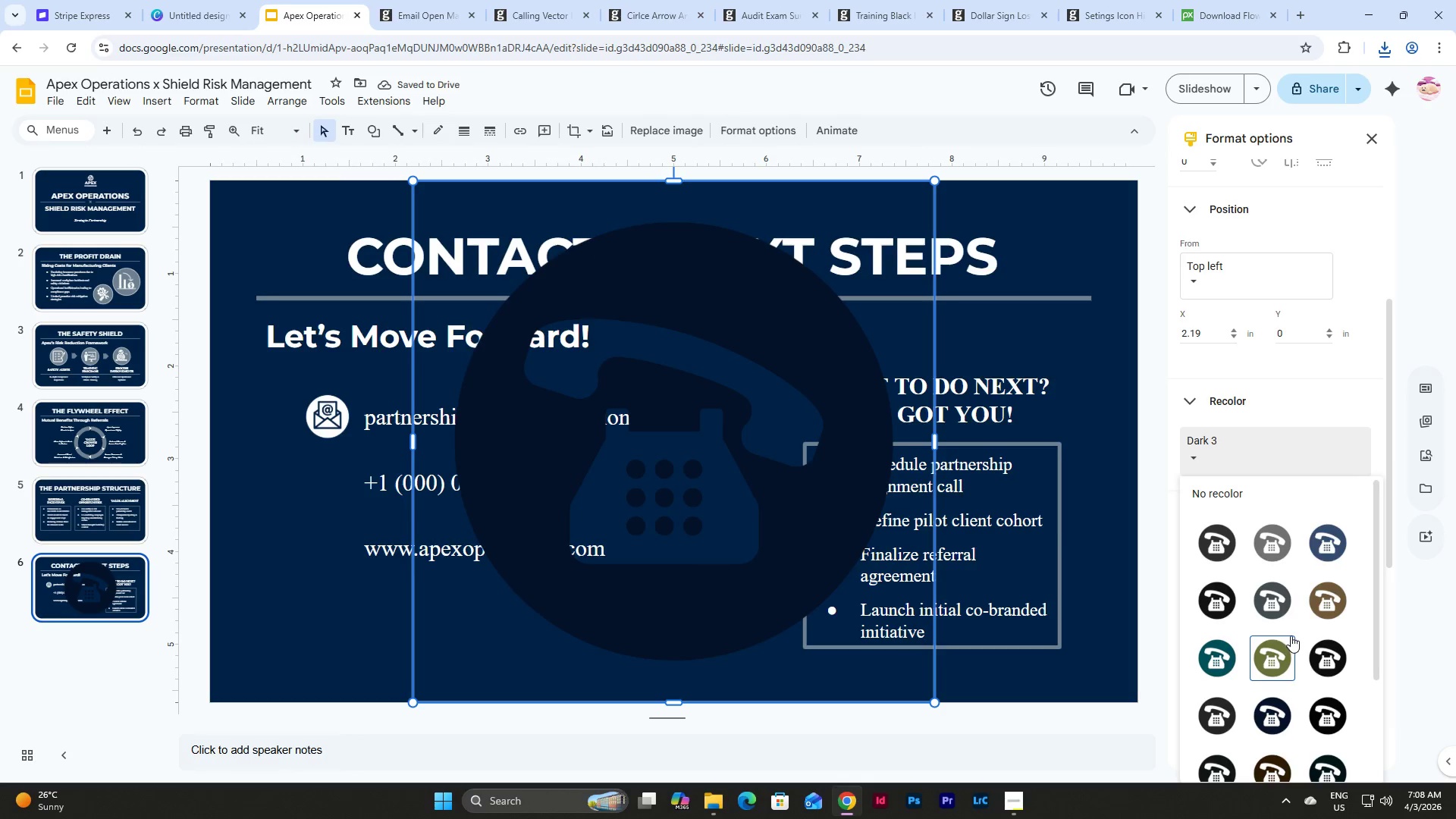 
scroll: coordinate [1294, 632], scroll_direction: up, amount: 4.0
 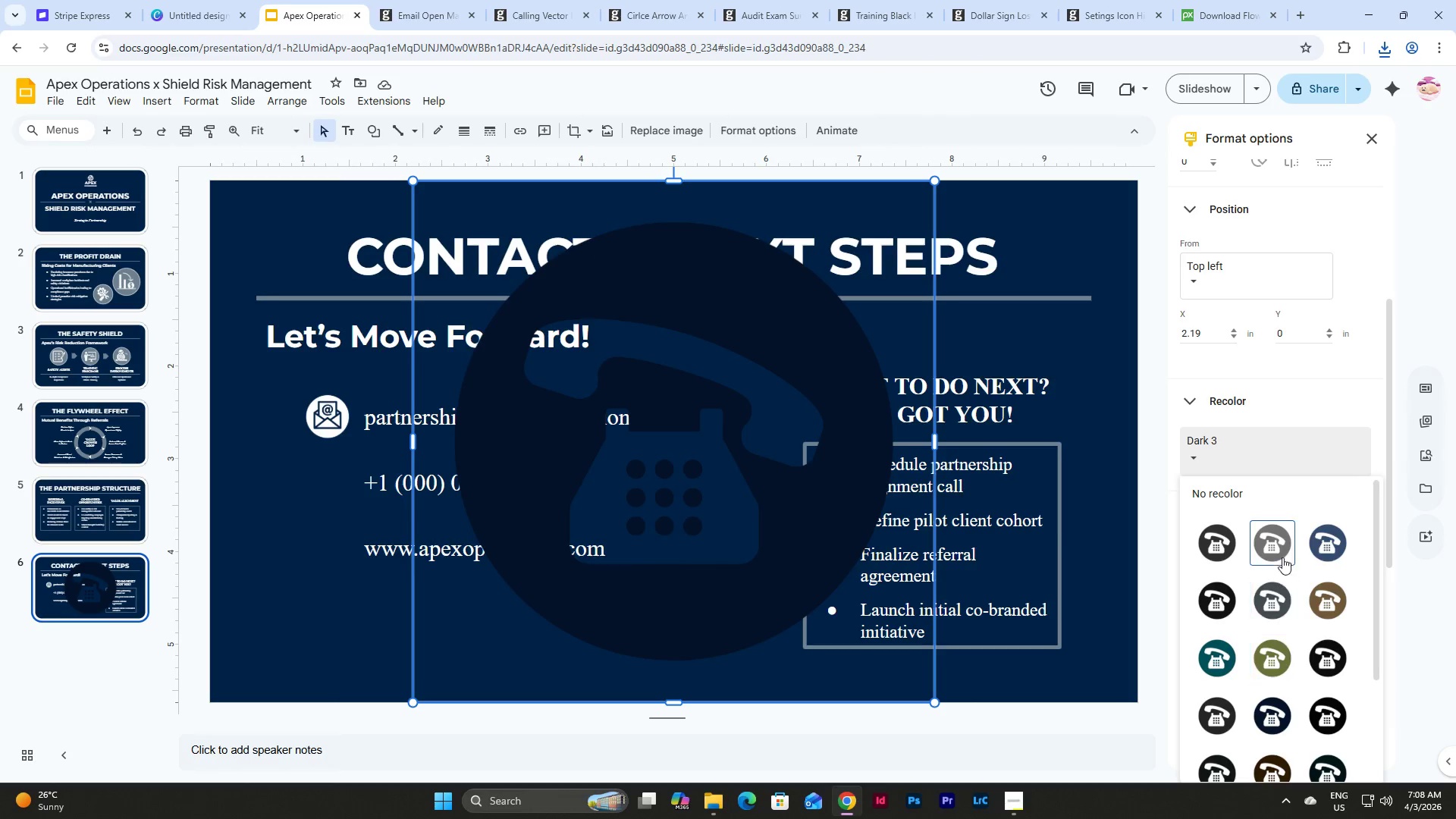 
left_click([1282, 528])
 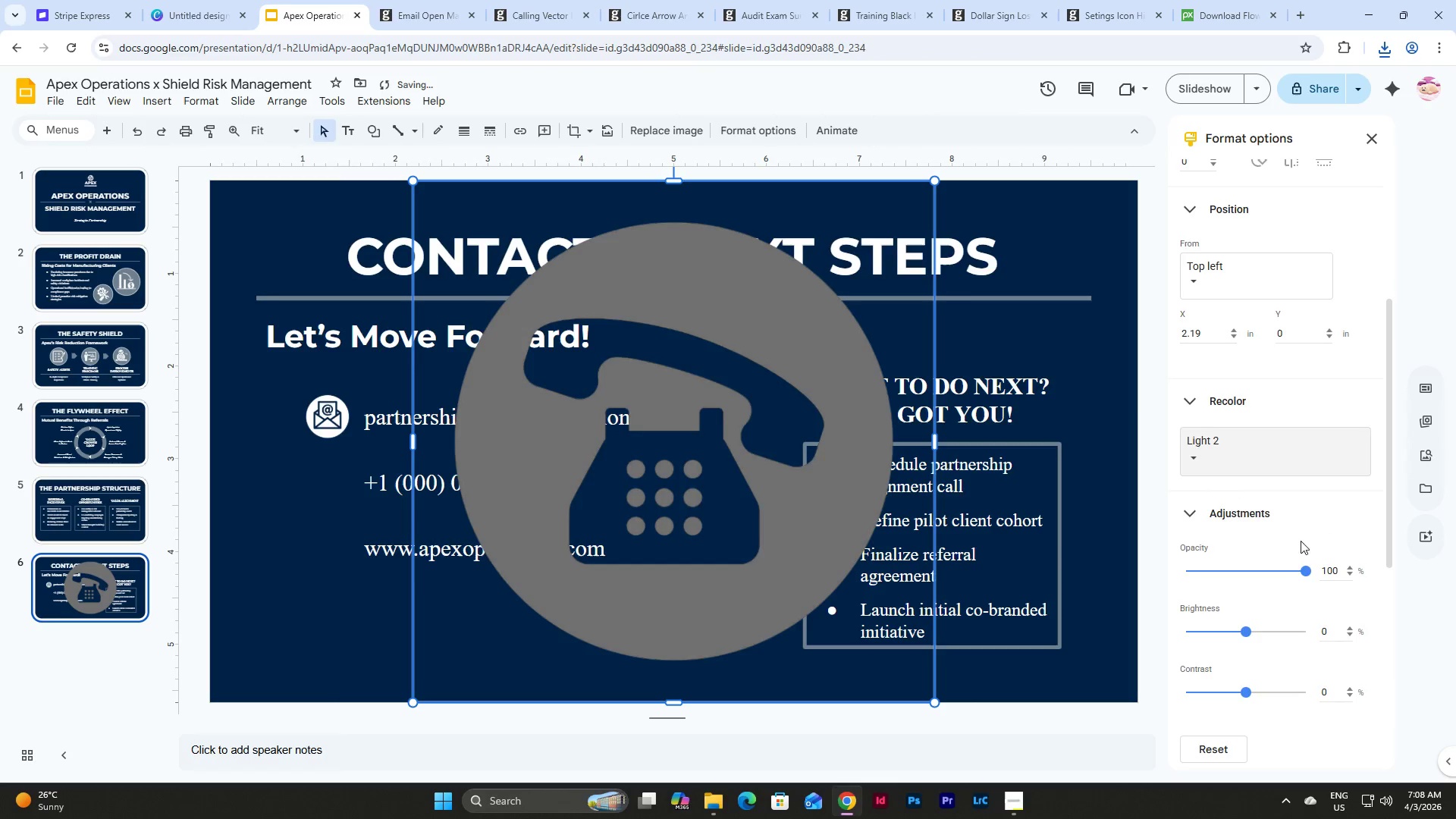 
scroll: coordinate [1315, 547], scroll_direction: down, amount: 5.0
 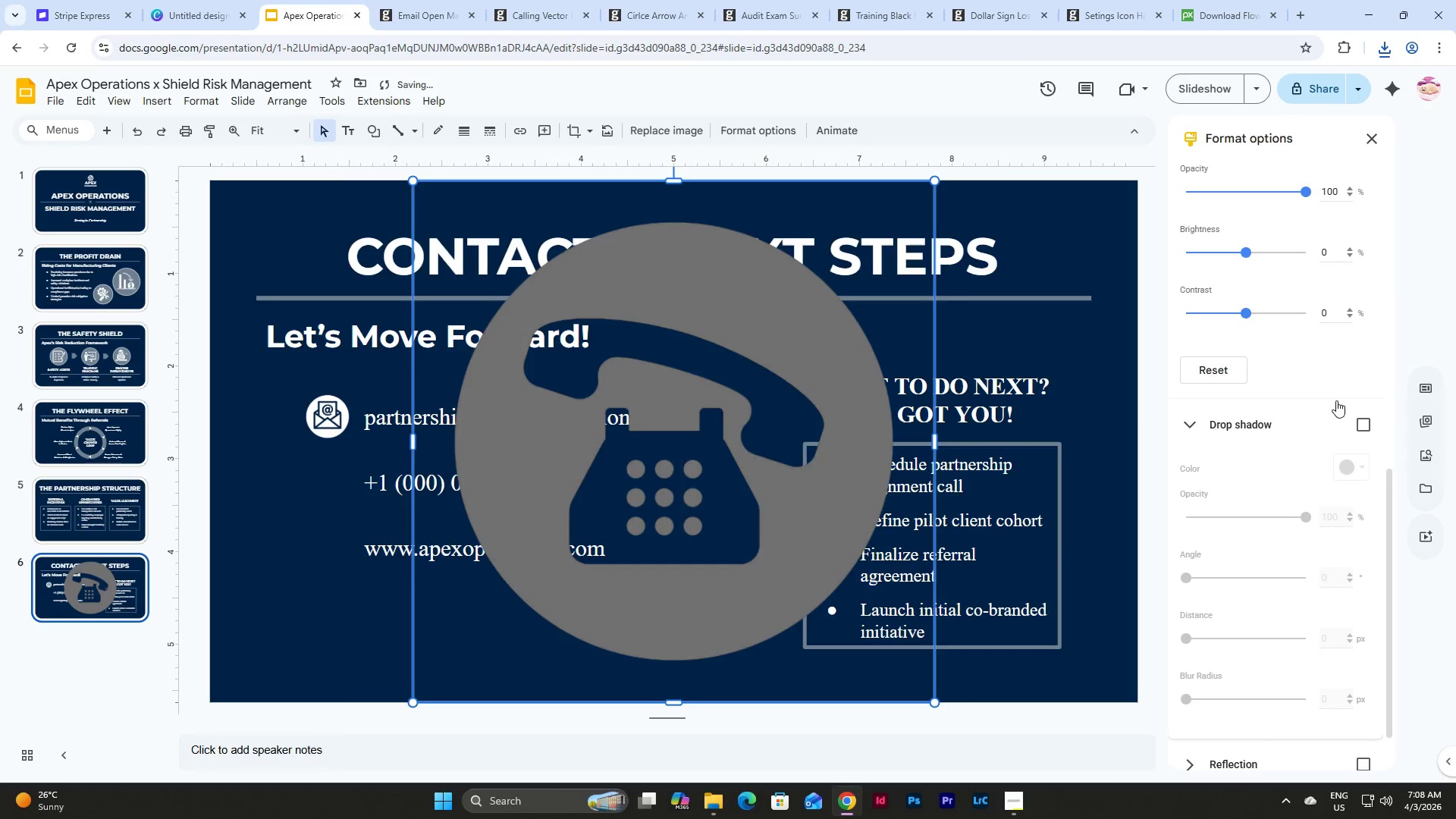 
scroll: coordinate [1301, 420], scroll_direction: up, amount: 4.0
 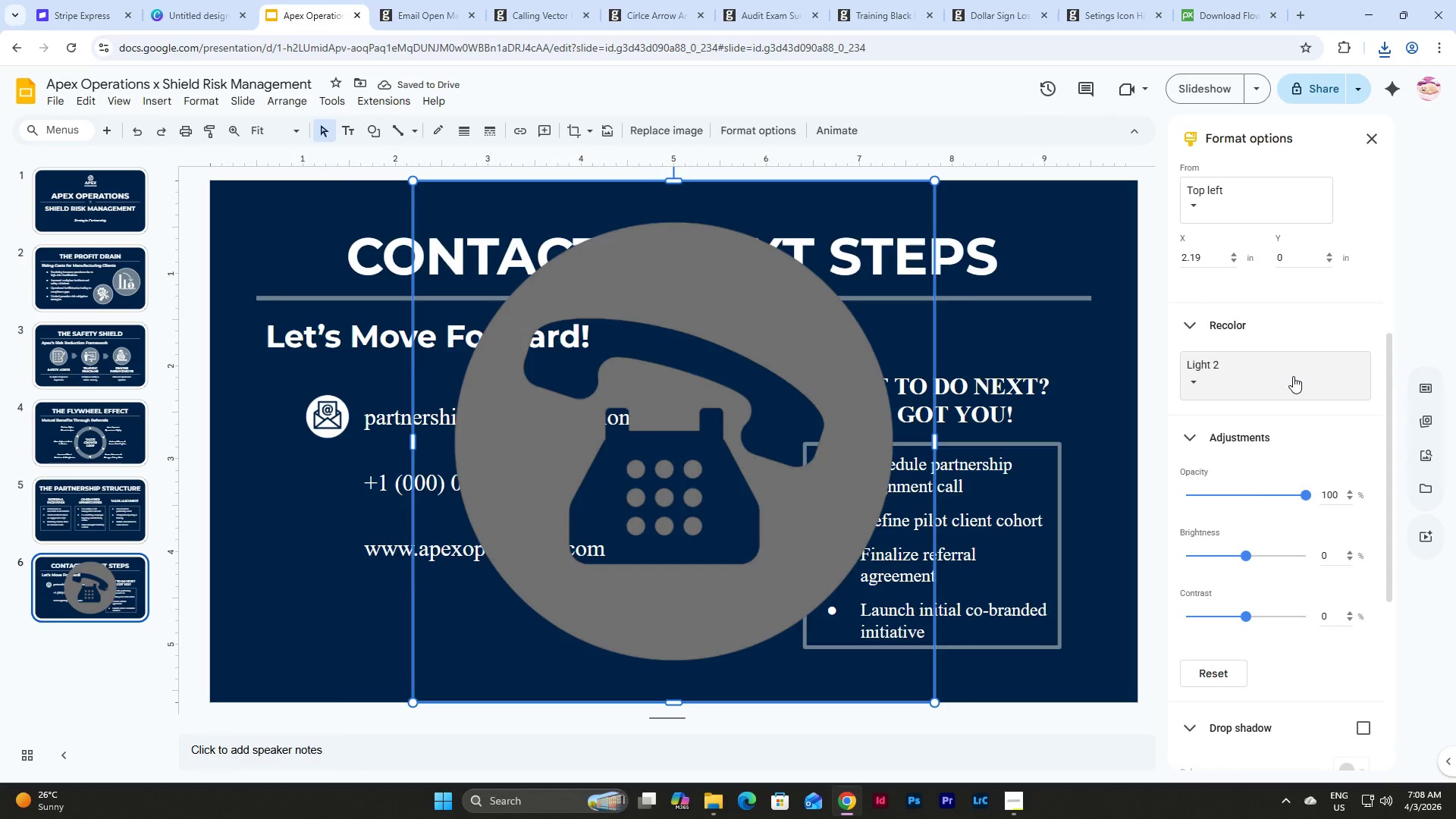 
left_click([1293, 372])
 